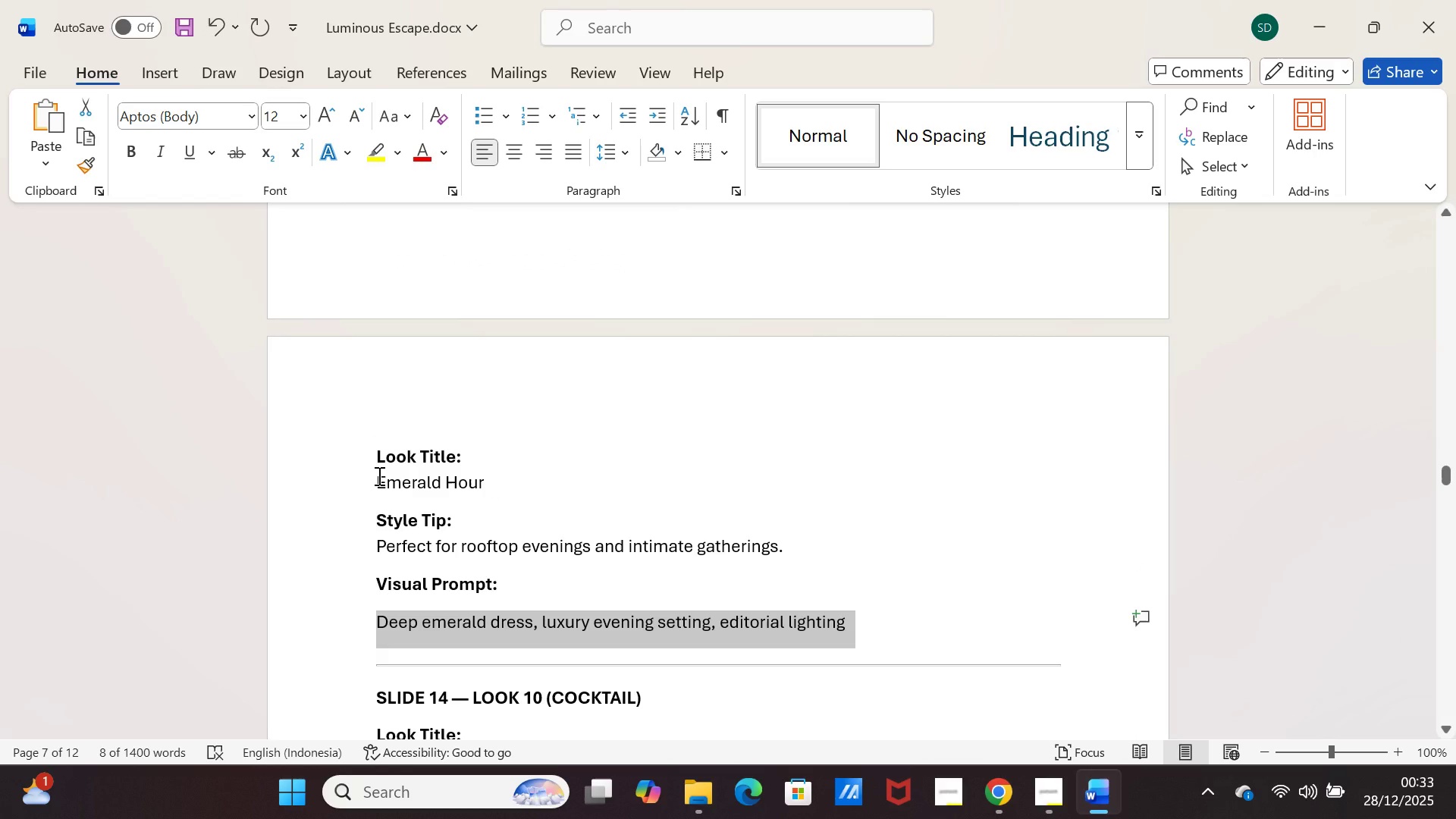 
left_click_drag(start_coordinate=[378, 475], to_coordinate=[484, 477])
 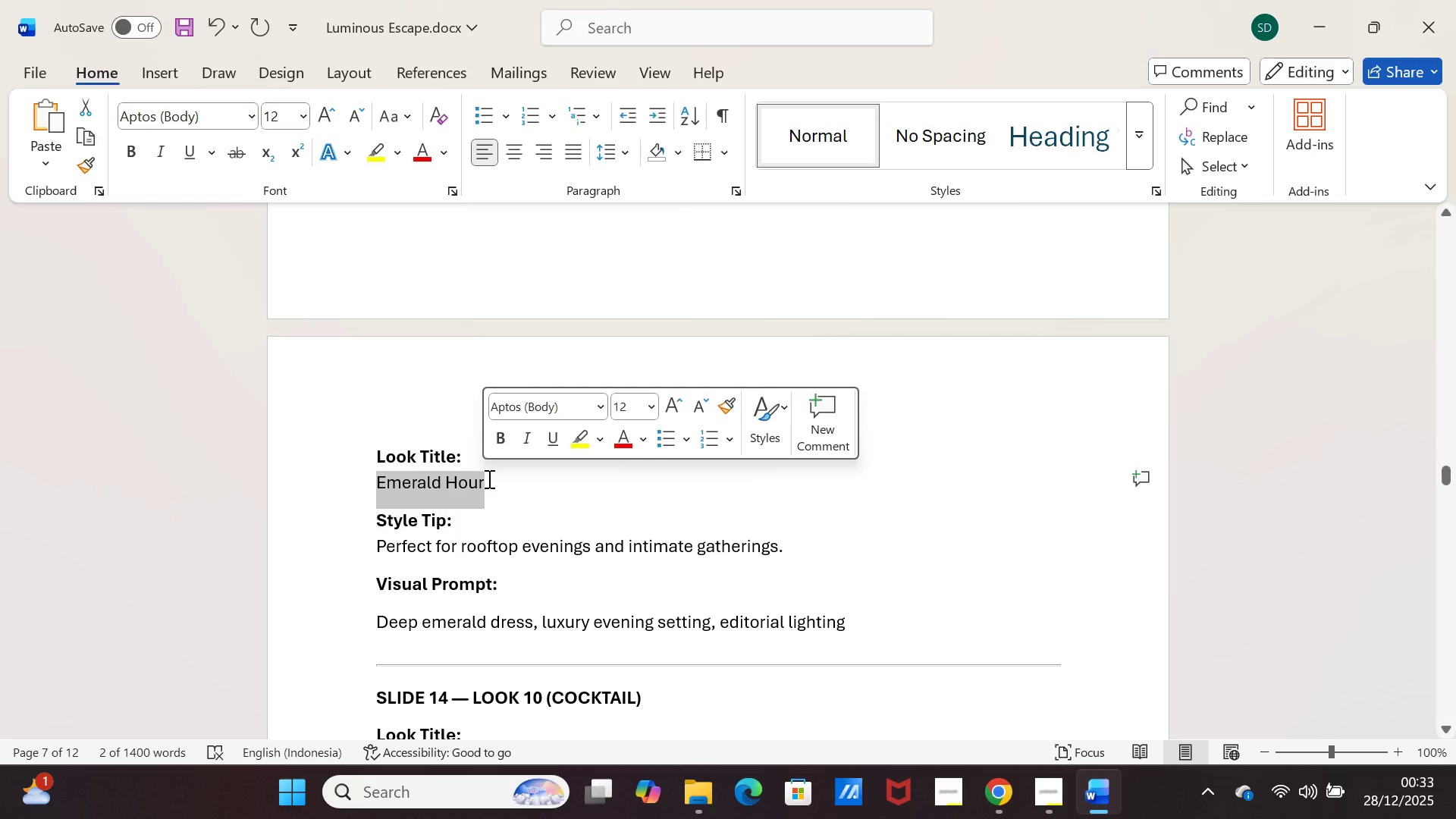 
key(Control+C)
 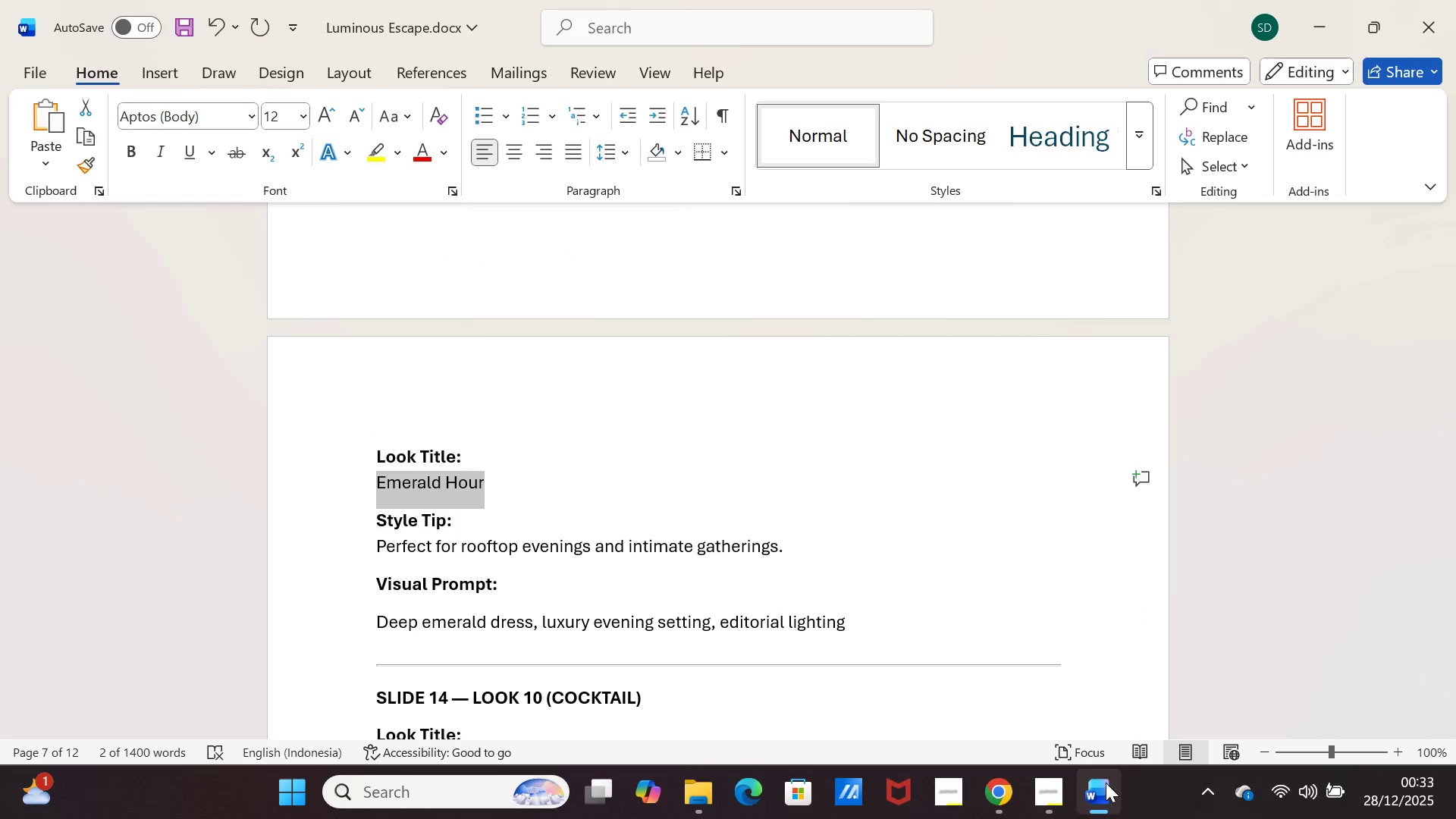 
left_click([1104, 784])
 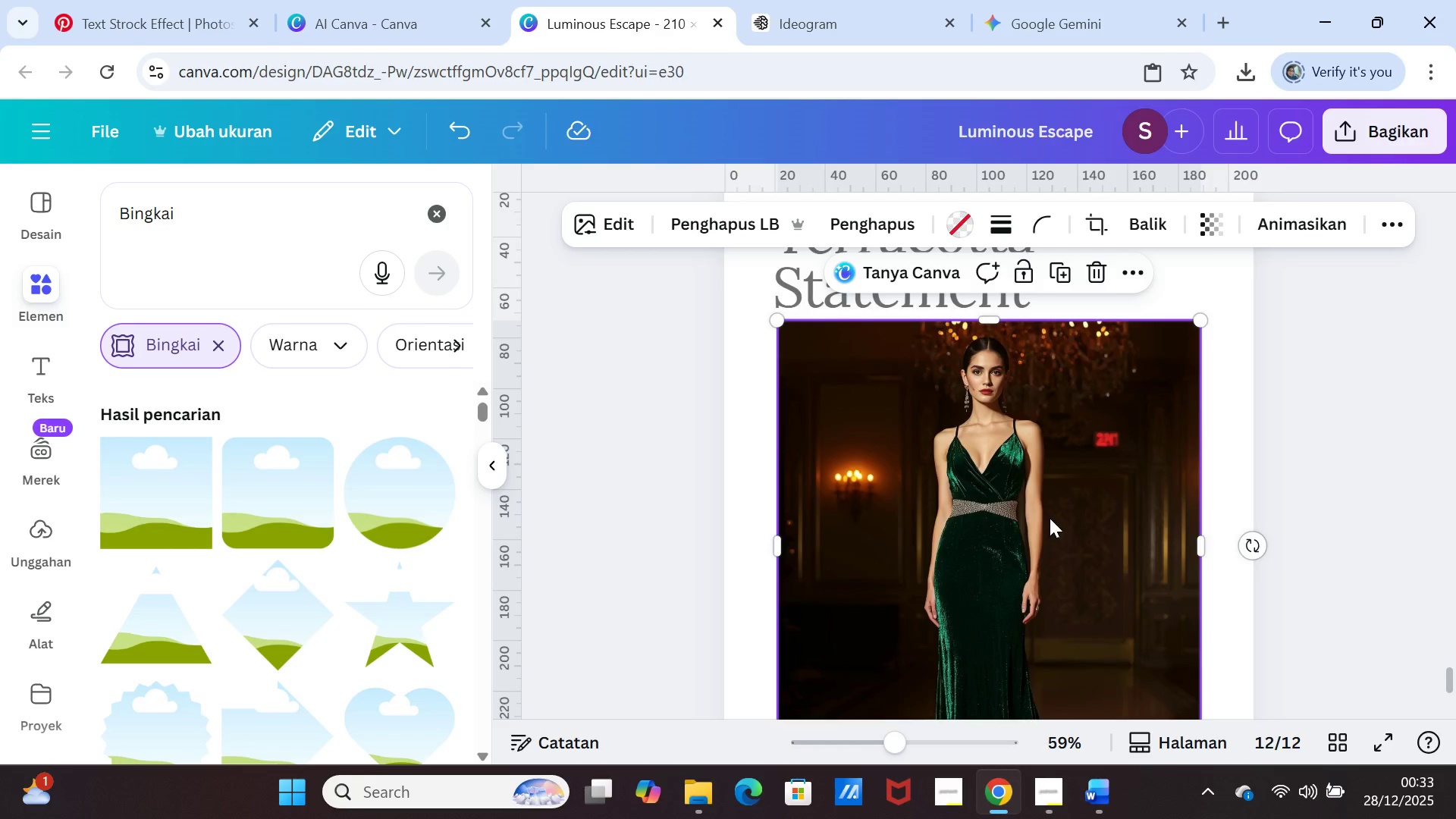 
scroll: coordinate [1050, 518], scroll_direction: up, amount: 1.0
 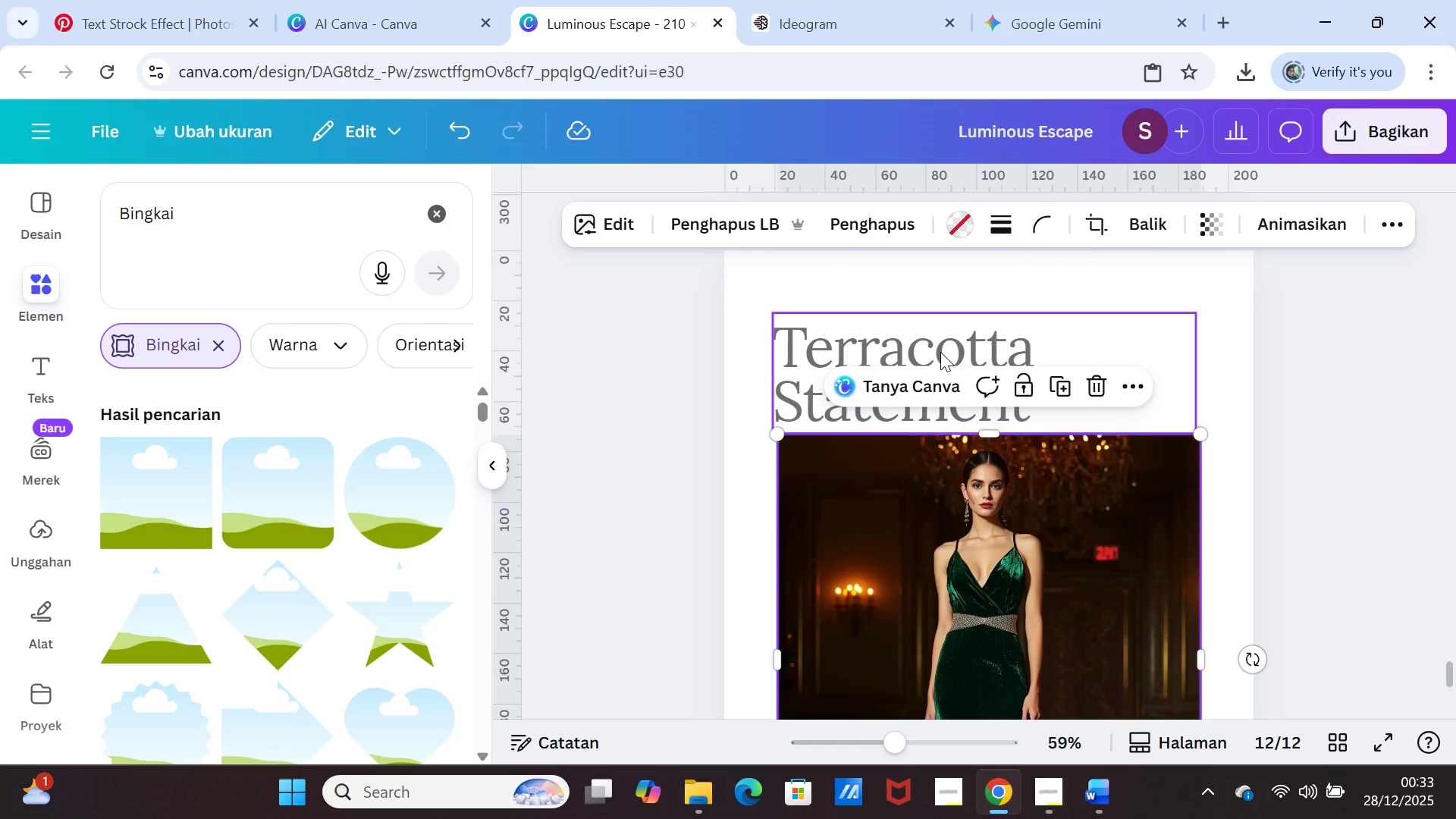 
double_click([940, 352])
 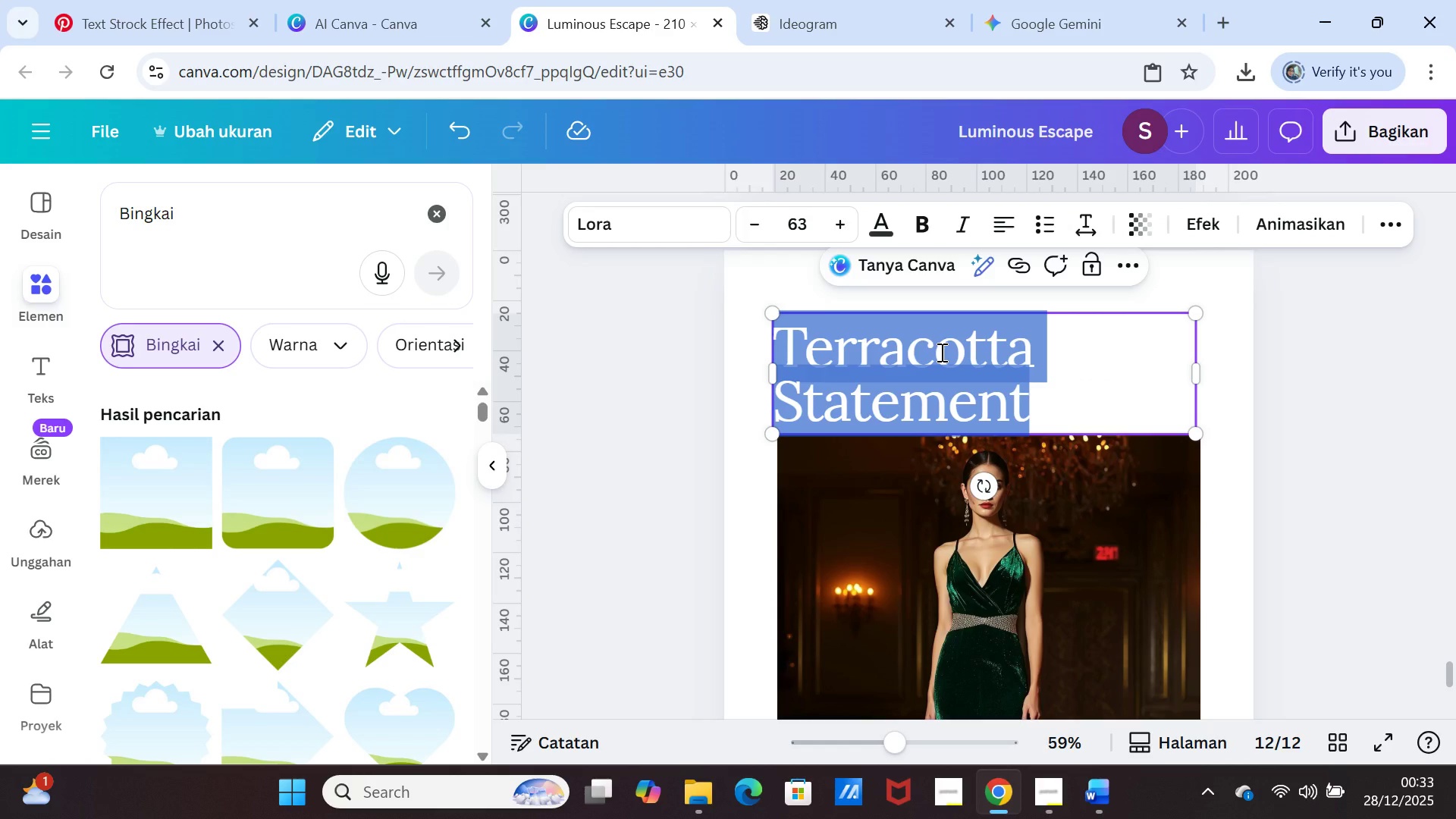 
key(Control+V)
 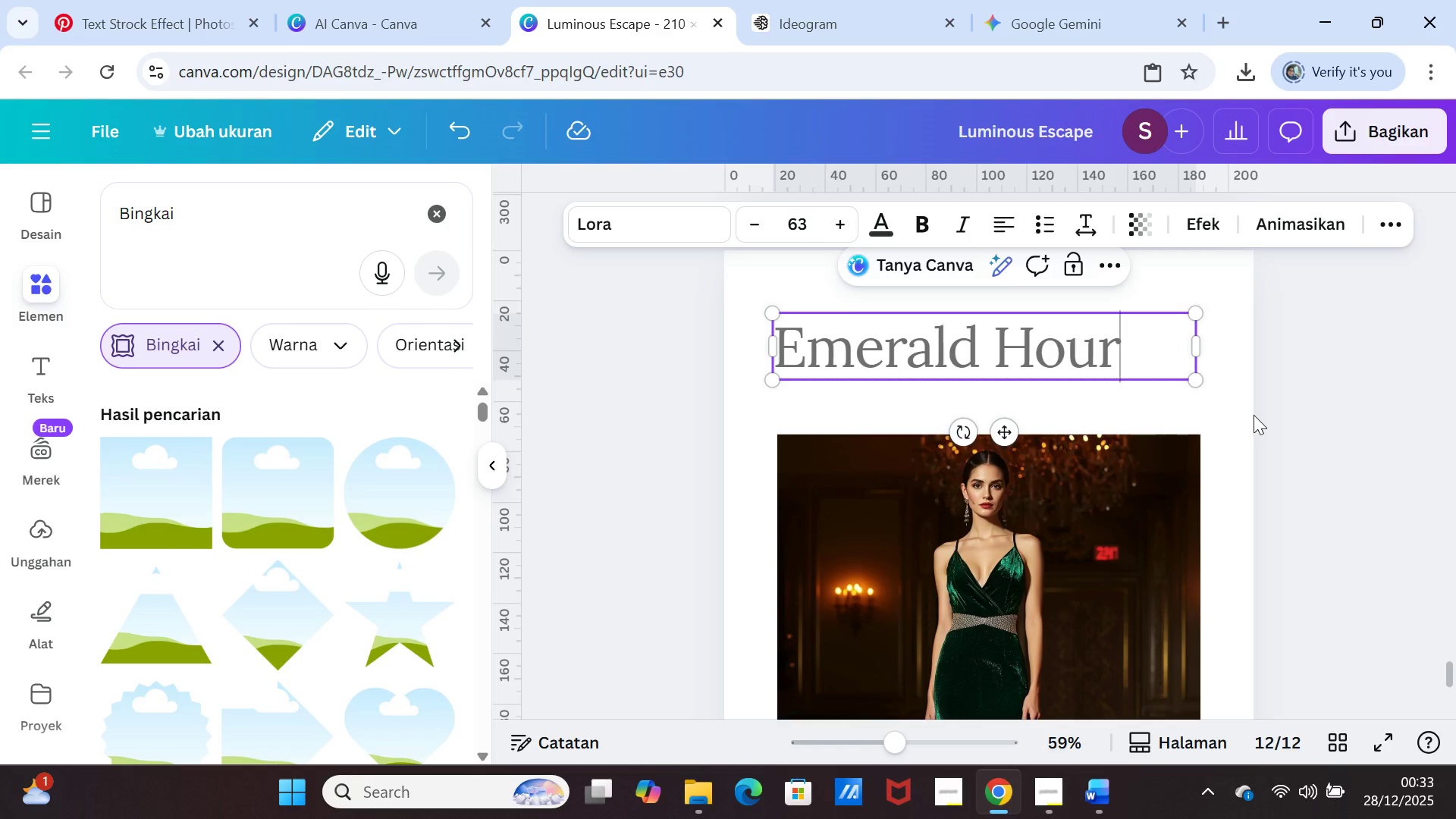 
left_click([1319, 431])
 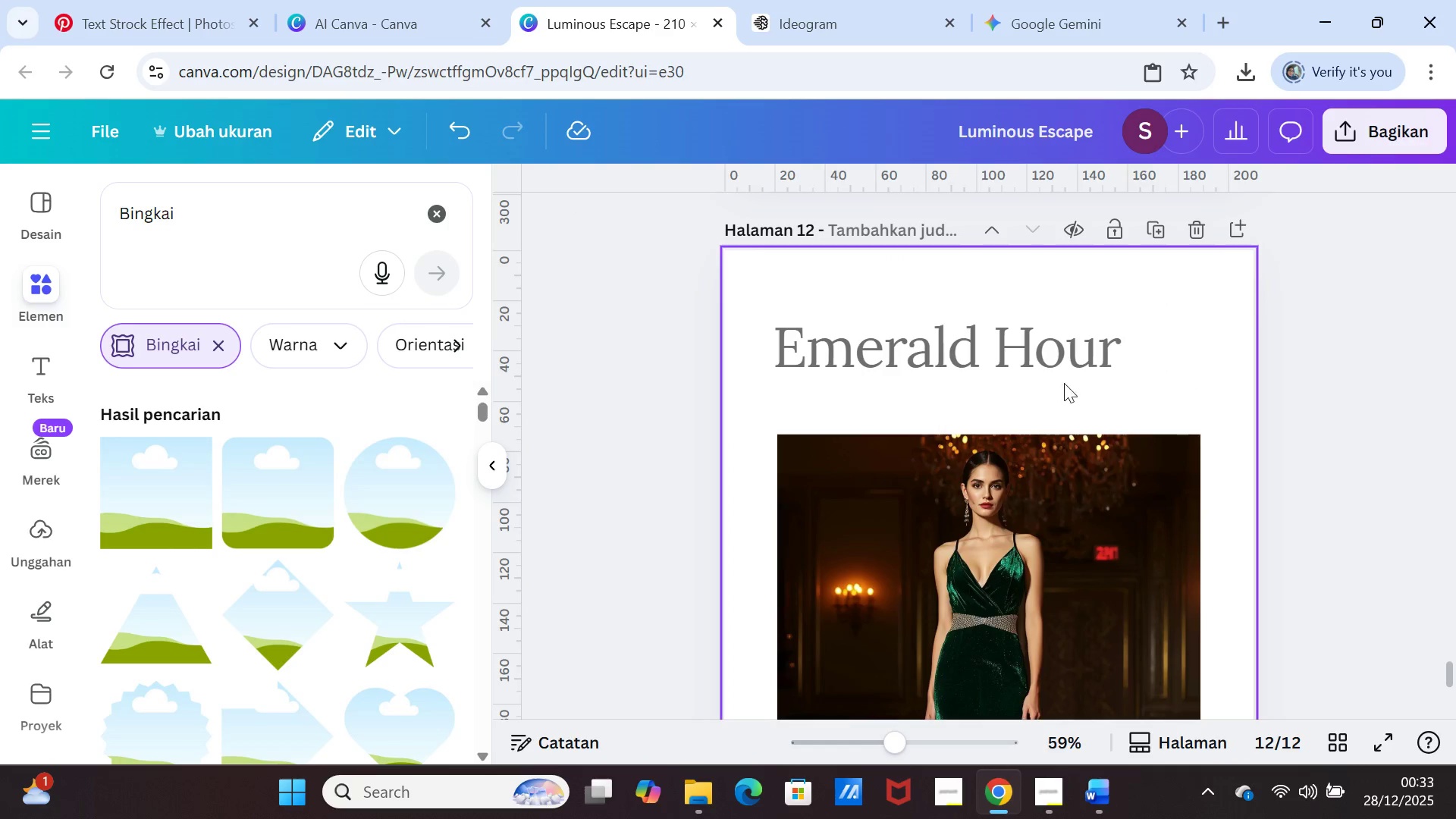 
left_click_drag(start_coordinate=[1064, 369], to_coordinate=[1065, 364])
 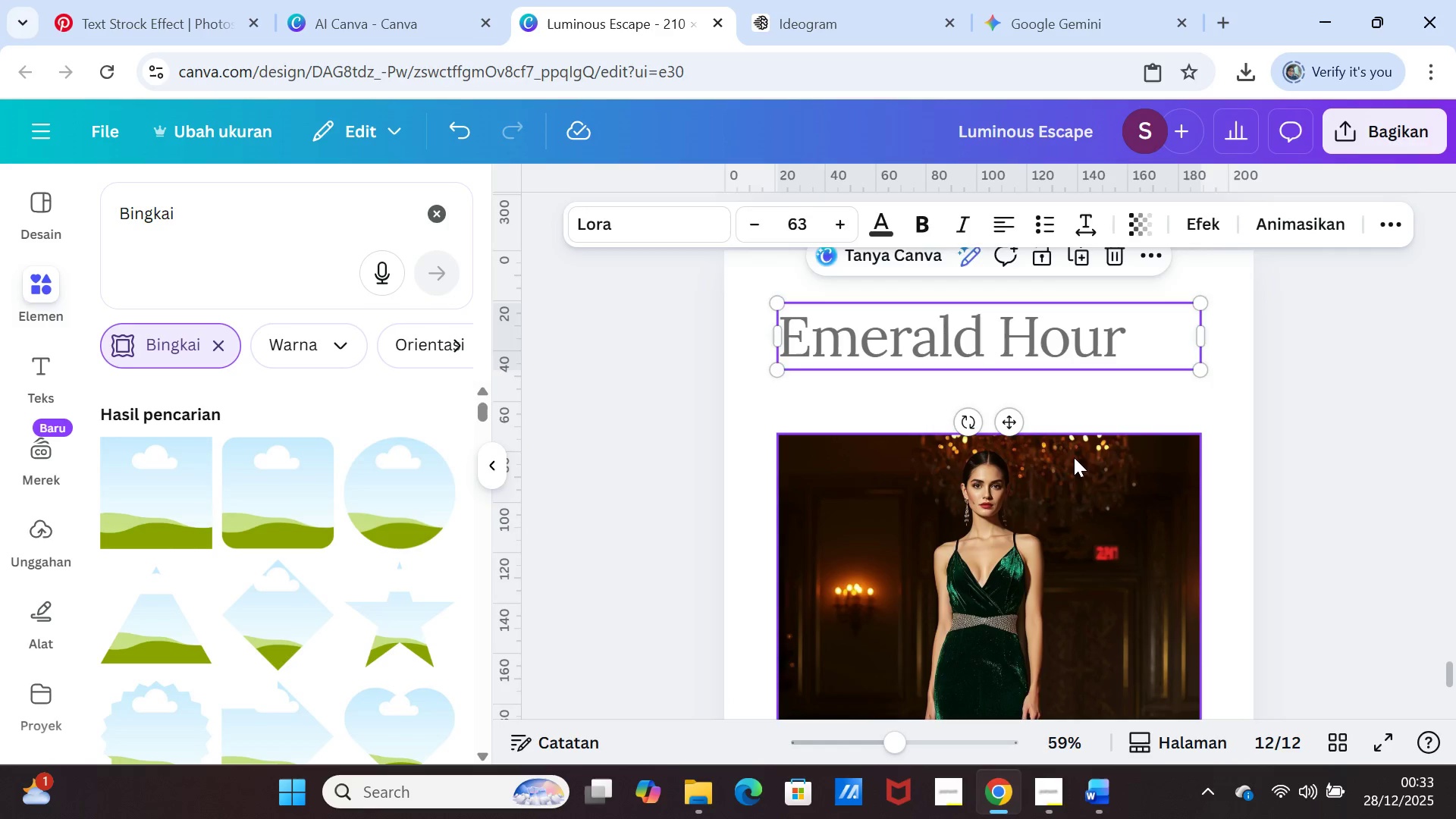 
left_click([1075, 457])
 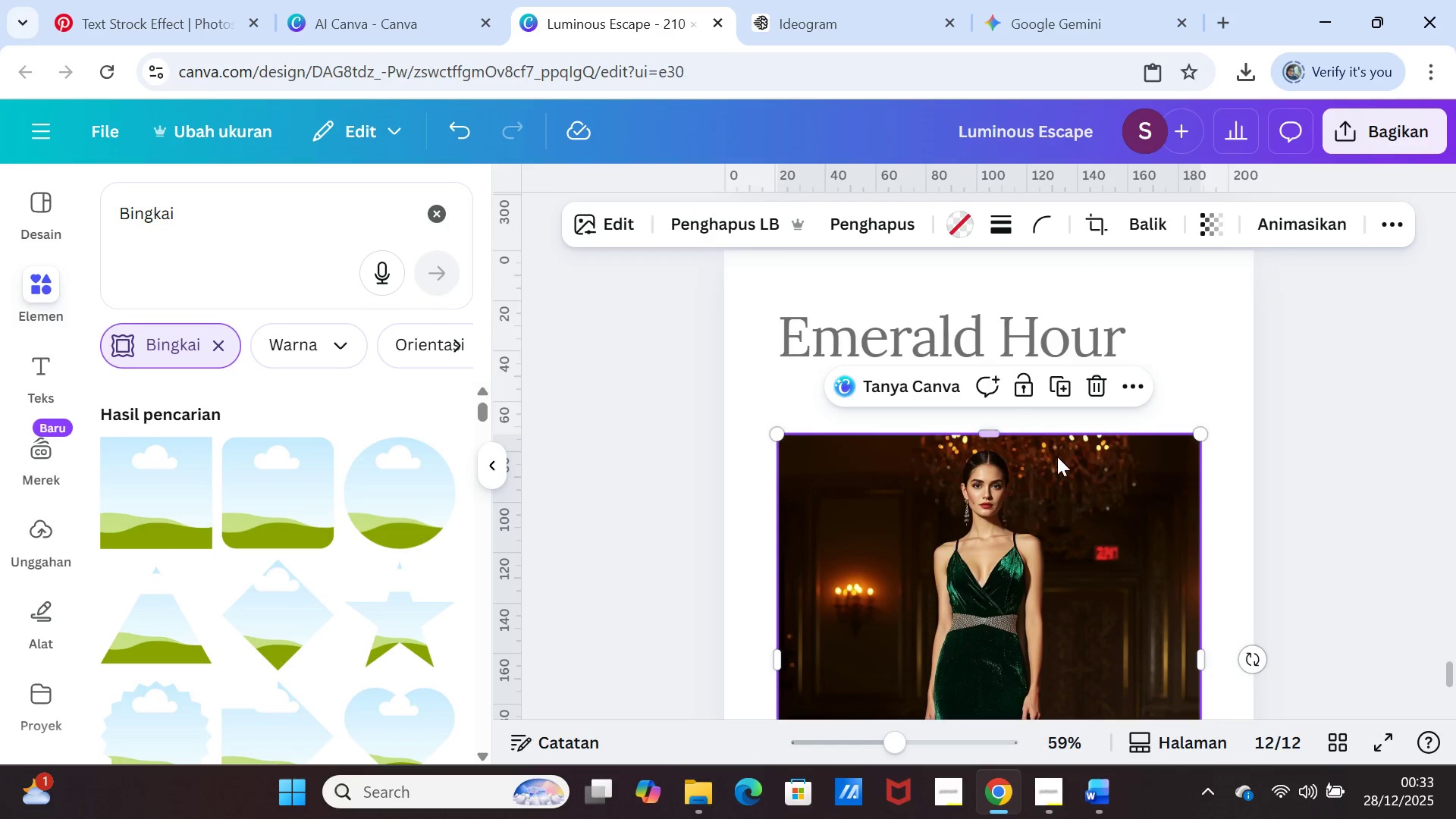 
left_click([1059, 460])
 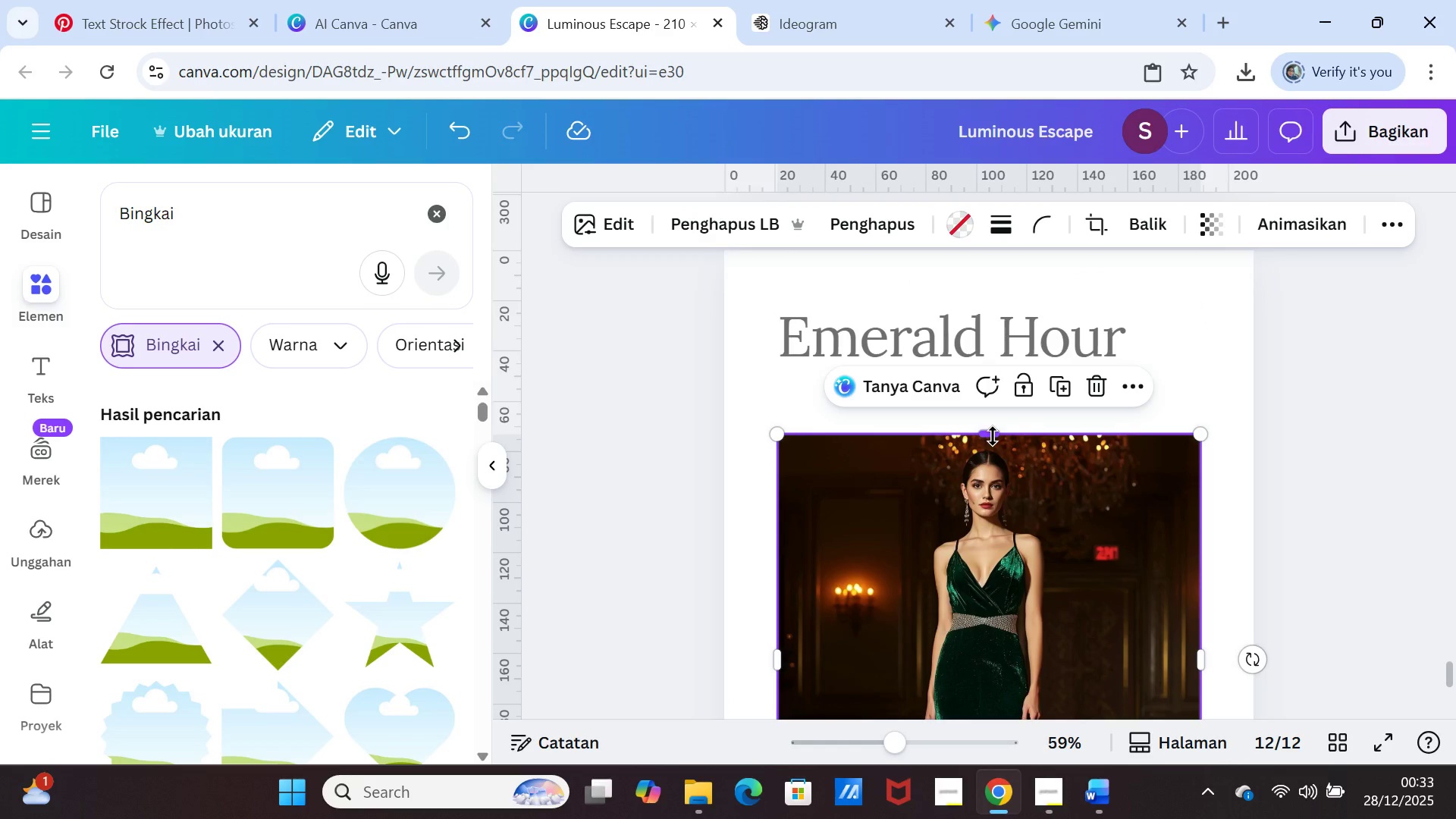 
left_click_drag(start_coordinate=[993, 435], to_coordinate=[993, 382])
 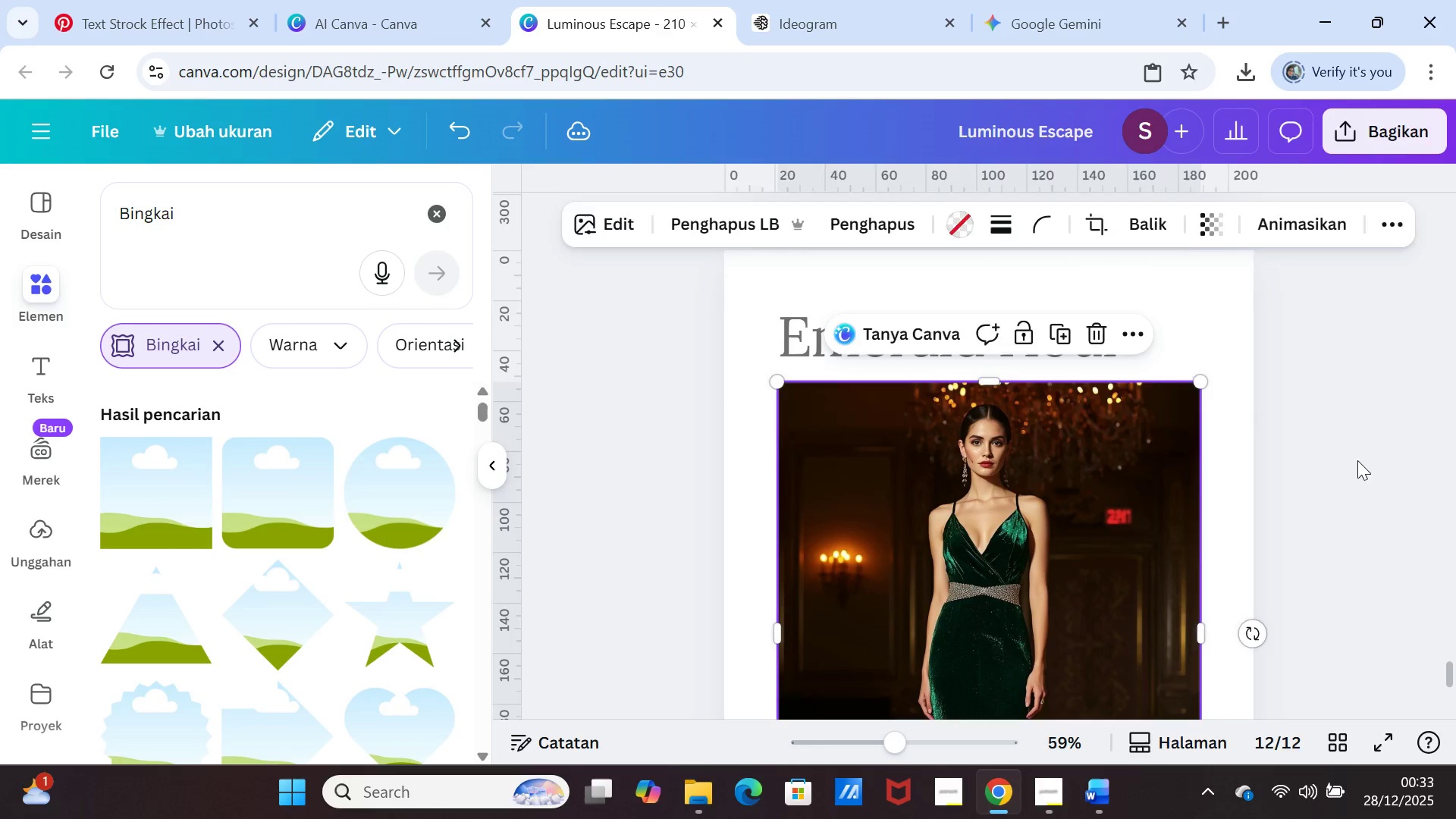 
left_click([1357, 460])
 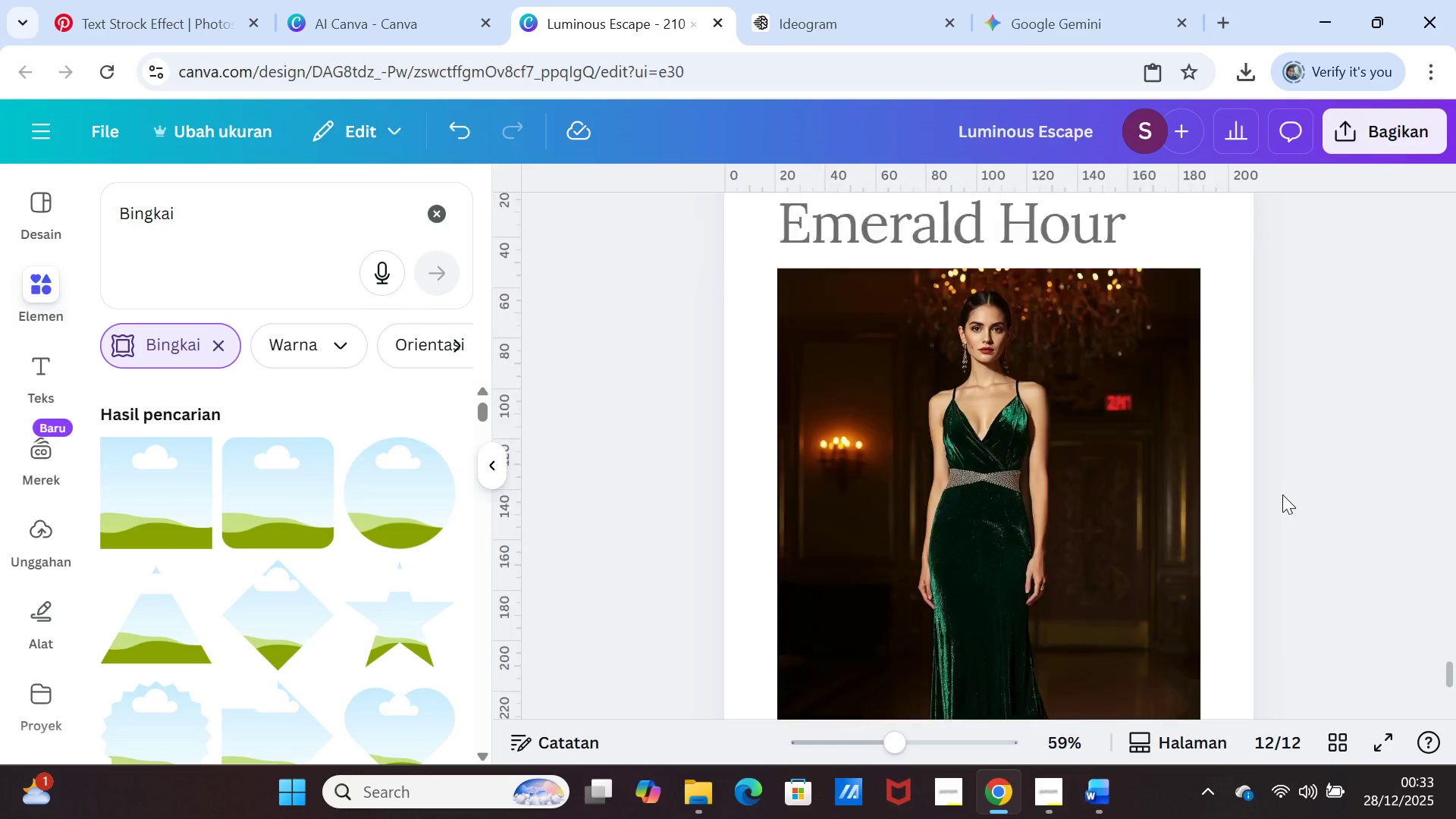 
scroll: coordinate [1282, 494], scroll_direction: down, amount: 3.0
 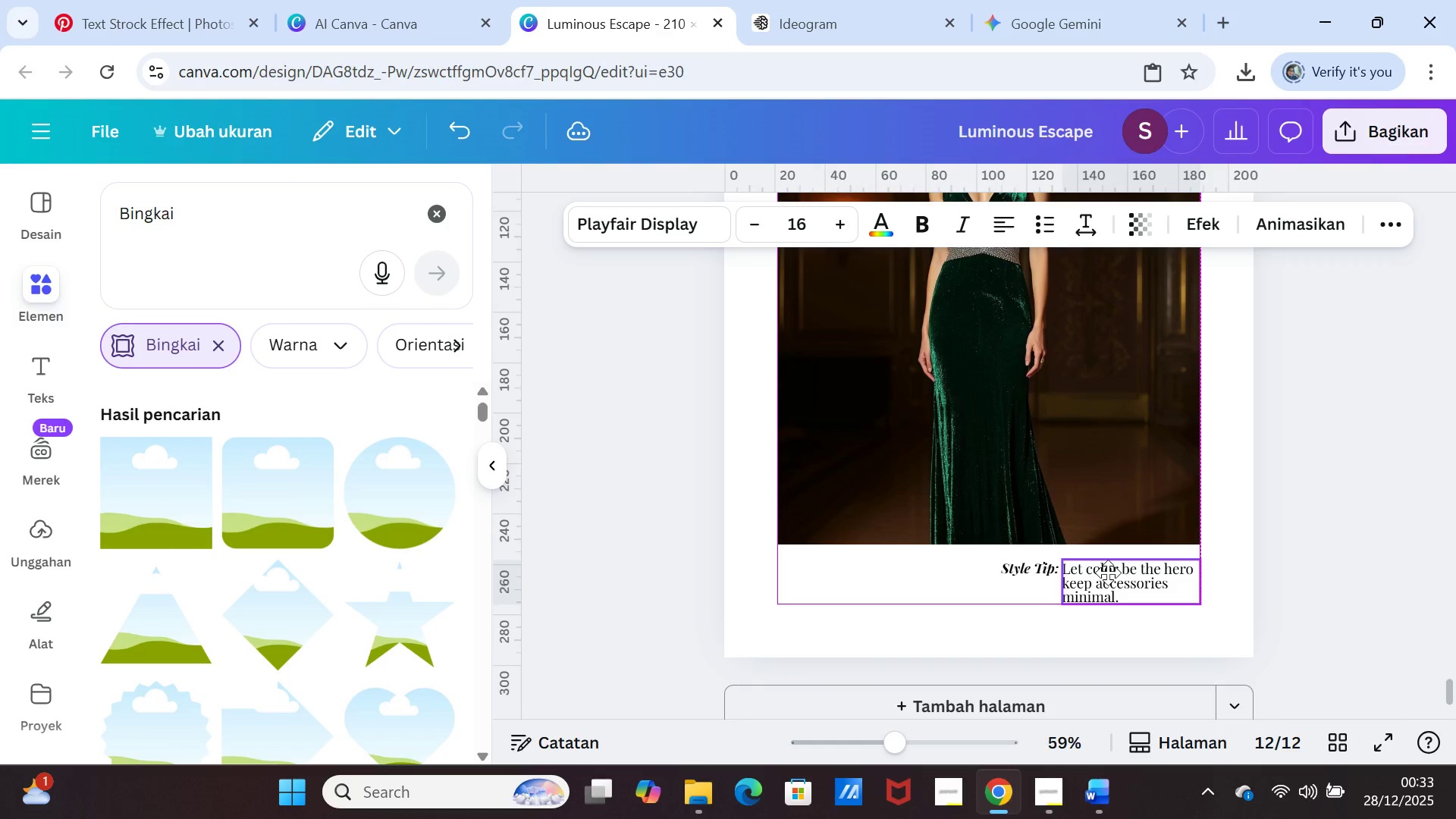 
left_click([1370, 570])
 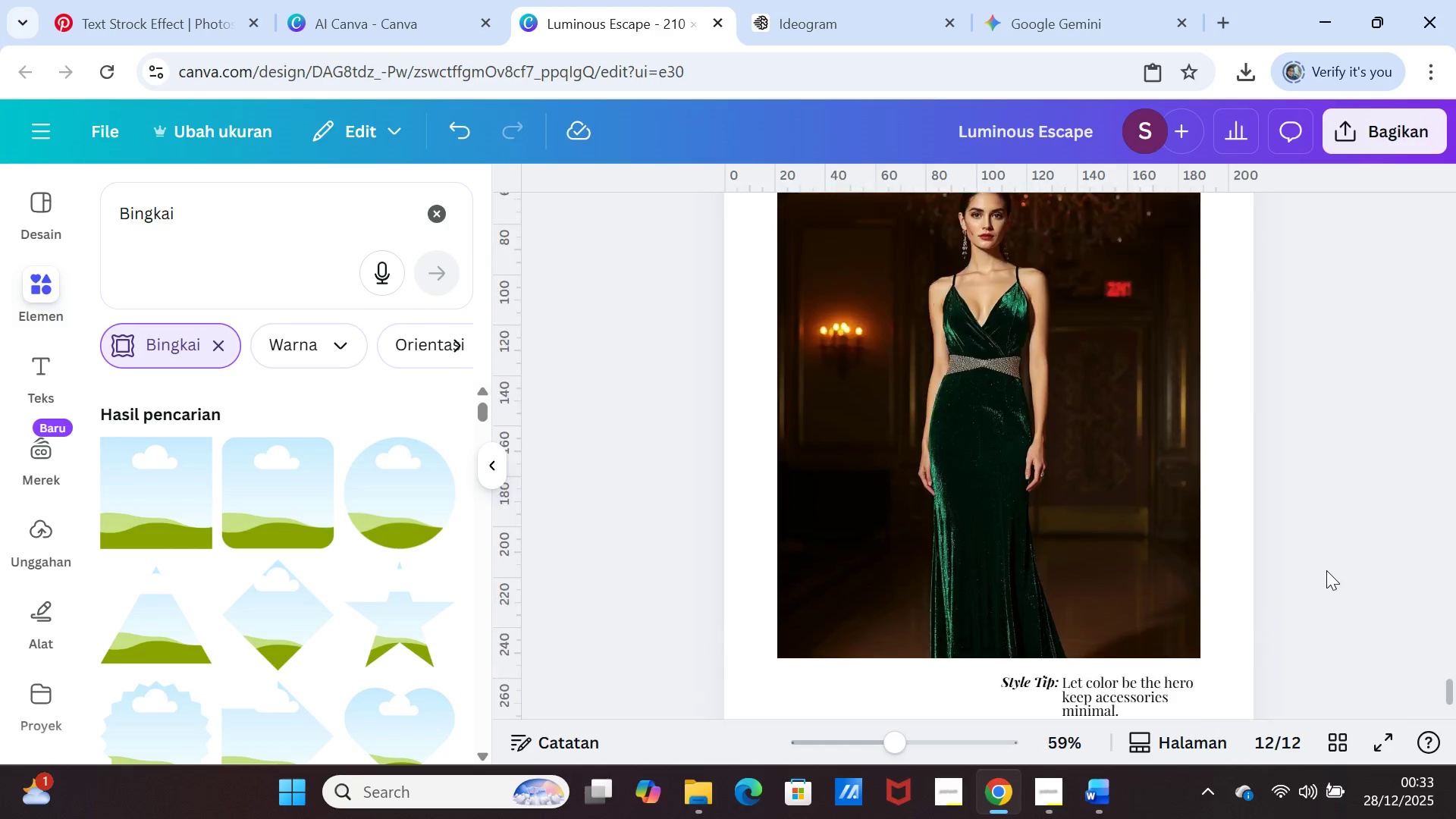 
scroll: coordinate [1326, 570], scroll_direction: up, amount: 3.0
 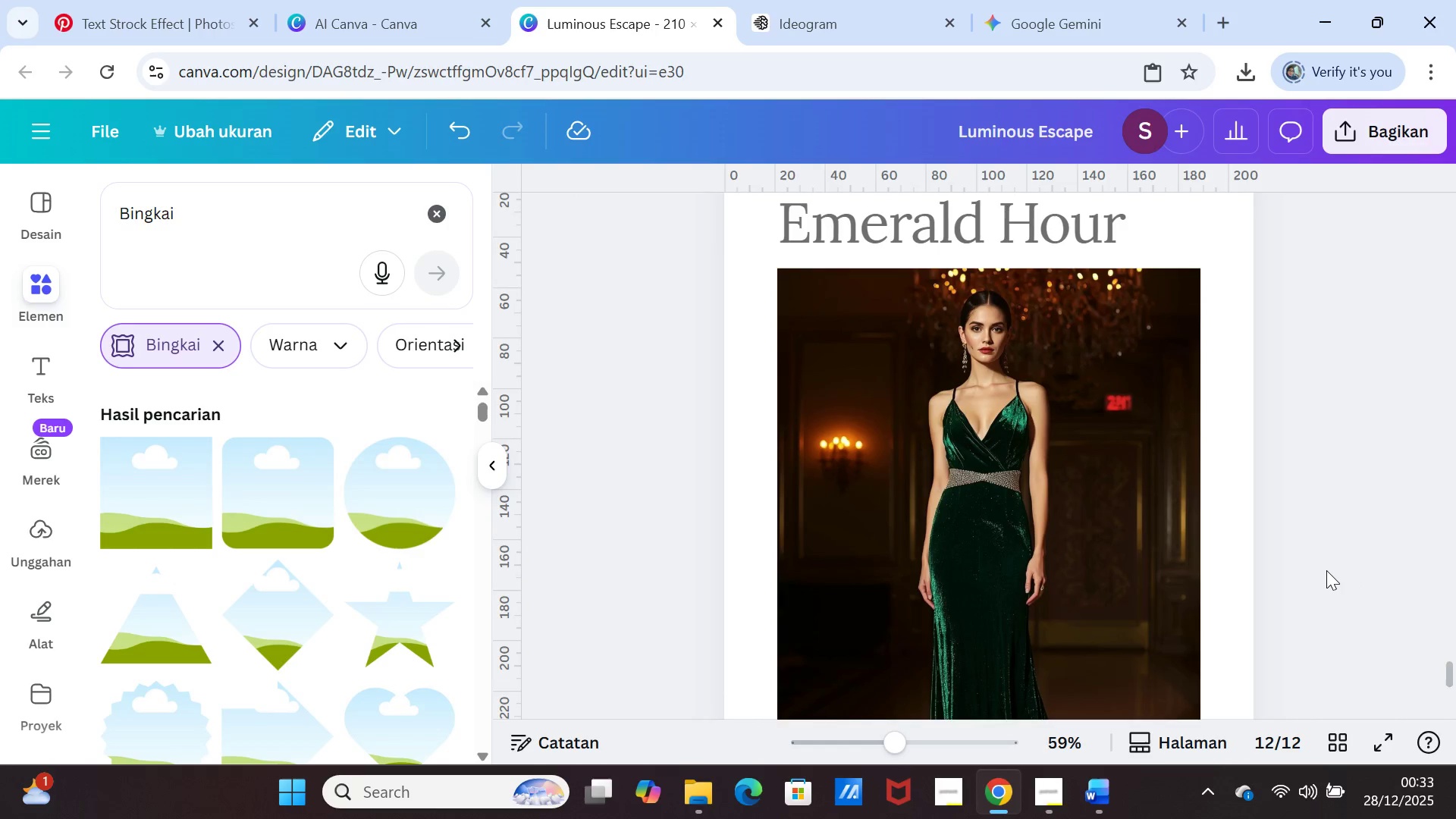 
scroll: coordinate [1326, 570], scroll_direction: down, amount: 2.0
 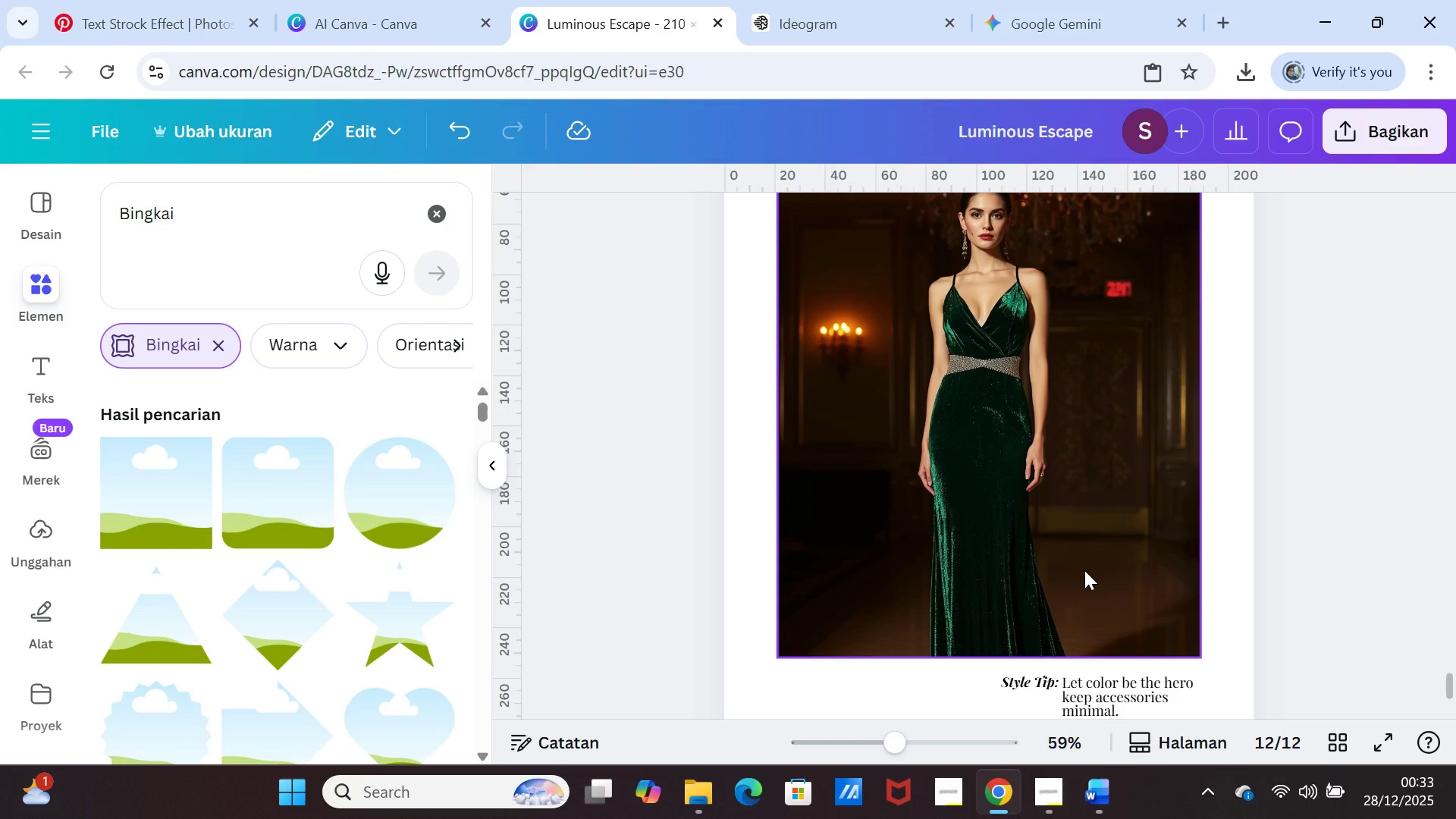 
left_click([1084, 570])
 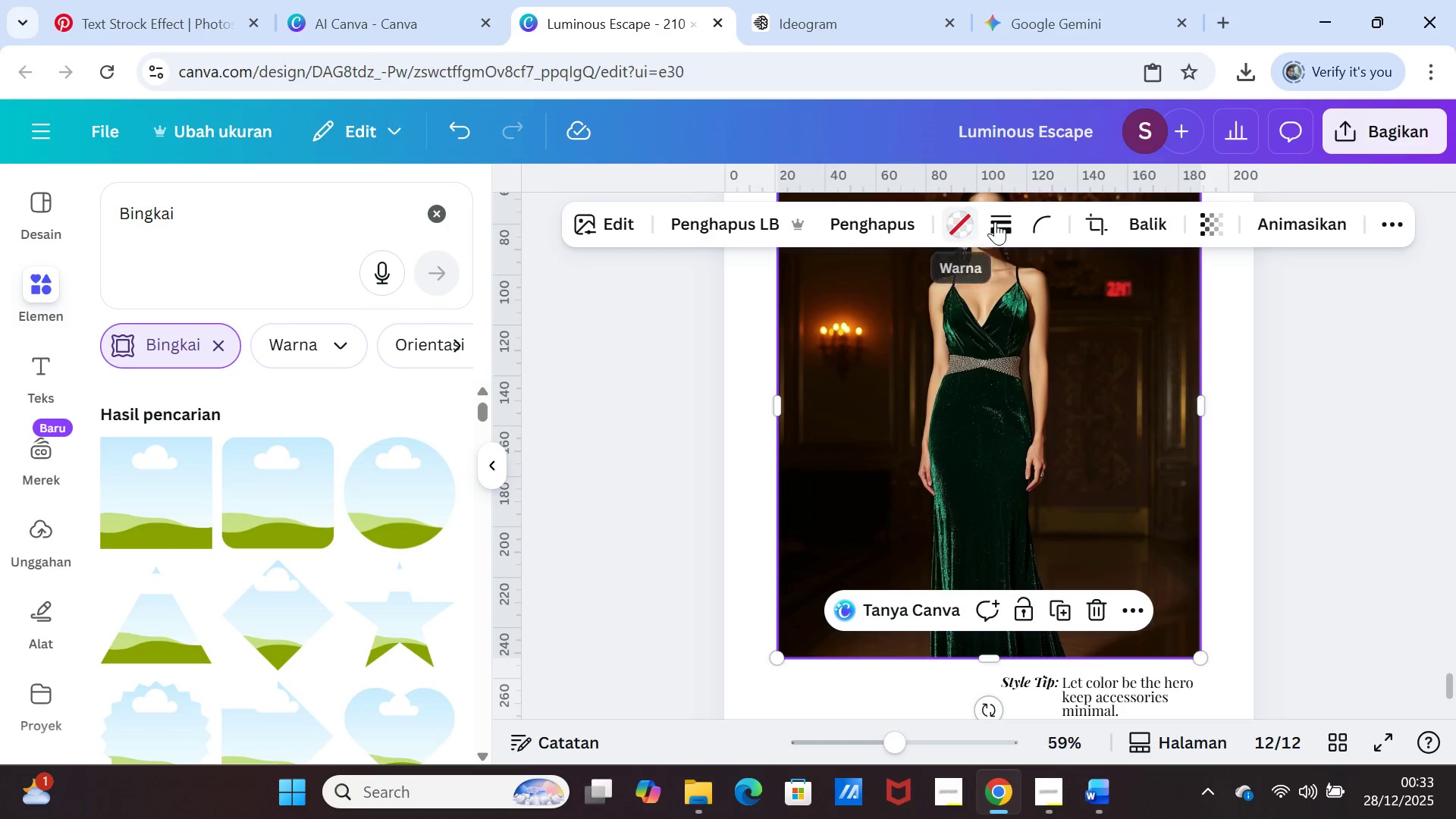 
left_click([998, 221])
 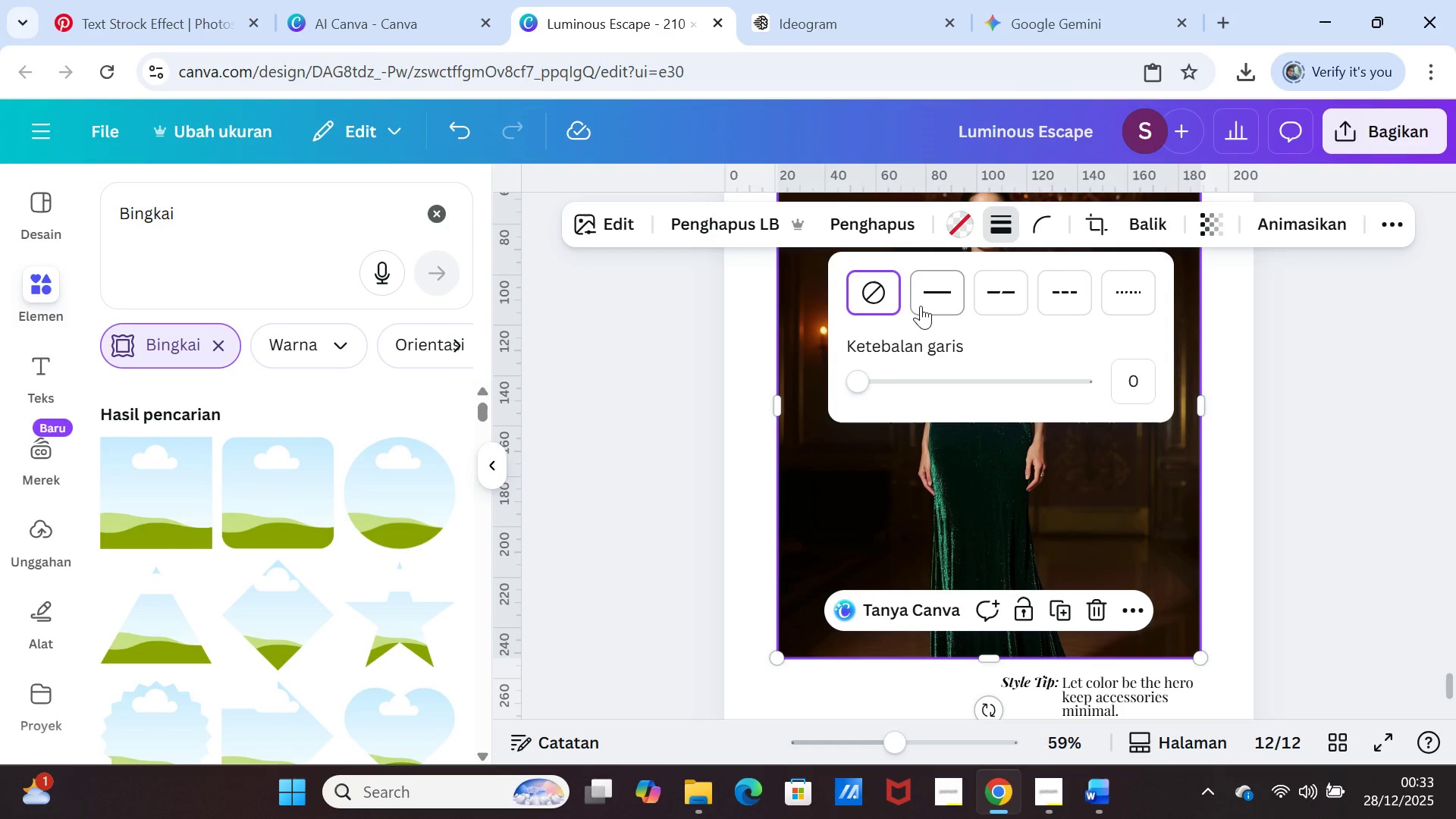 
left_click([927, 301])
 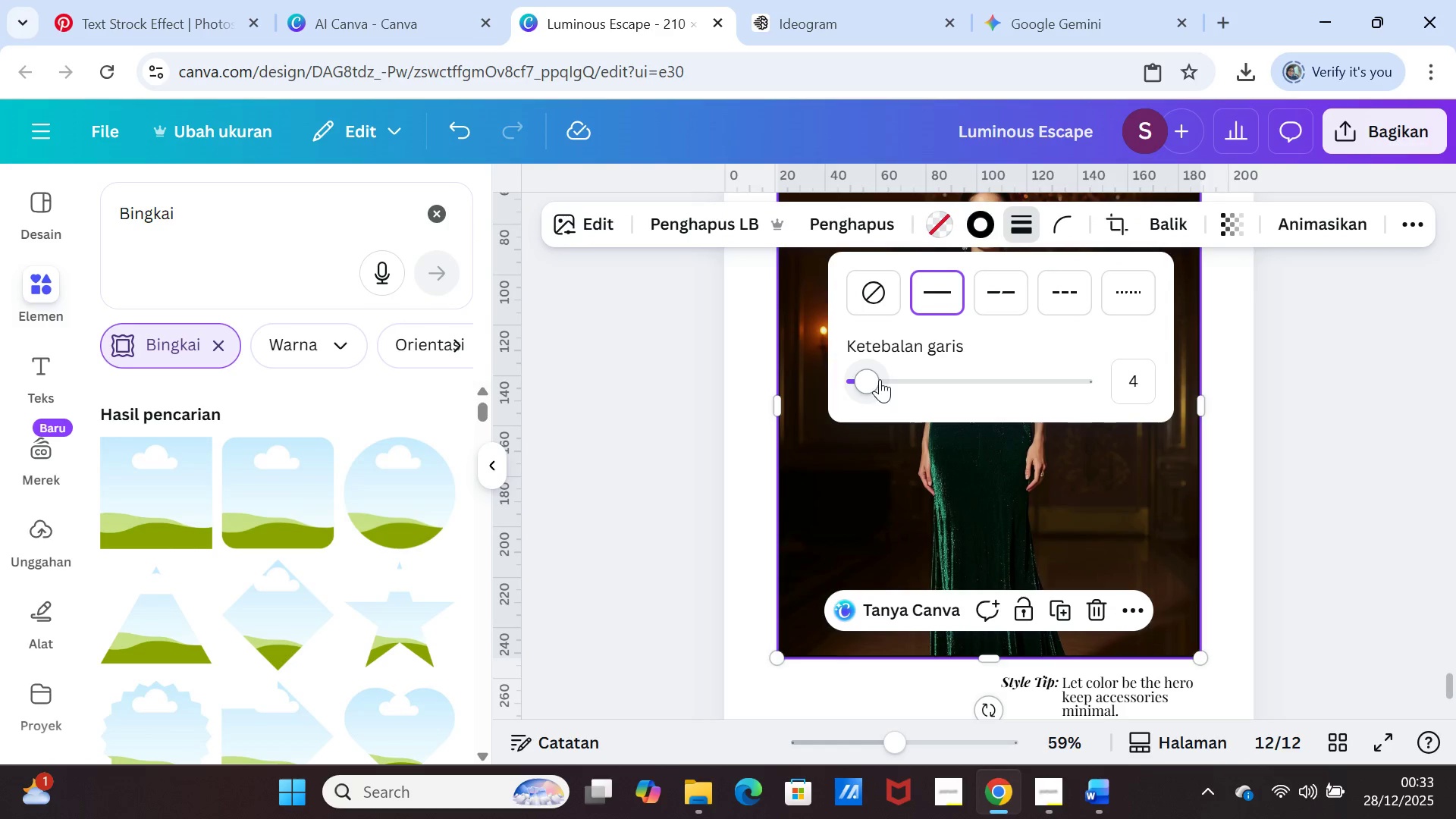 
left_click_drag(start_coordinate=[880, 379], to_coordinate=[878, 372])
 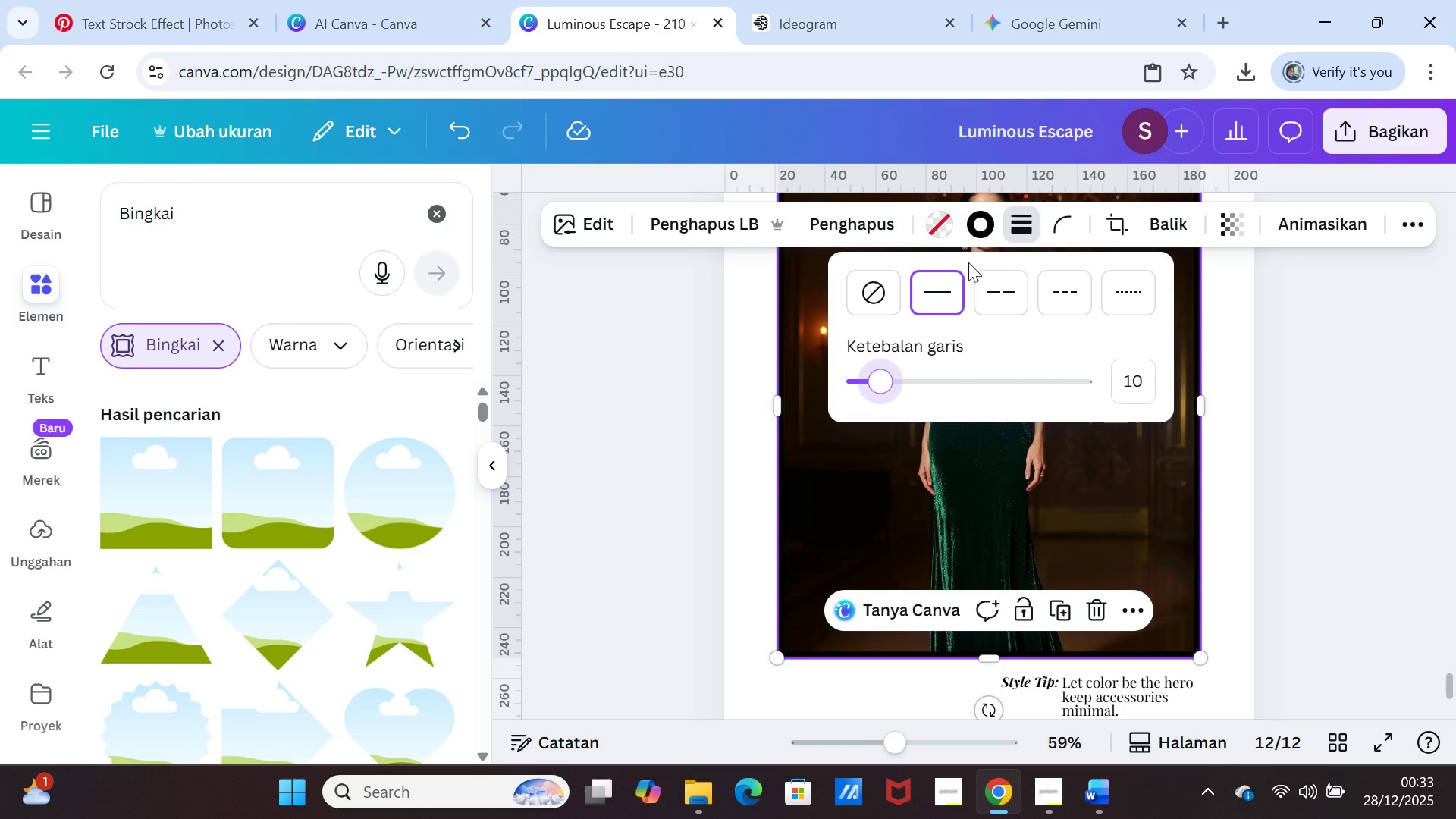 
left_click([974, 232])
 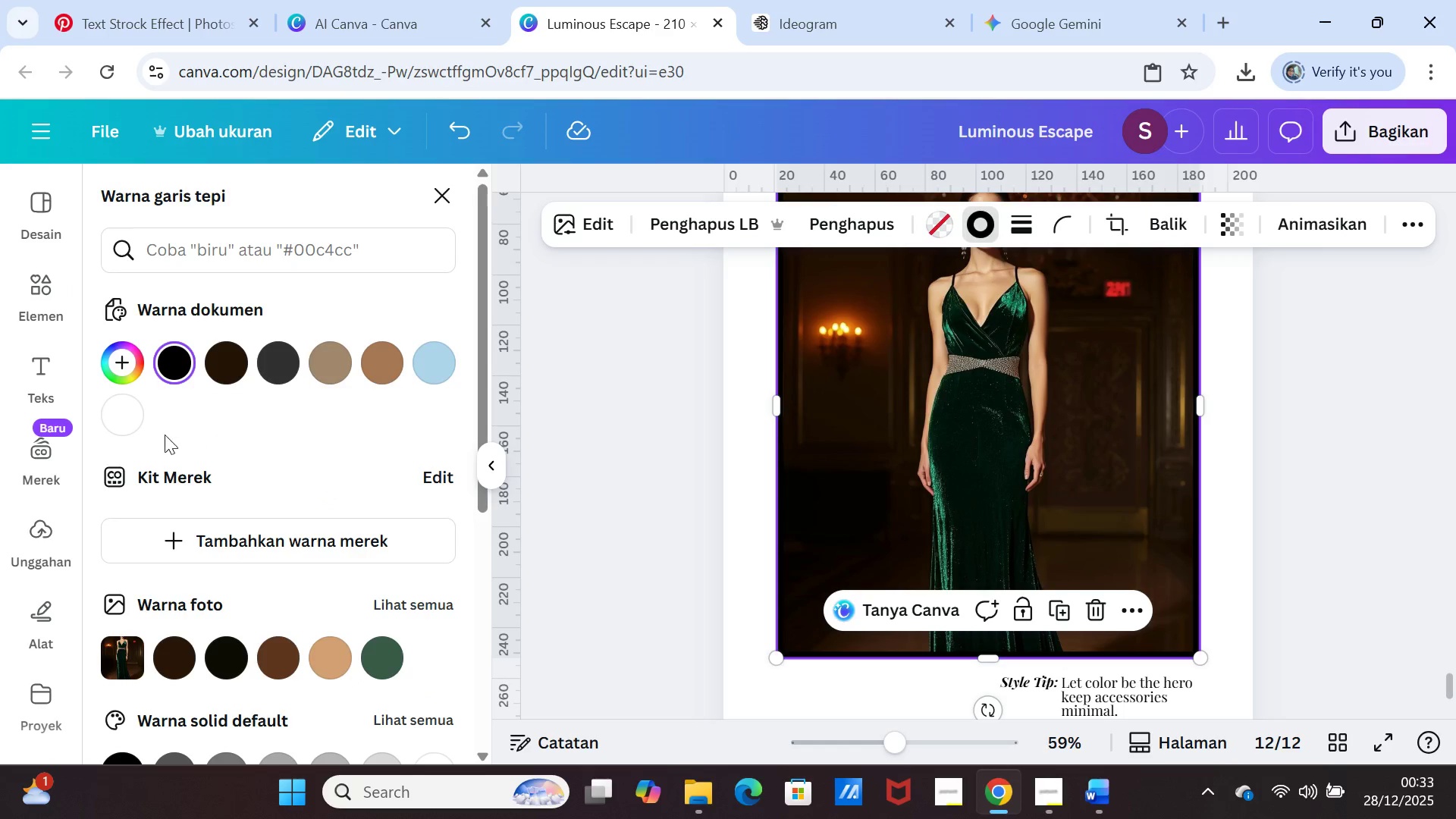 
left_click([125, 422])
 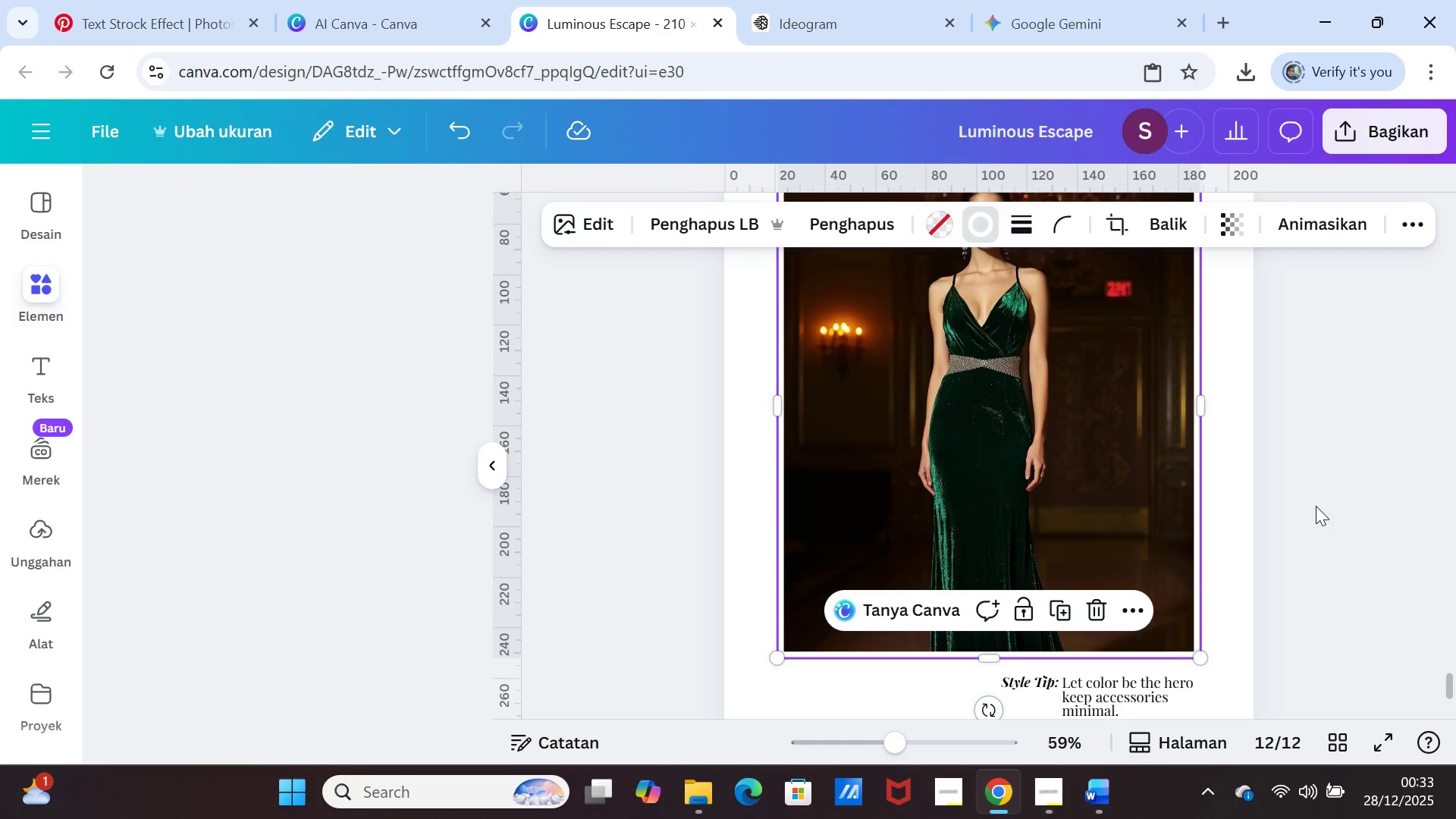 
double_click([1316, 506])
 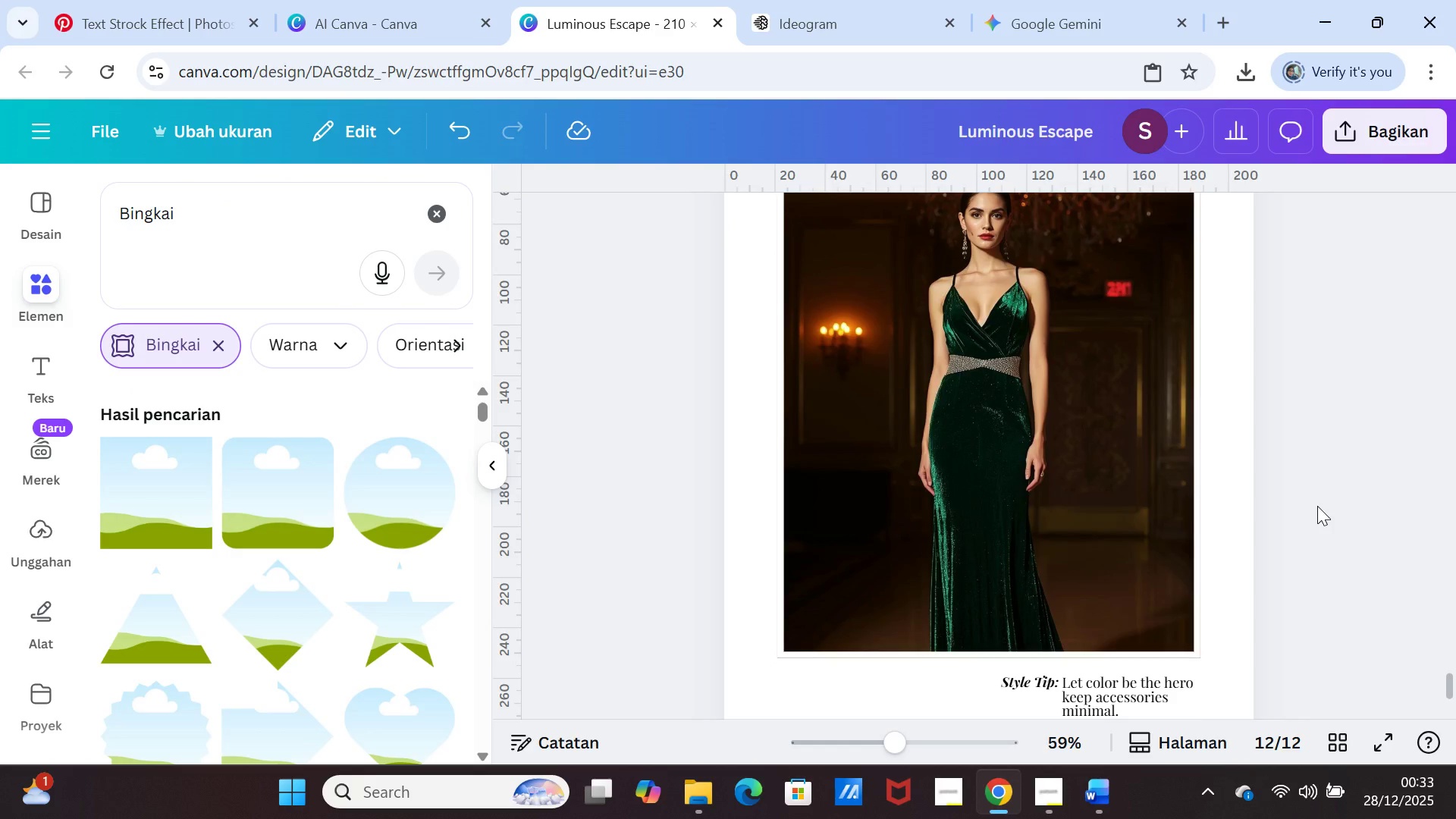 
scroll: coordinate [1317, 506], scroll_direction: up, amount: 1.0
 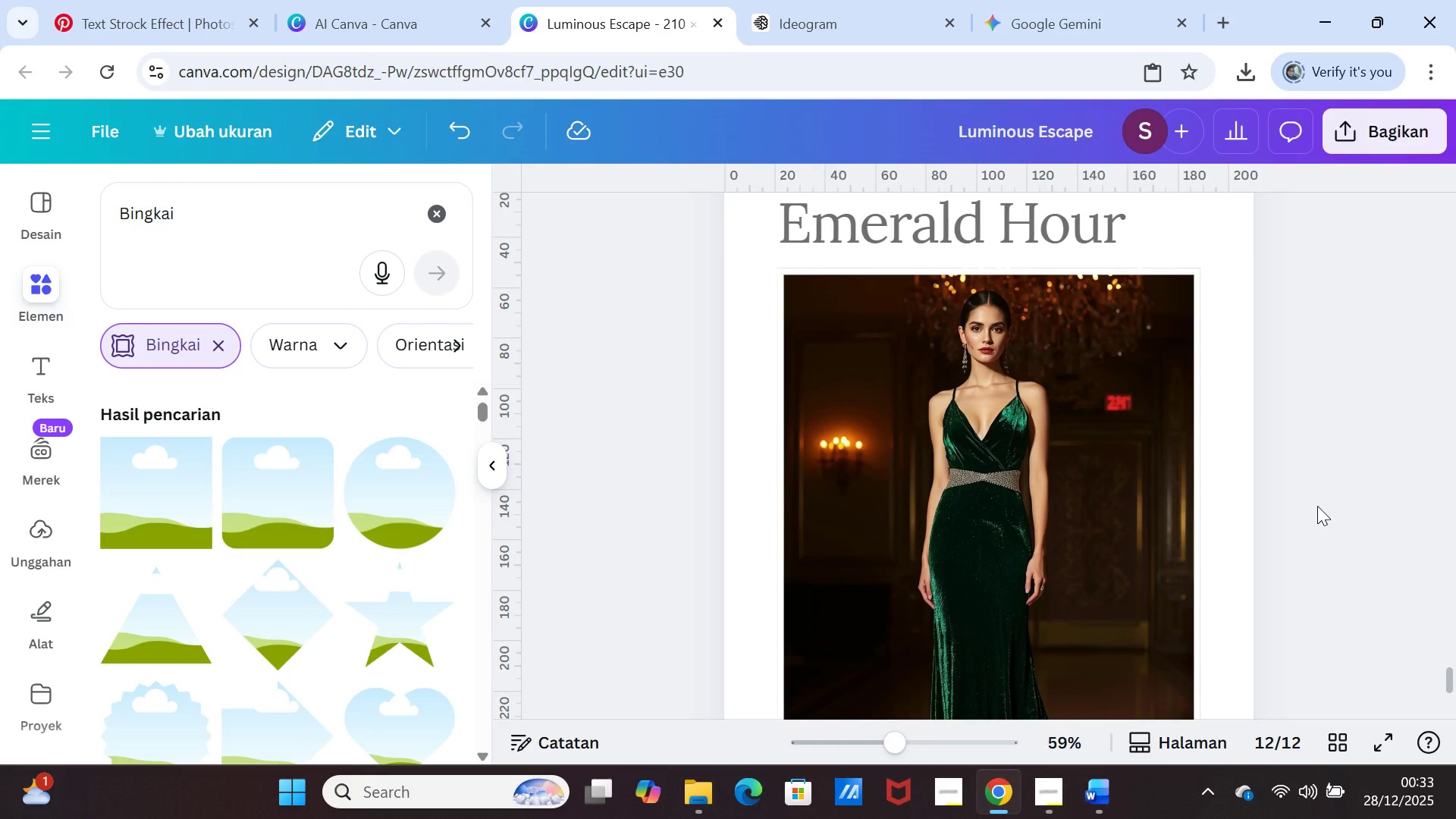 
scroll: coordinate [1319, 506], scroll_direction: down, amount: 4.0
 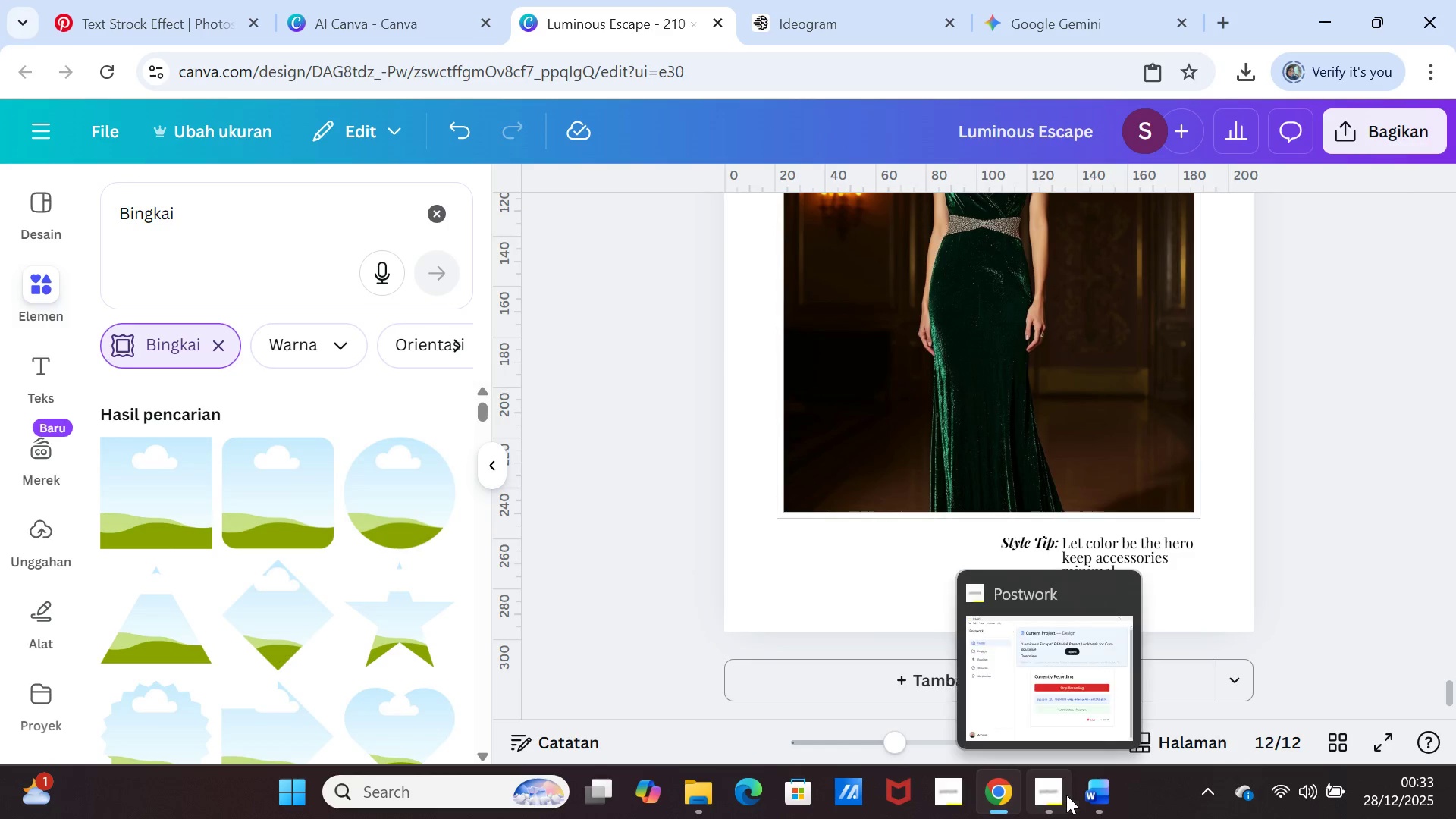 
left_click([1089, 789])
 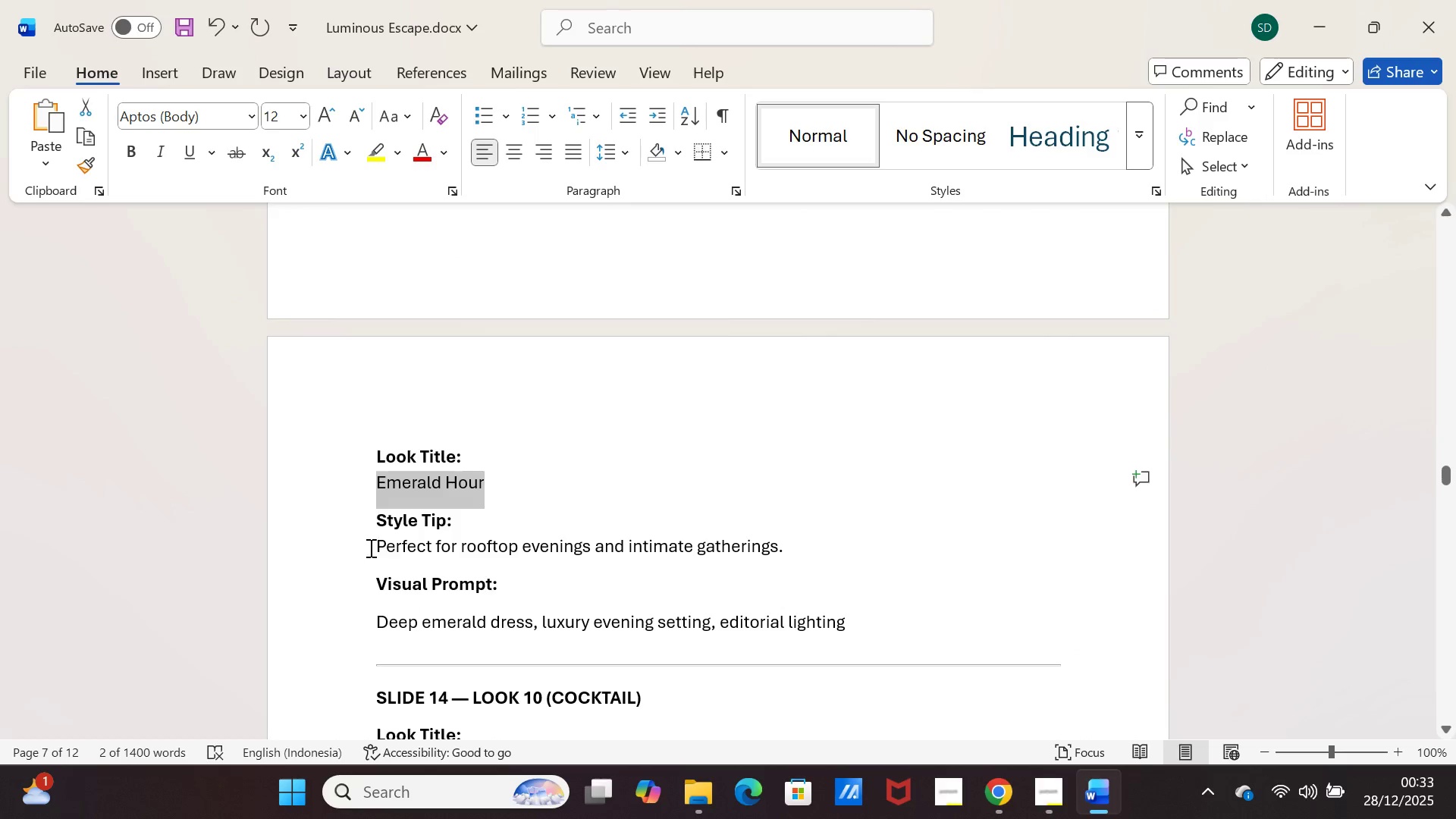 
left_click_drag(start_coordinate=[375, 548], to_coordinate=[792, 546])
 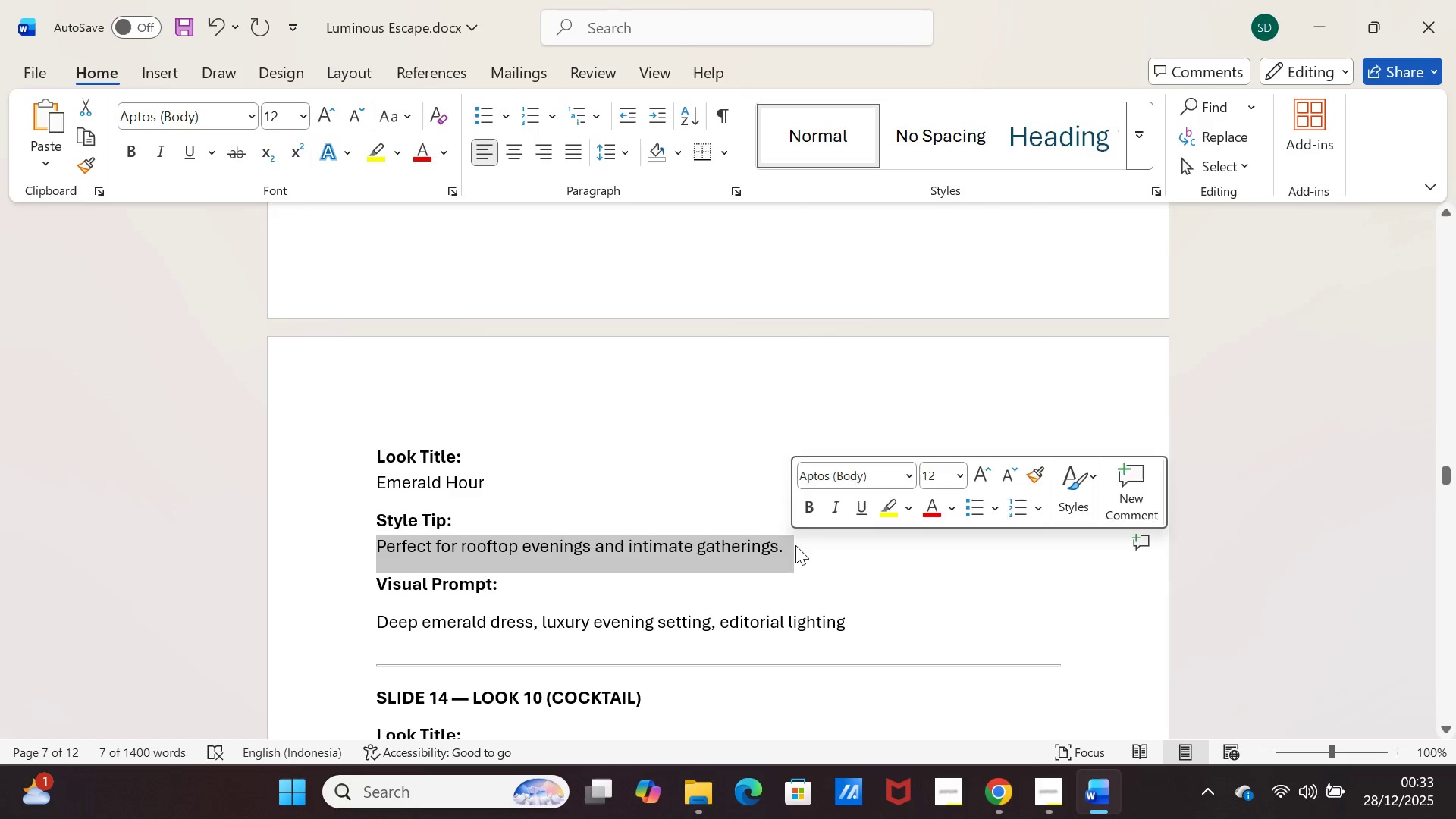 
key(Control+C)
 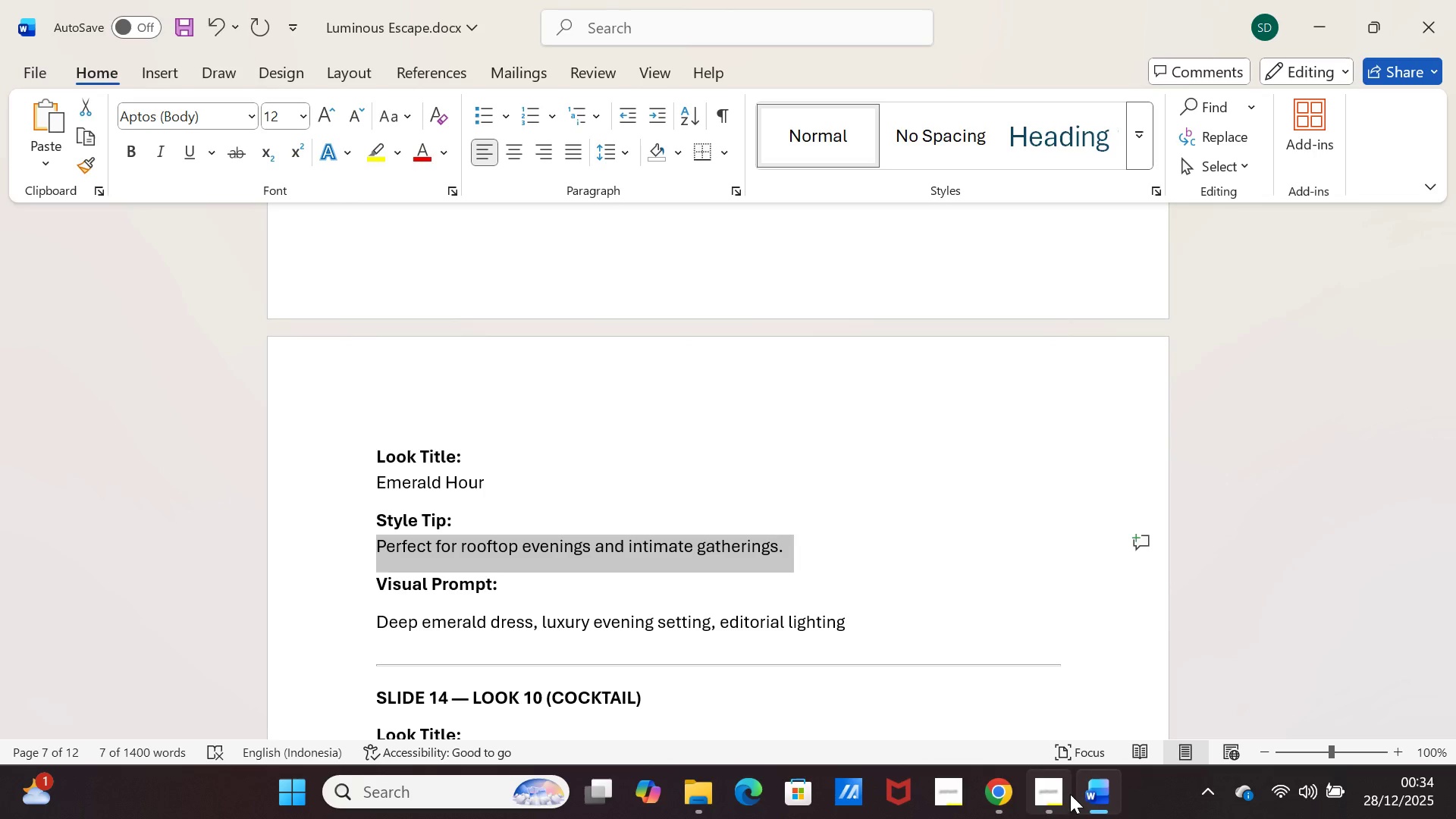 
left_click([1087, 793])
 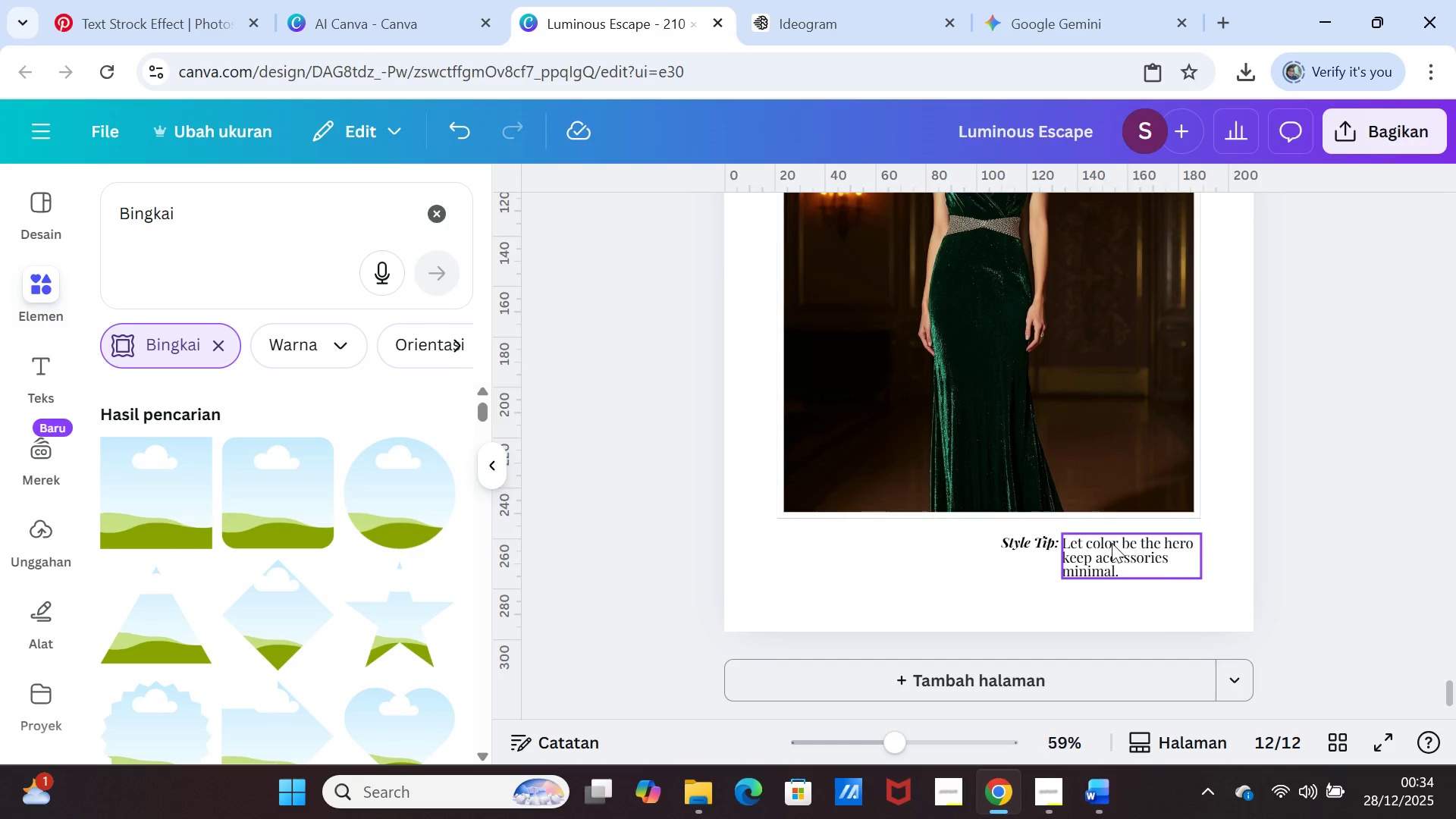 
double_click([1112, 543])
 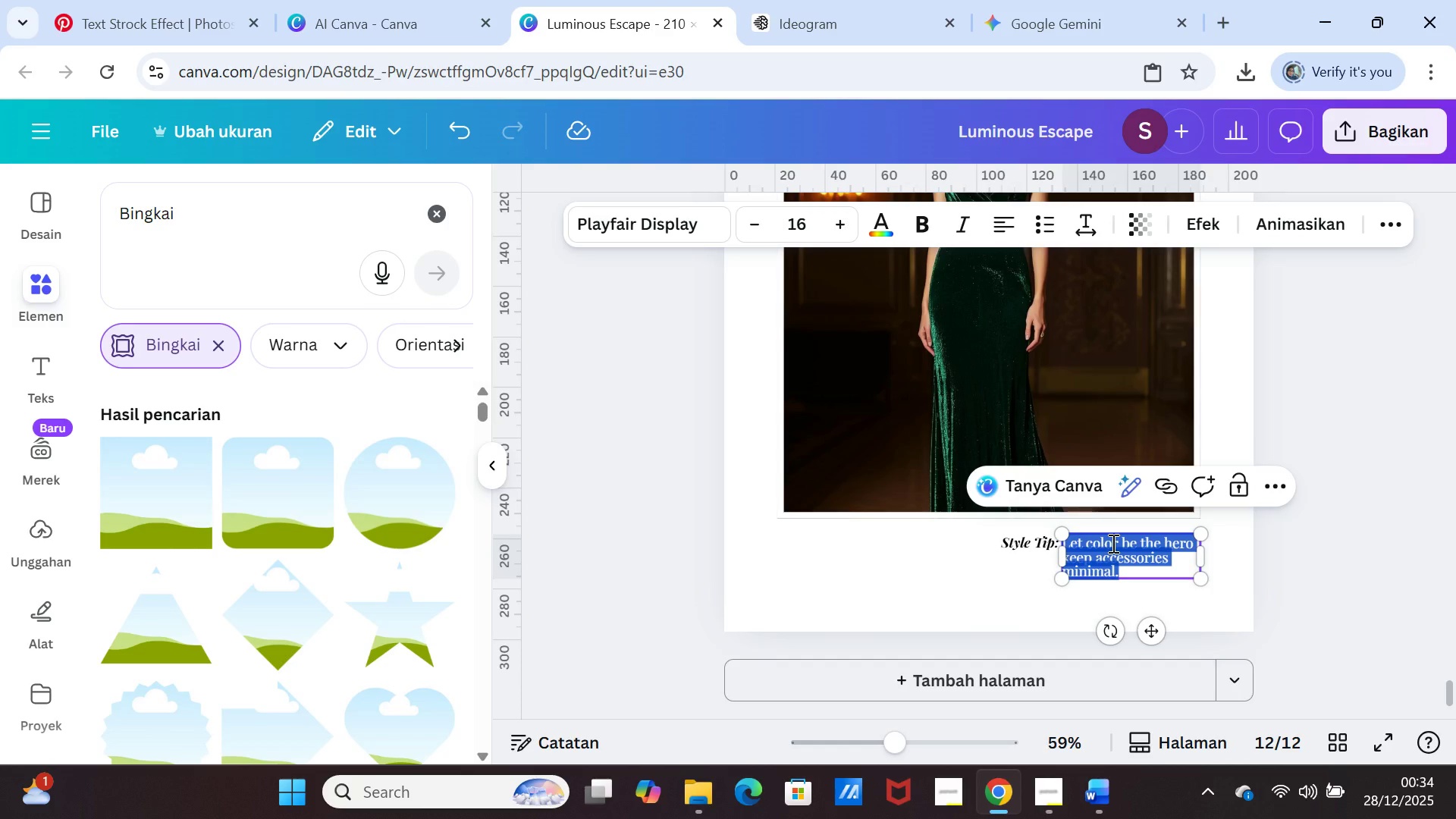 
key(Control+V)
 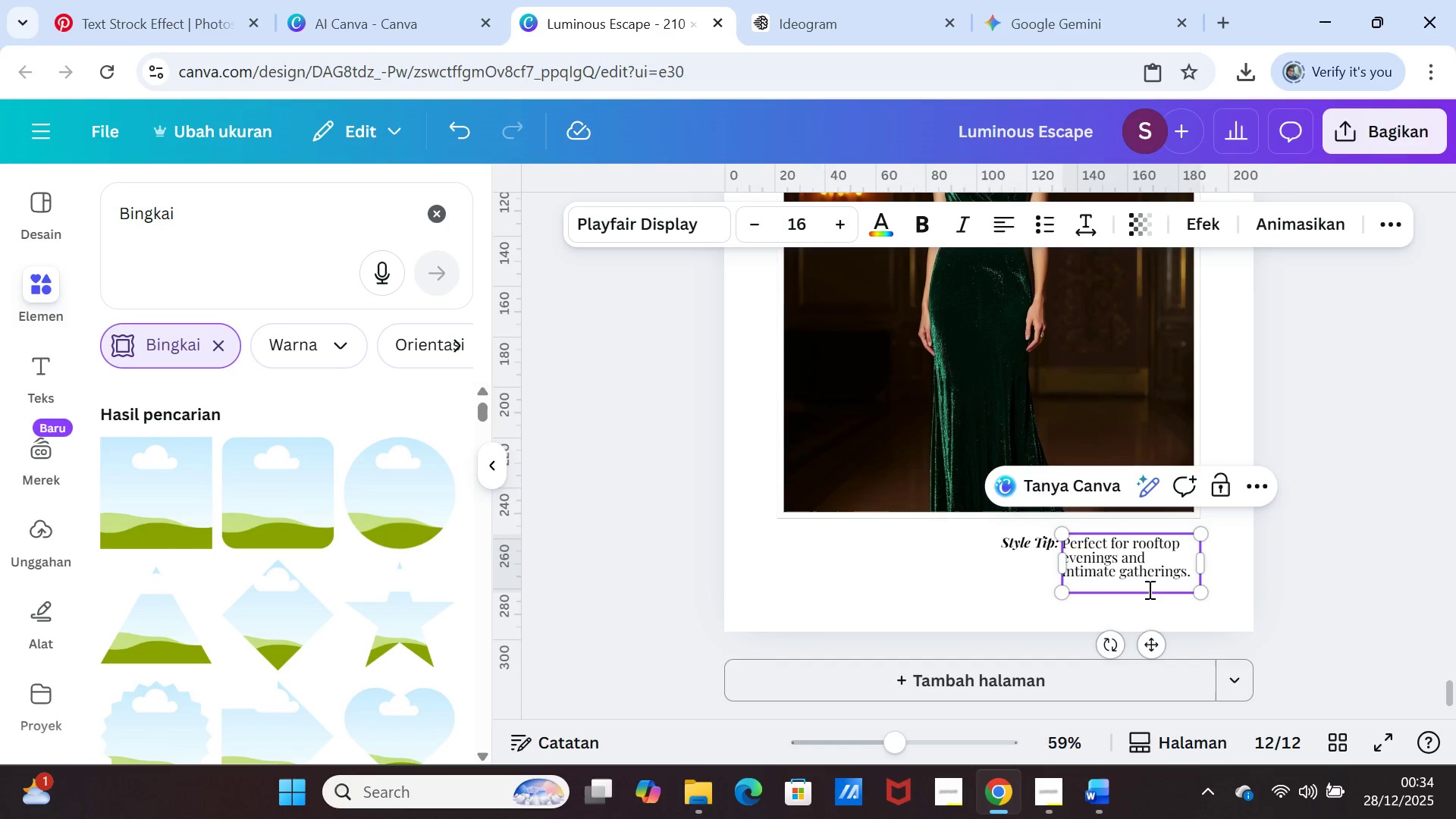 
left_click([1147, 587])
 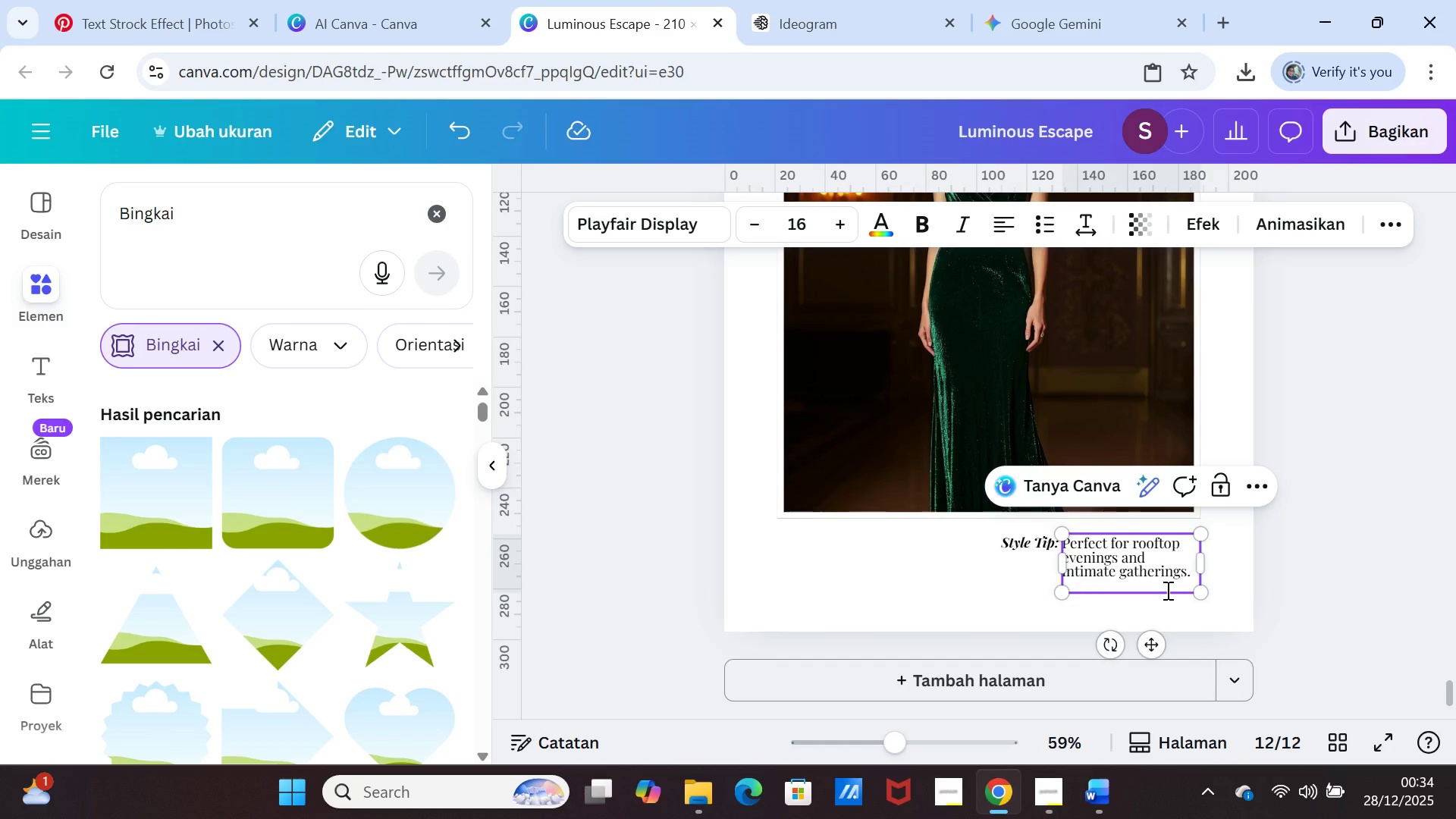 
key(Backspace)
 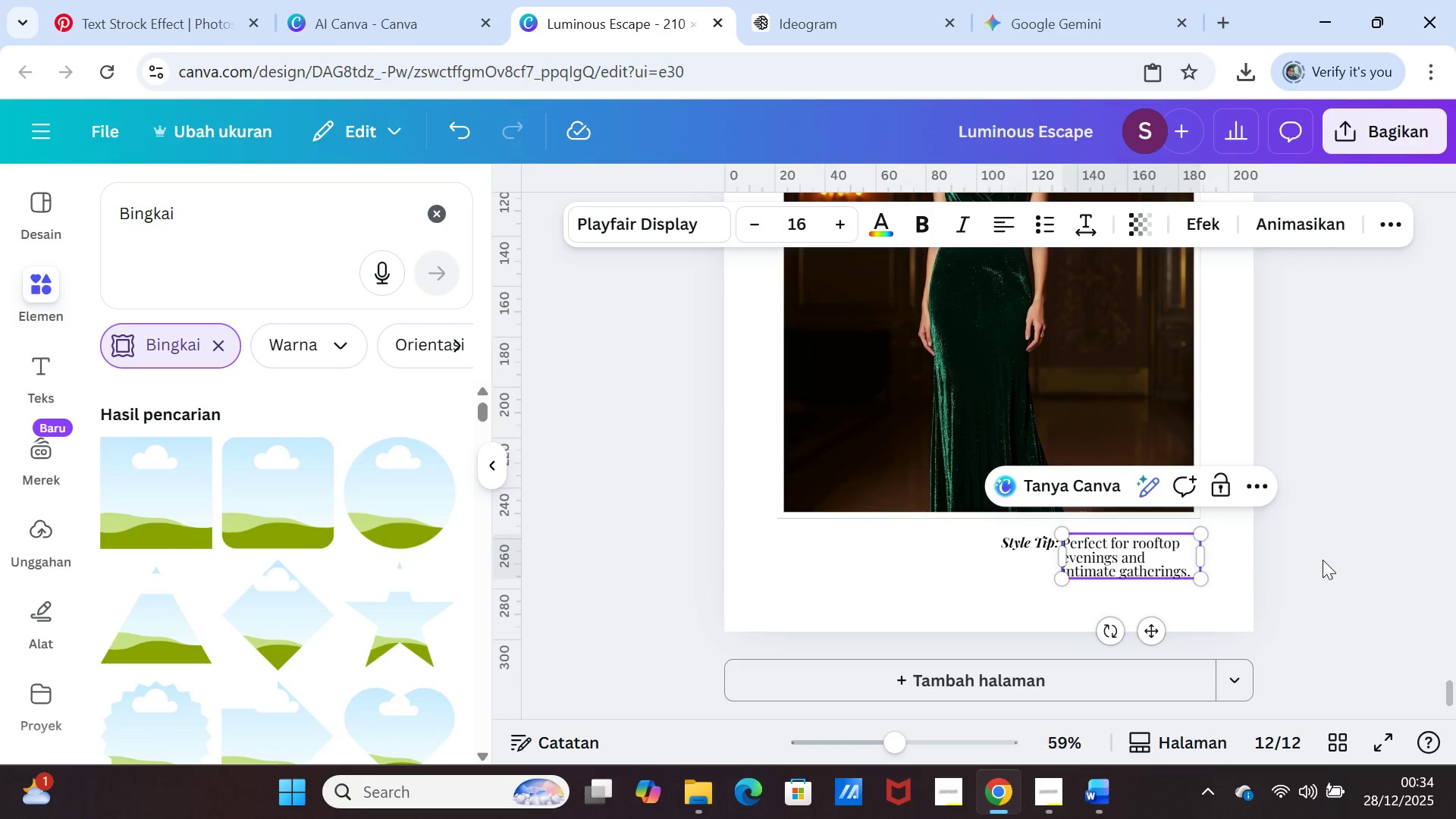 
left_click([1324, 559])
 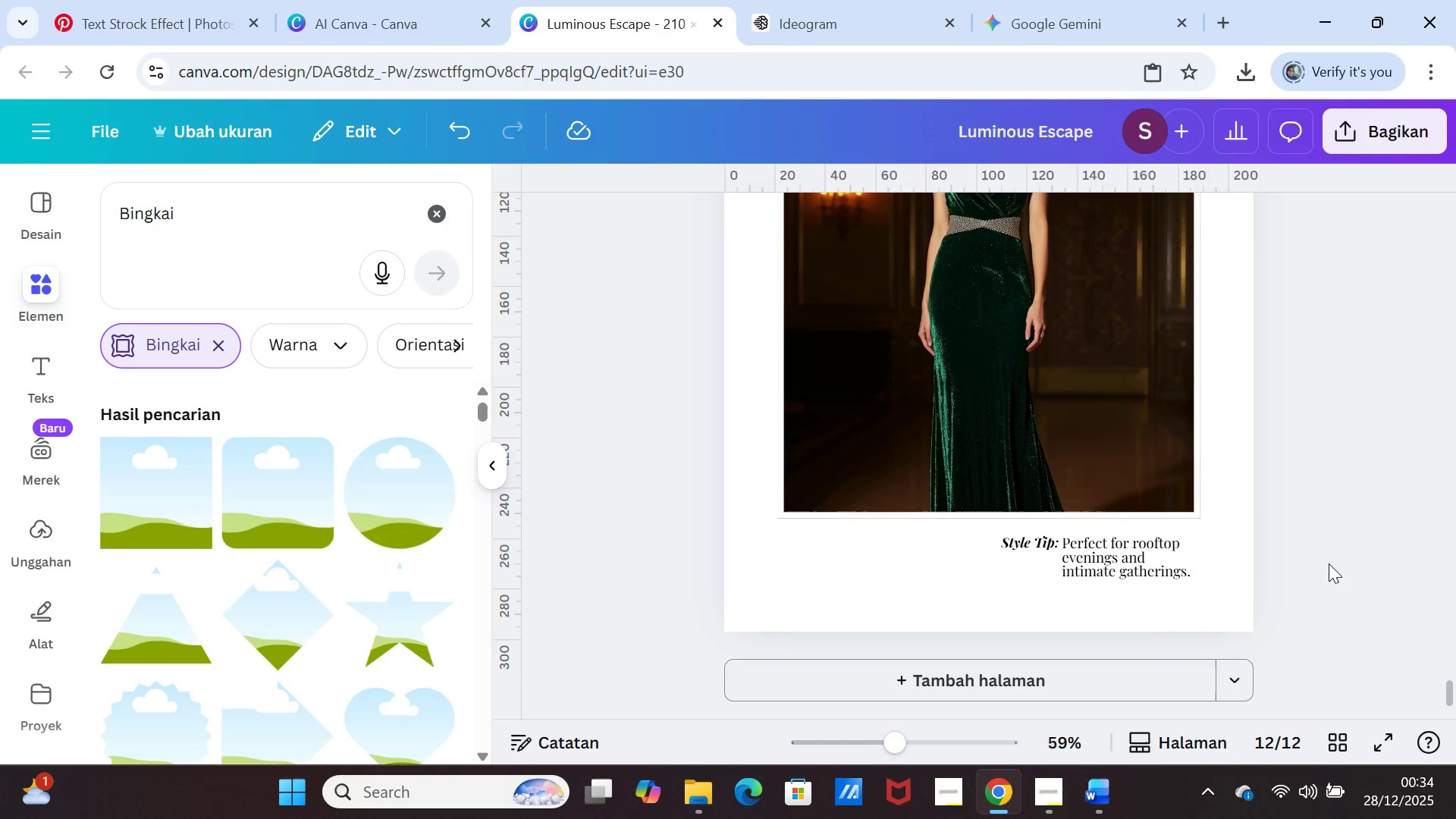 
scroll: coordinate [1329, 563], scroll_direction: up, amount: 1.0
 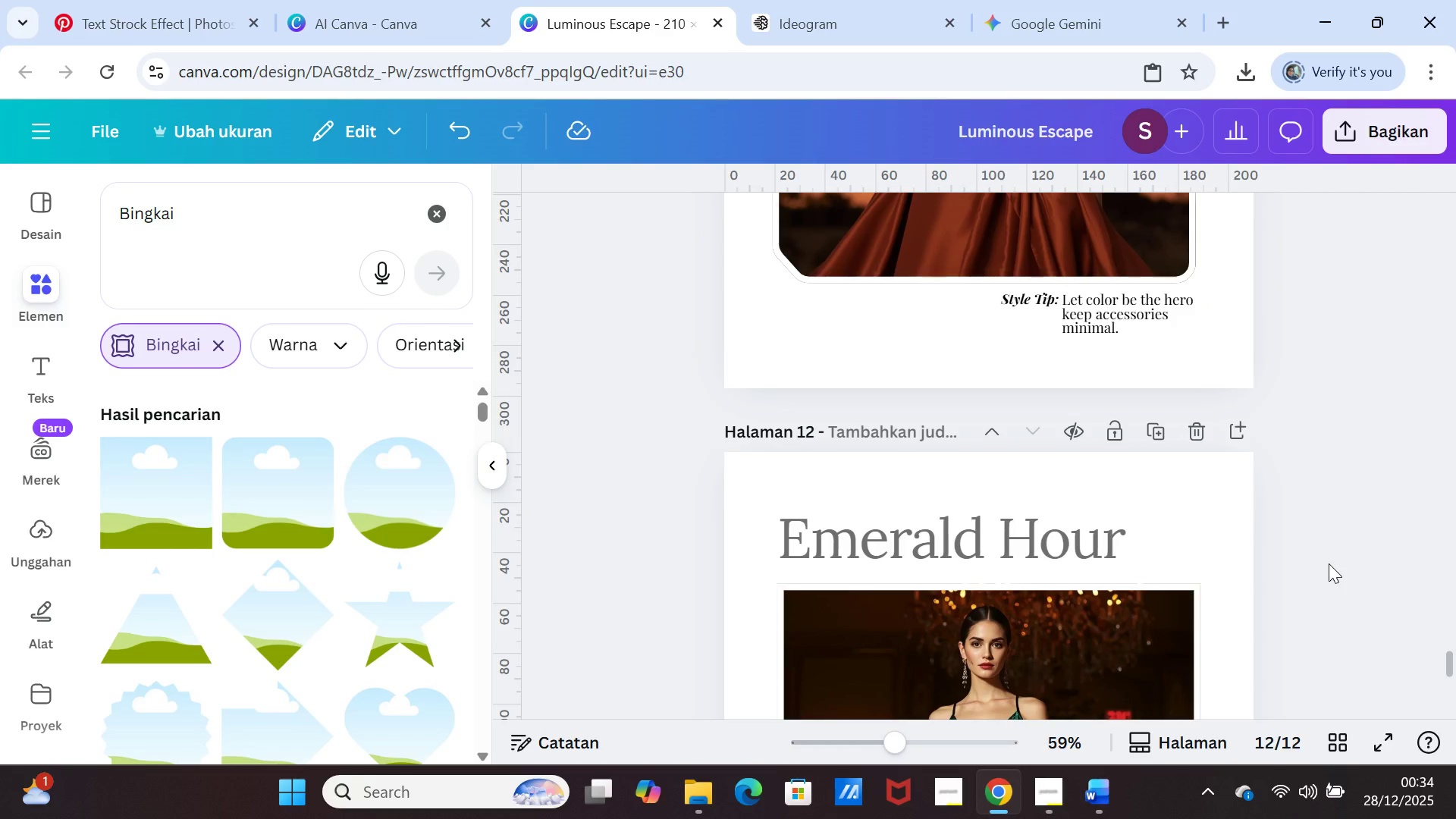 
scroll: coordinate [1329, 563], scroll_direction: down, amount: 5.0
 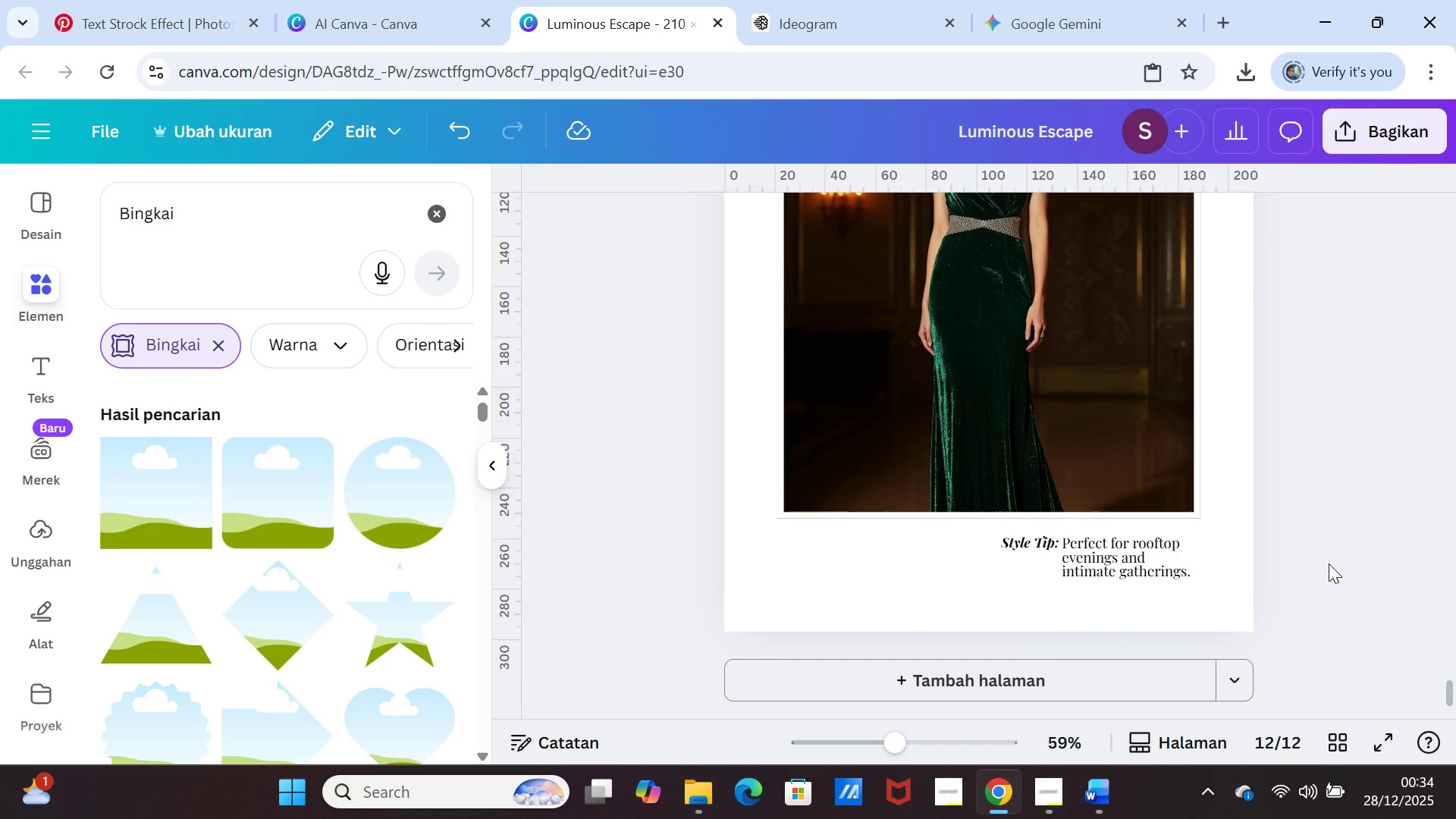 
scroll: coordinate [1329, 563], scroll_direction: up, amount: 3.0
 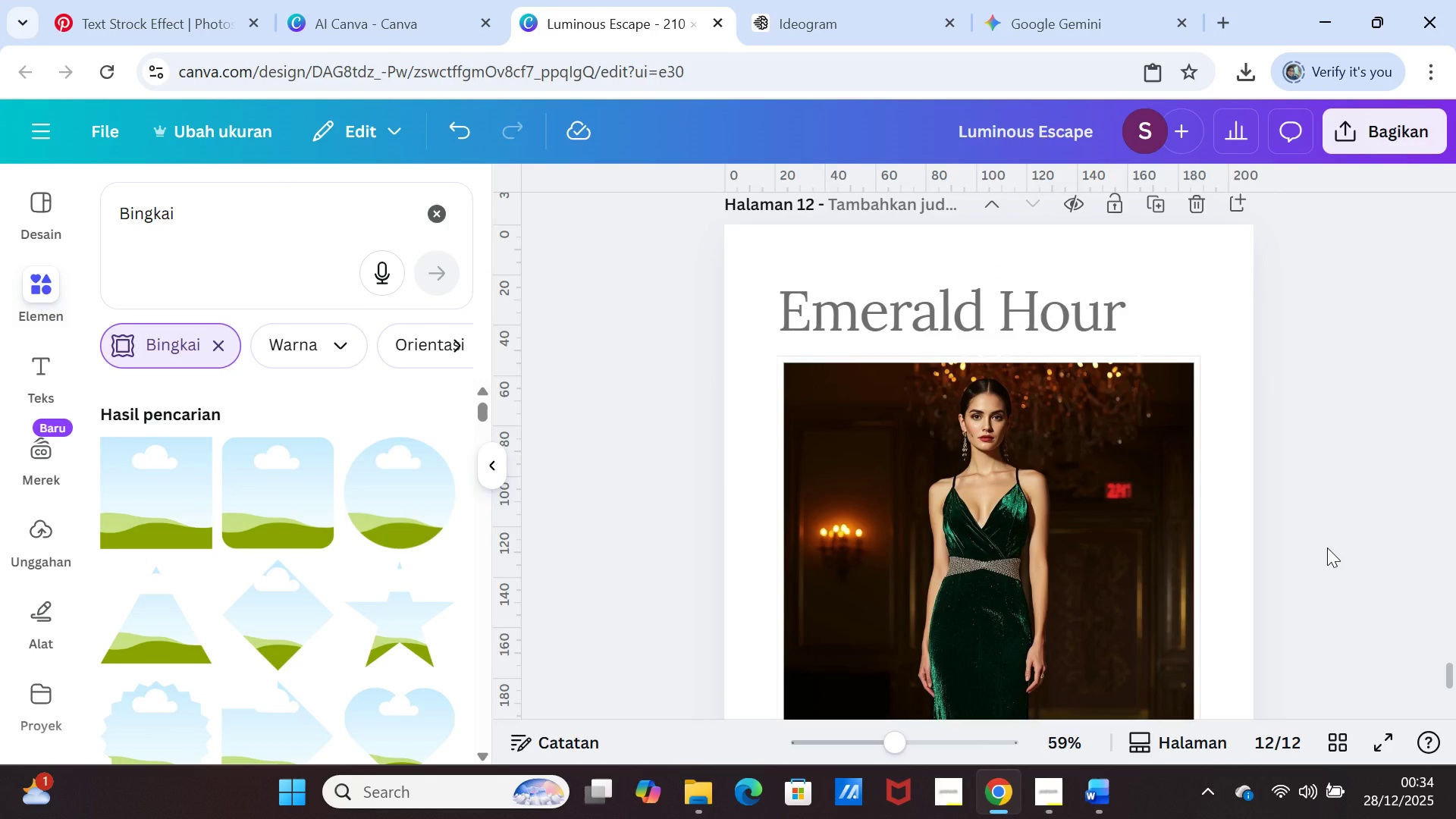 
wait(6.49)
 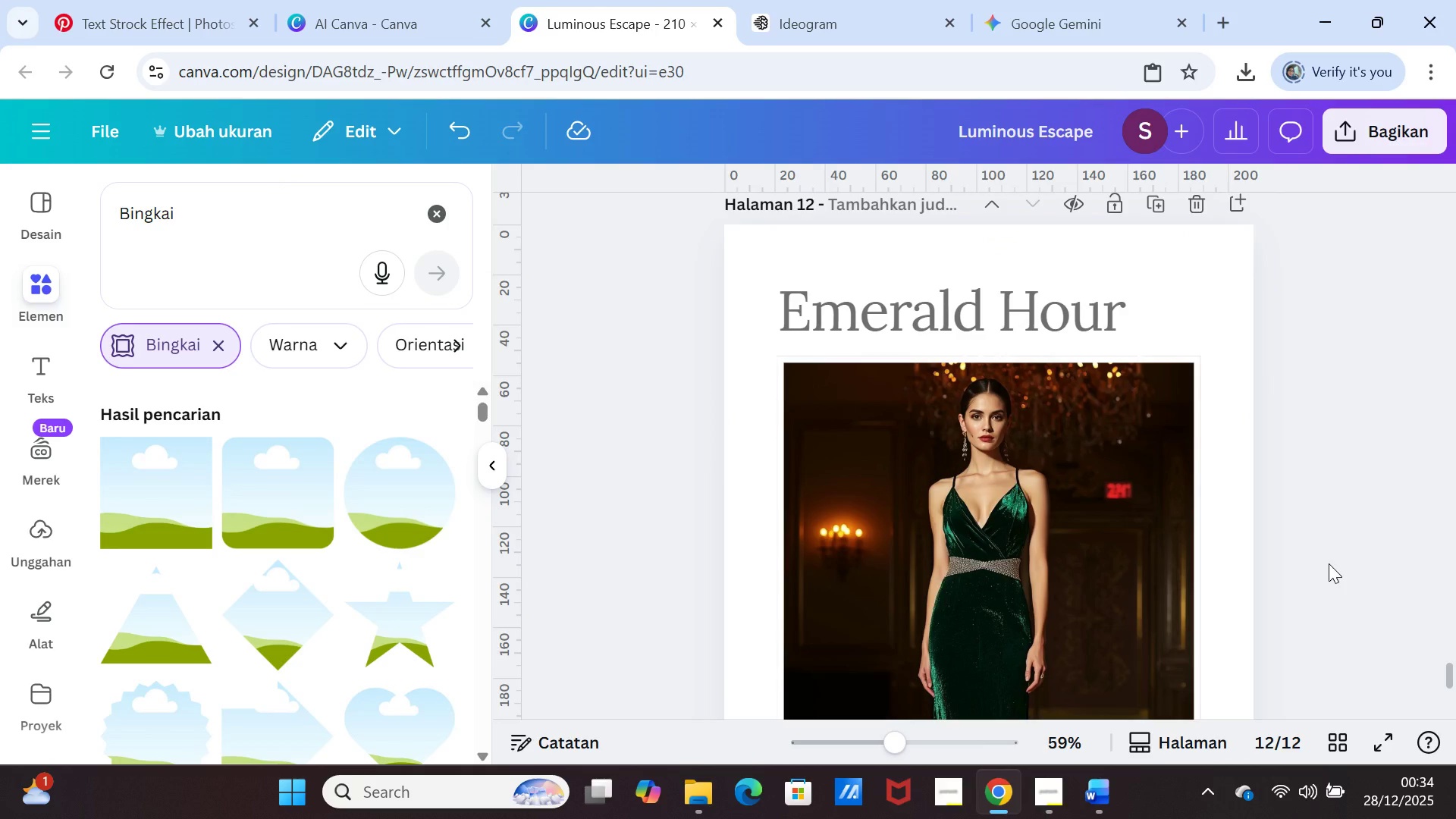 
left_click([1029, 320])
 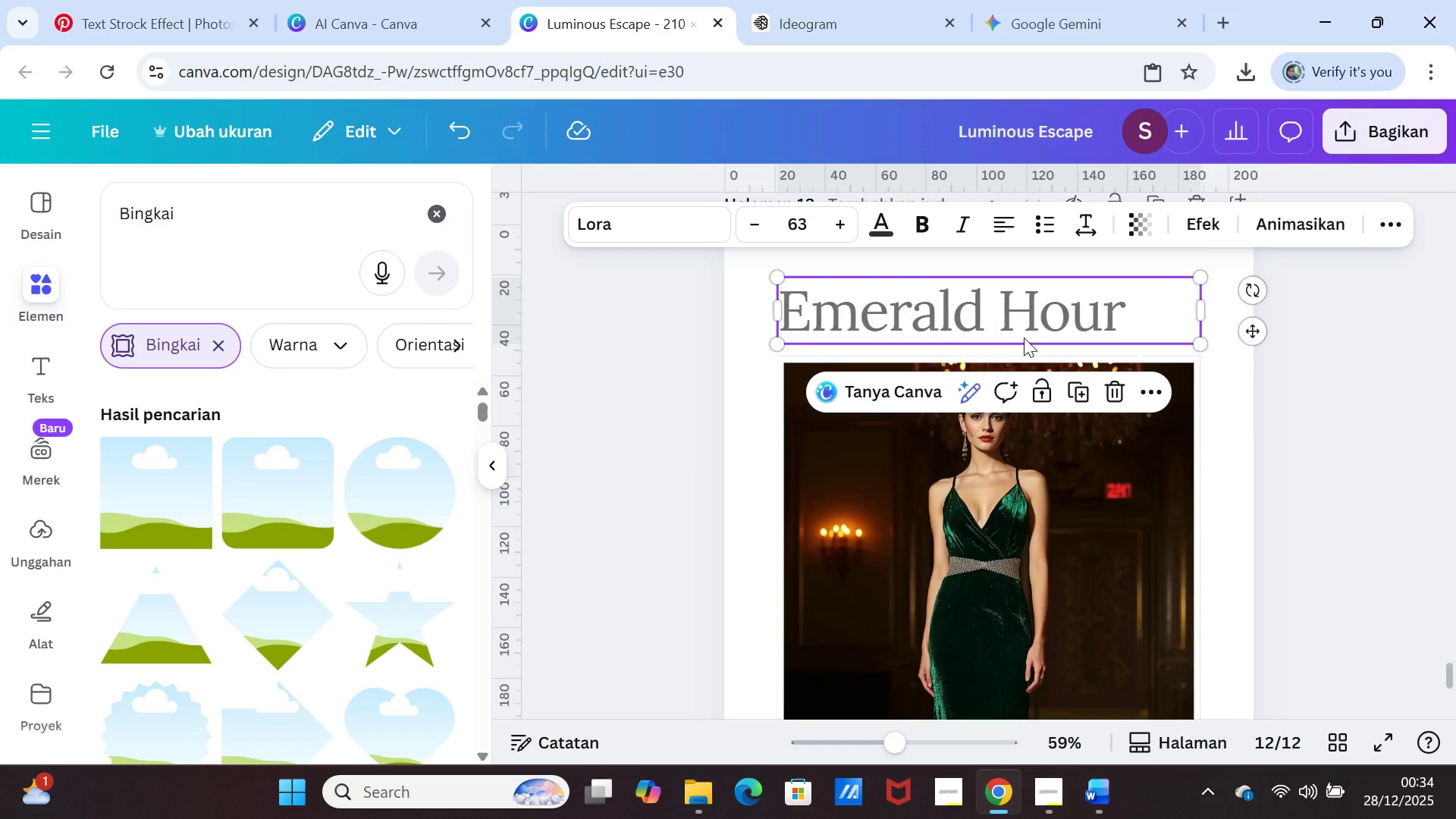 
scroll: coordinate [1025, 328], scroll_direction: up, amount: 61.0
 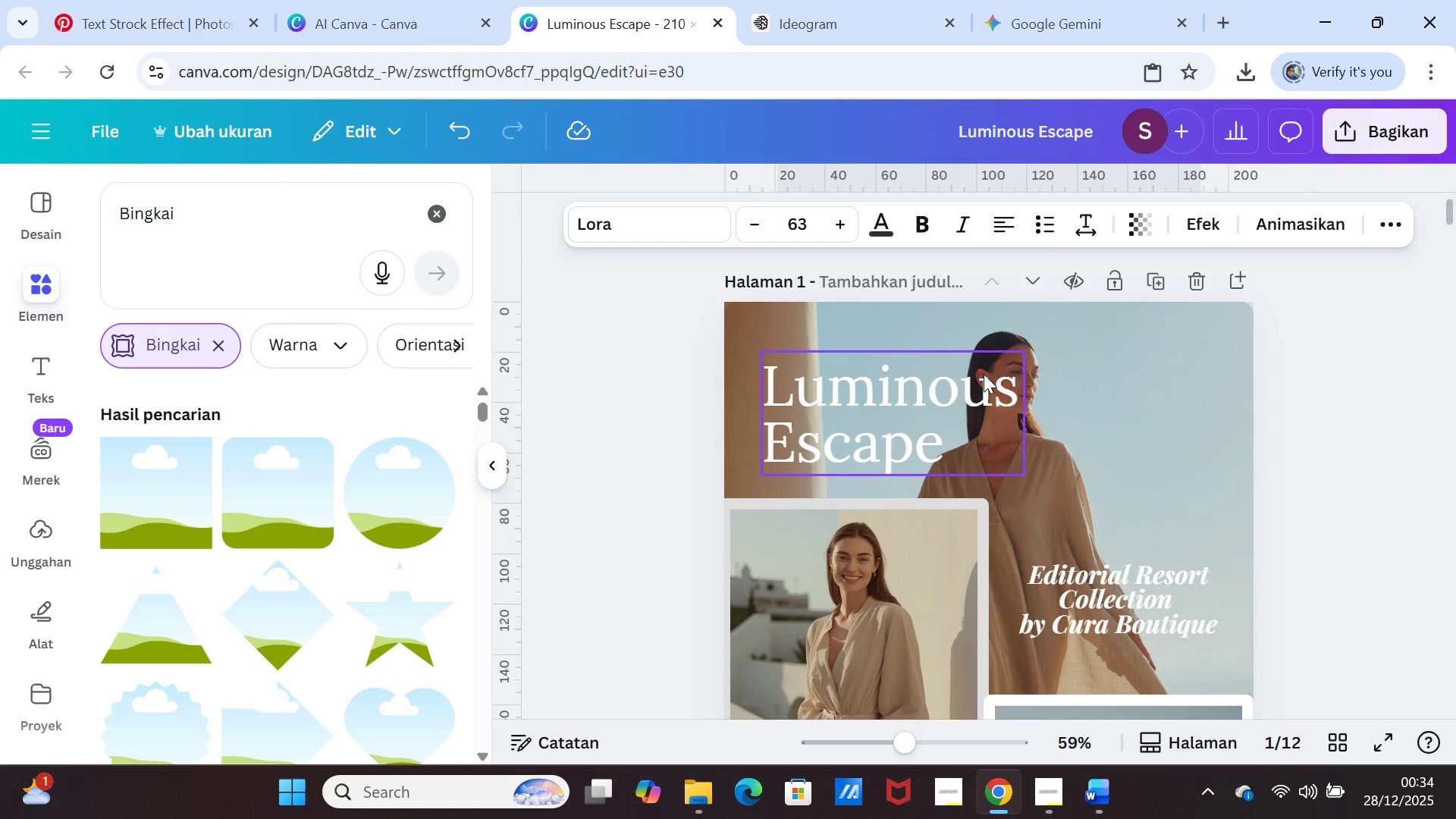 
left_click([984, 374])
 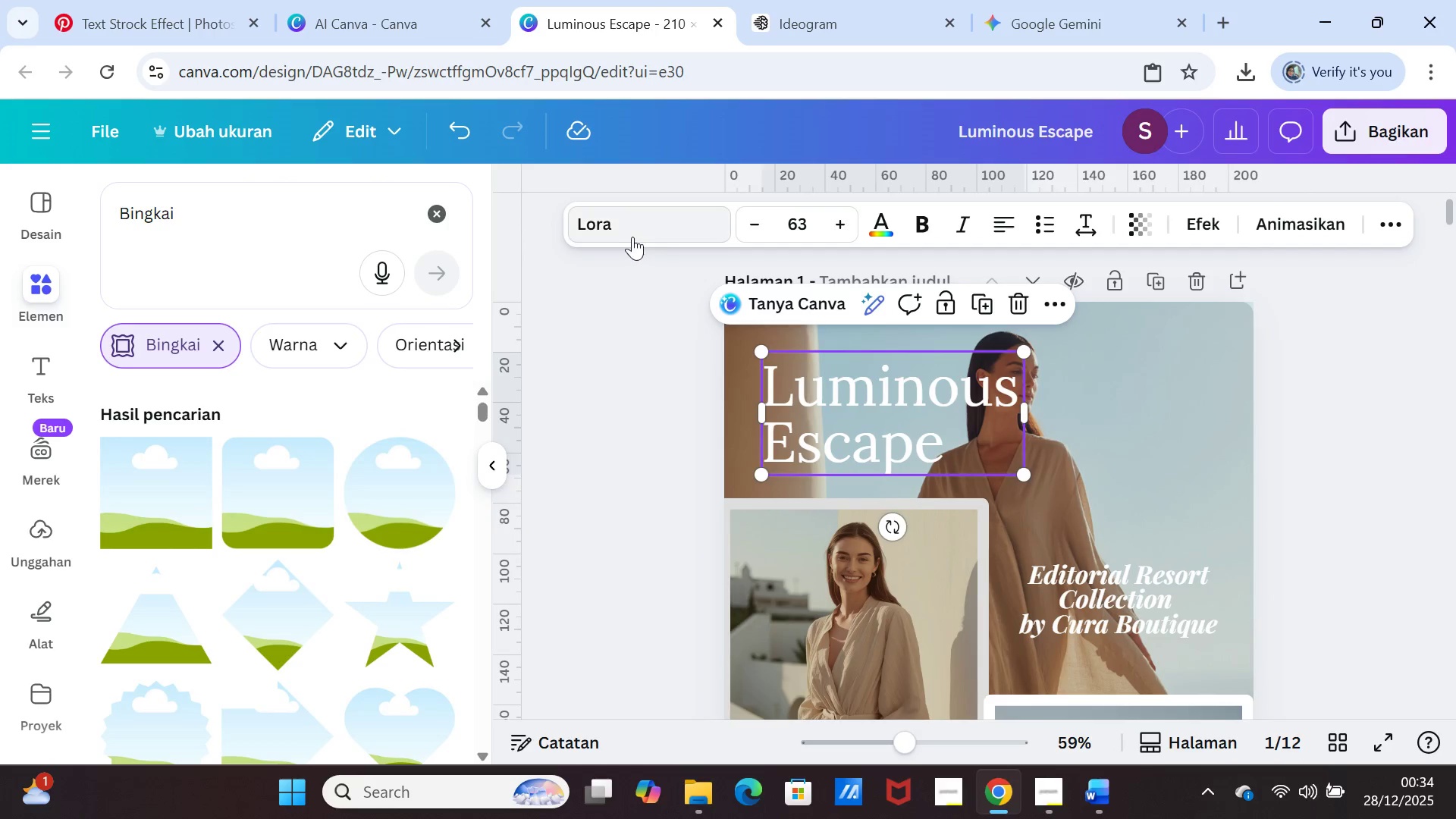 
left_click([633, 232])
 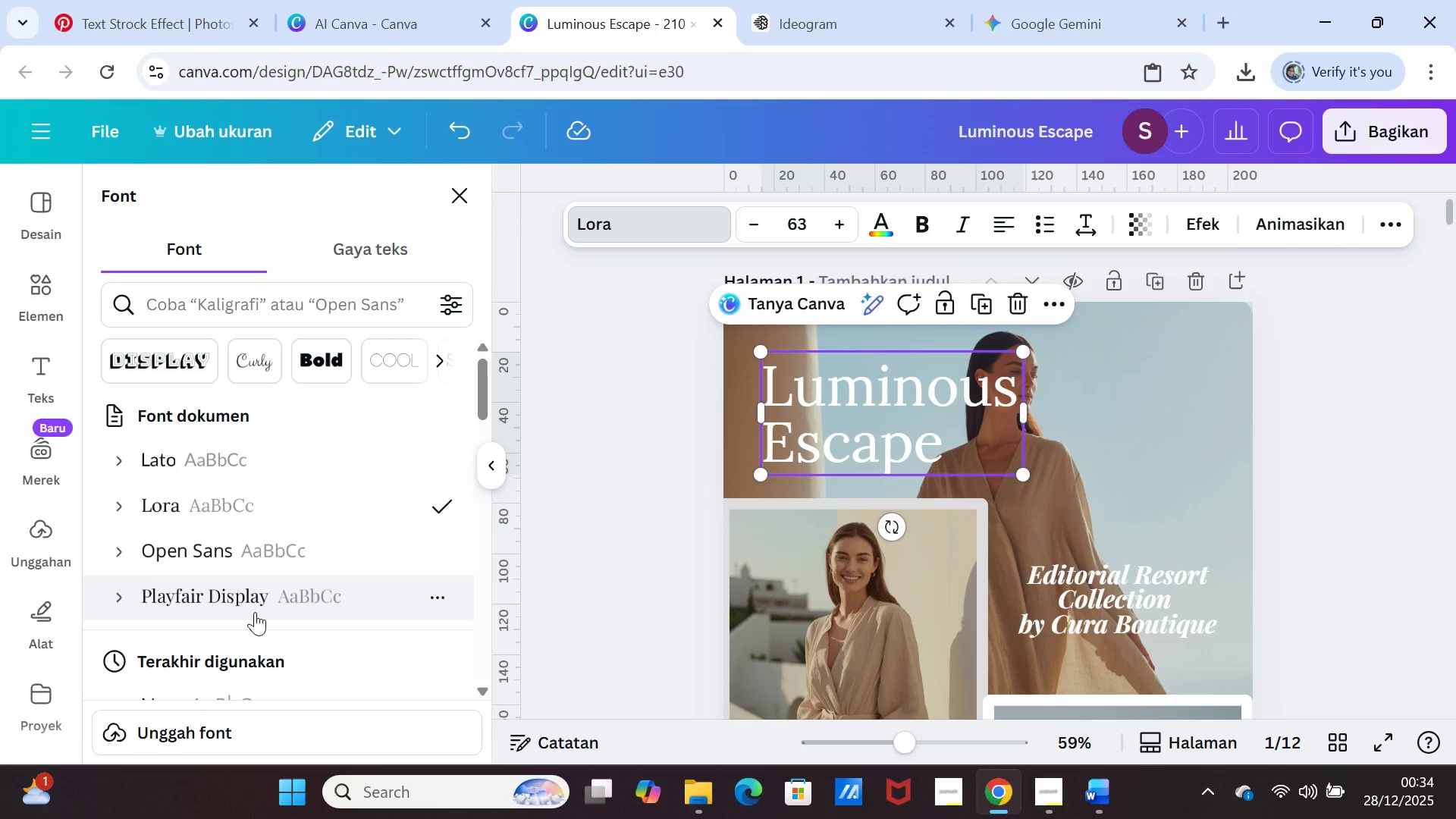 
scroll: coordinate [290, 606], scroll_direction: down, amount: 1.0
 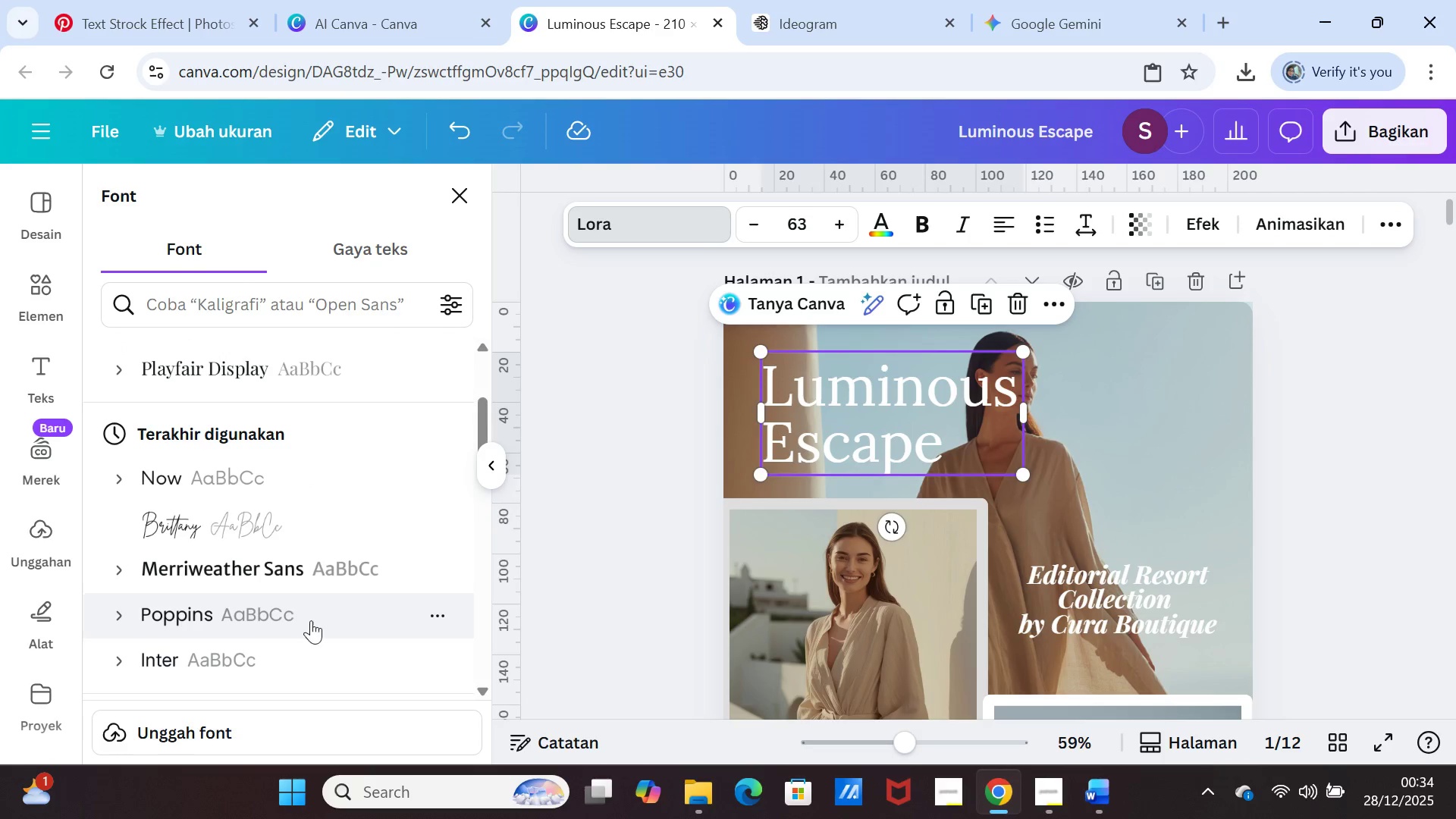 
left_click([306, 606])
 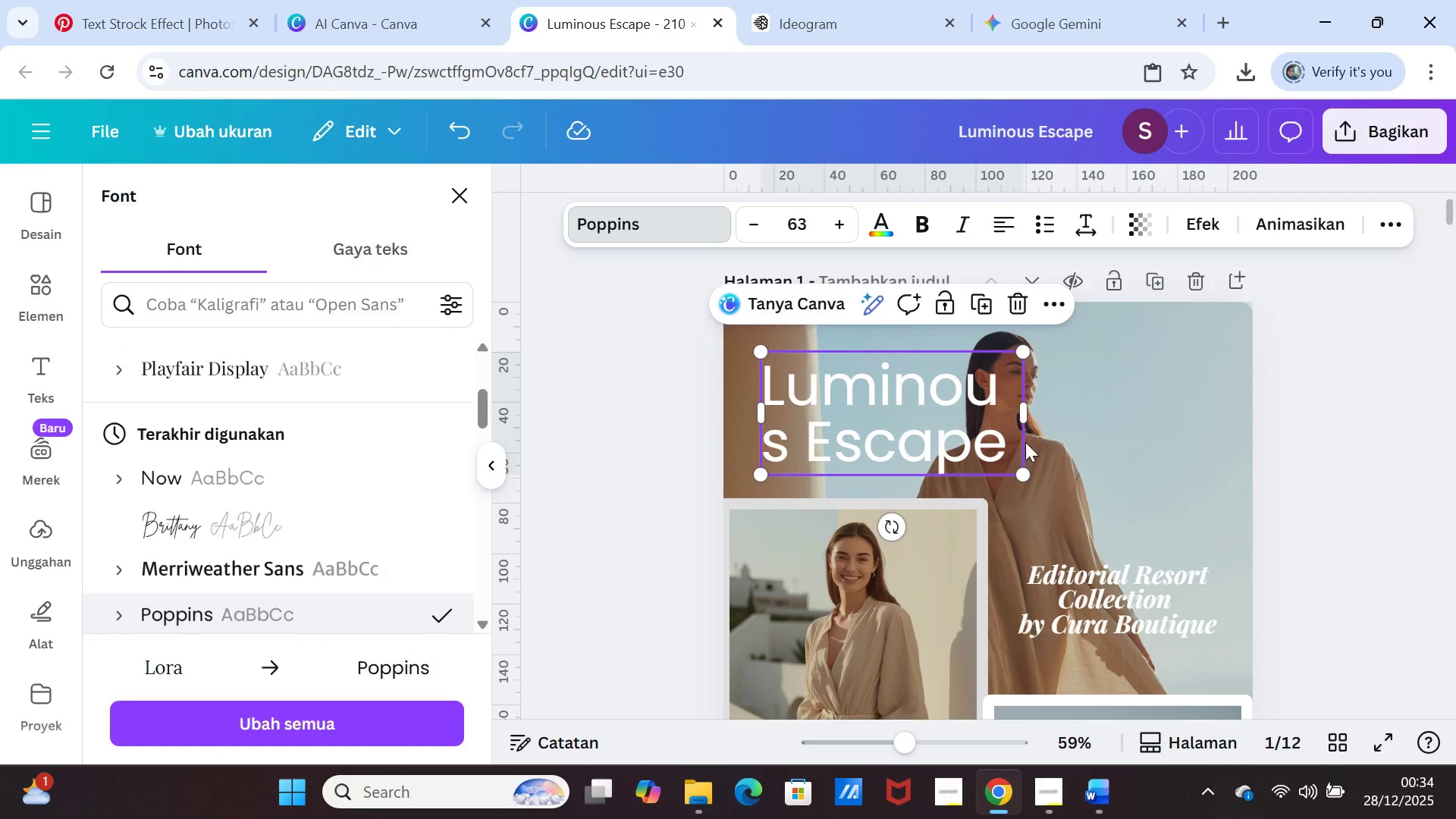 
left_click_drag(start_coordinate=[1027, 421], to_coordinate=[1038, 419])
 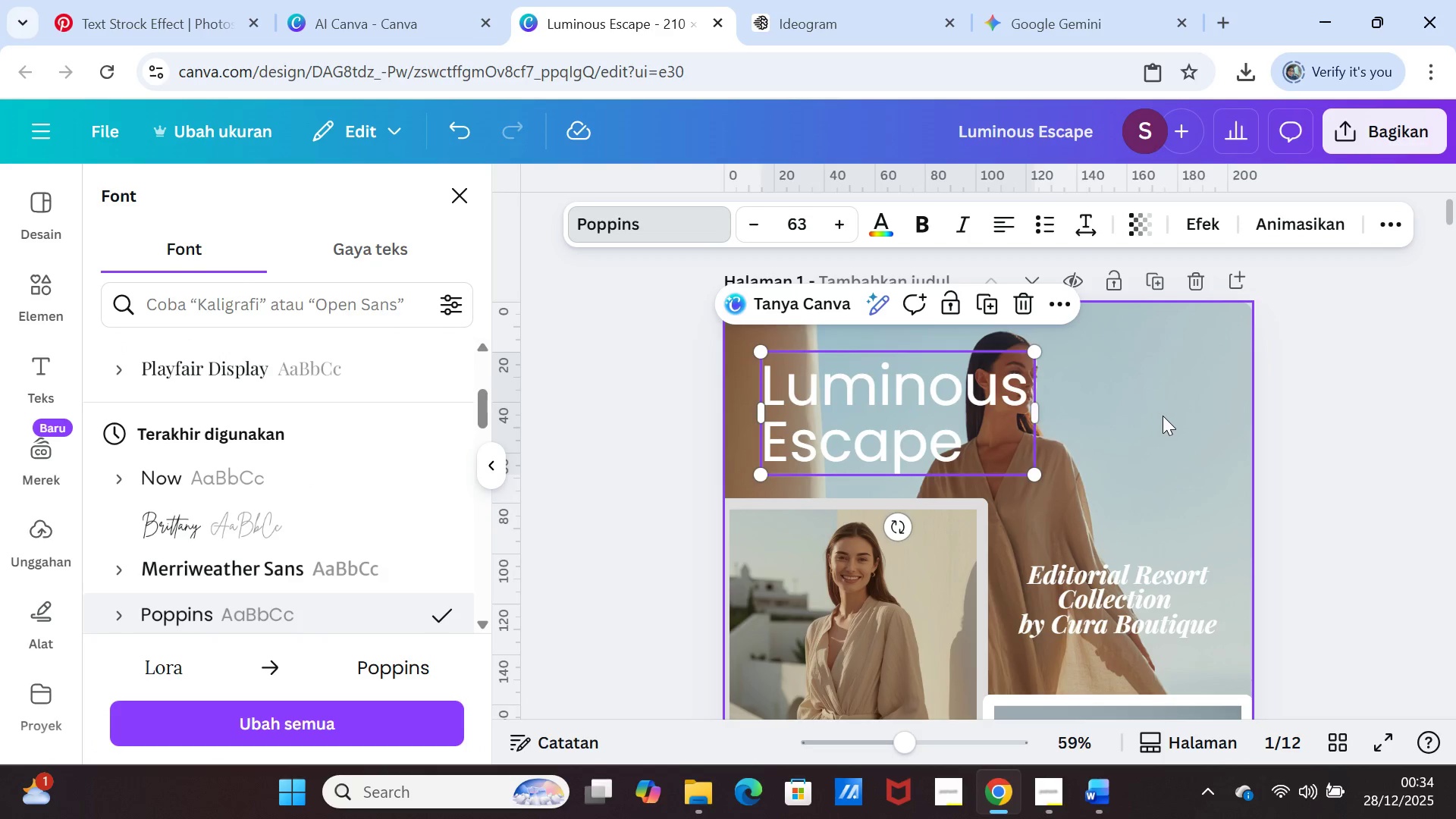 
left_click([1163, 416])
 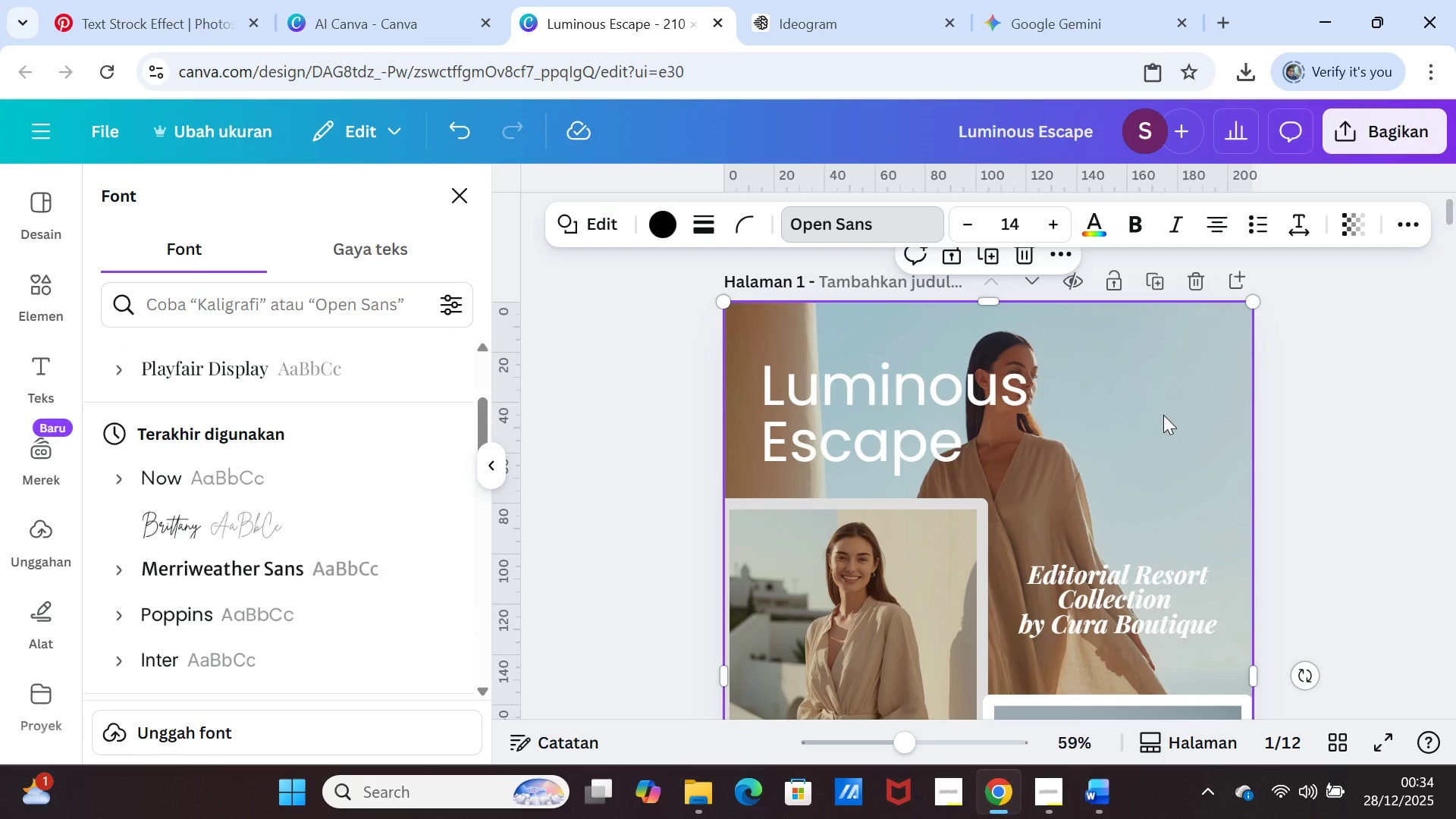 
scroll: coordinate [1163, 415], scroll_direction: down, amount: 1.0
 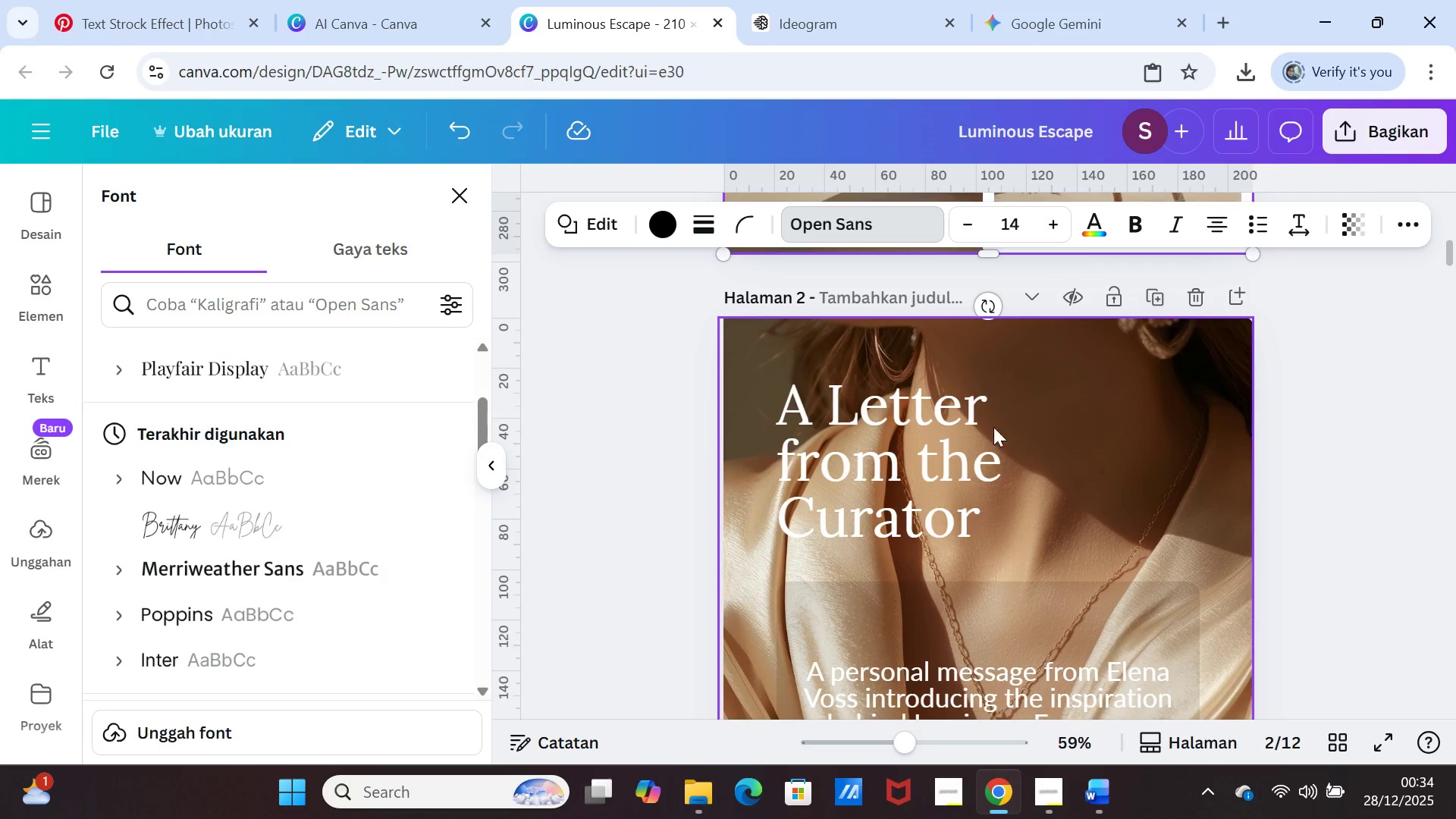 
left_click([928, 422])
 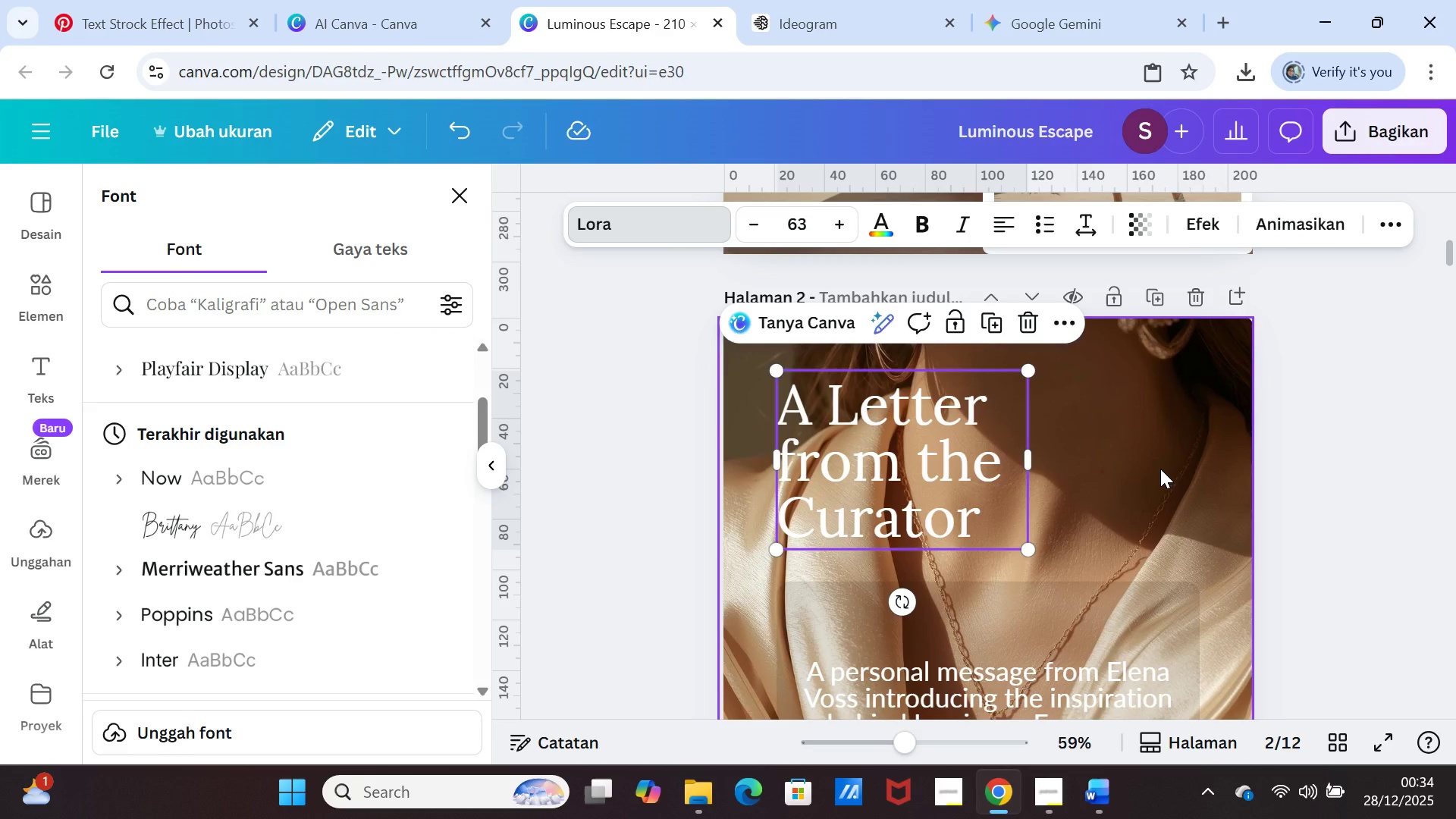 
scroll: coordinate [1160, 469], scroll_direction: up, amount: 9.0
 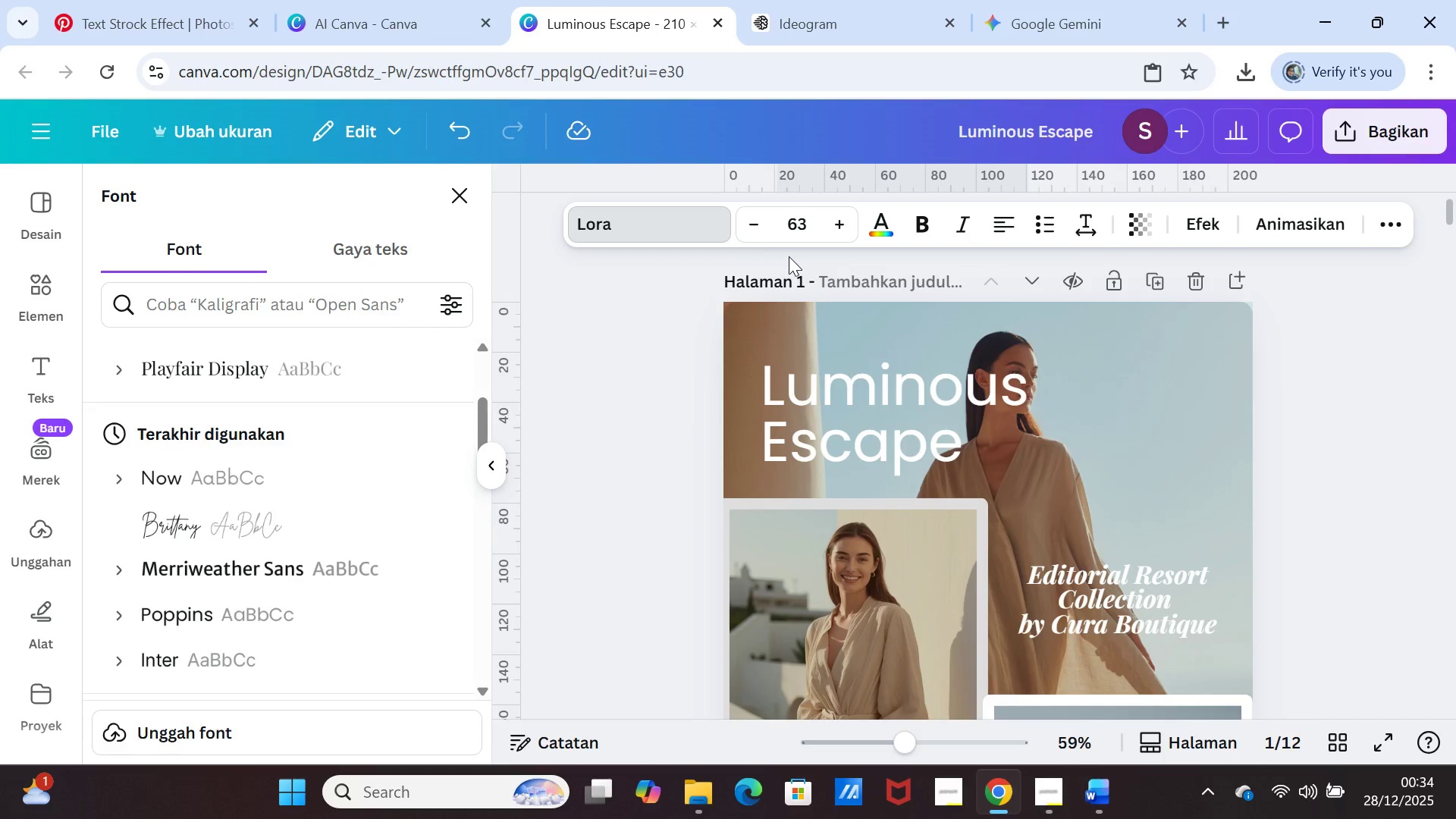 
left_click([463, 130])
 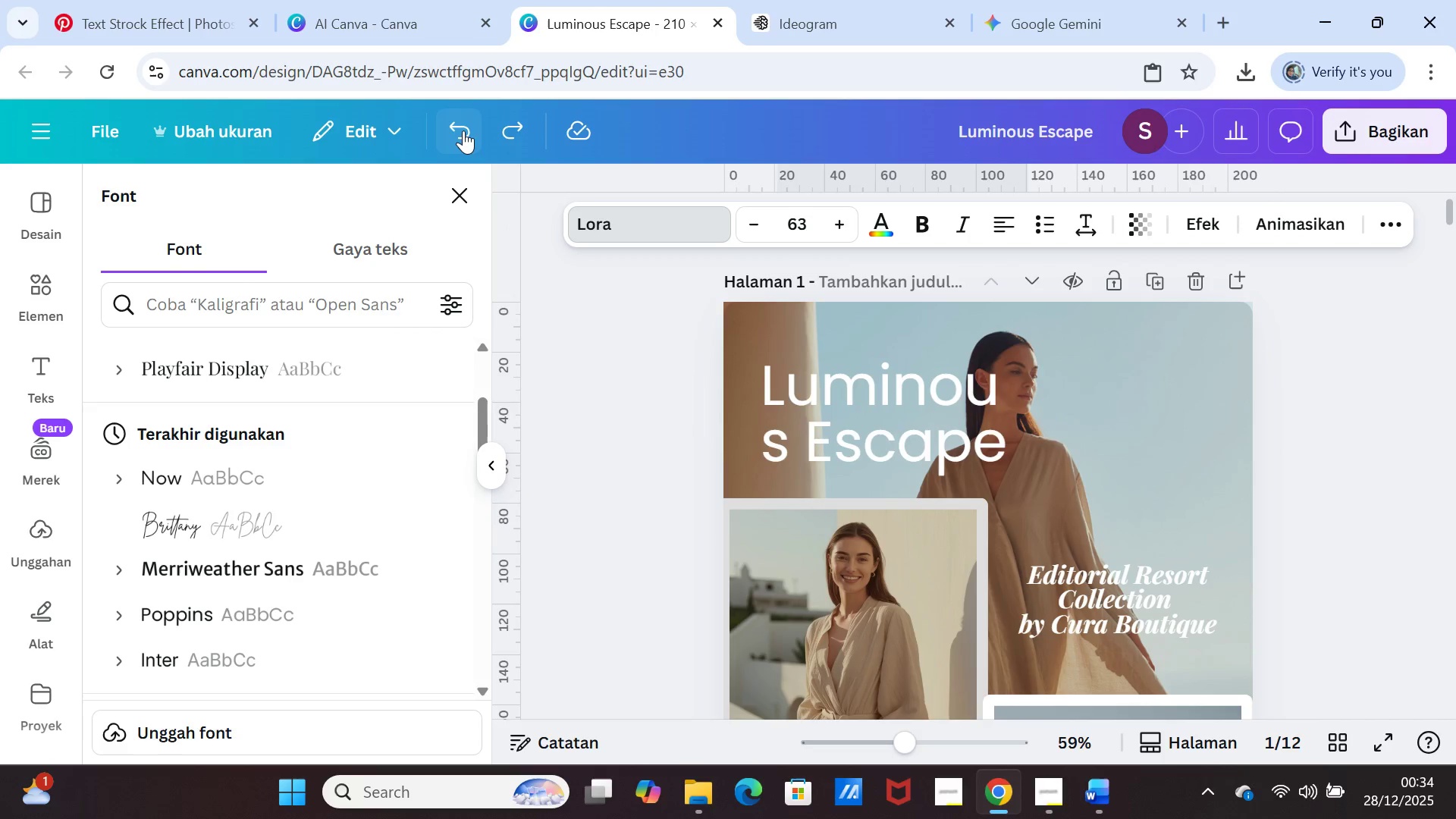 
left_click([463, 130])
 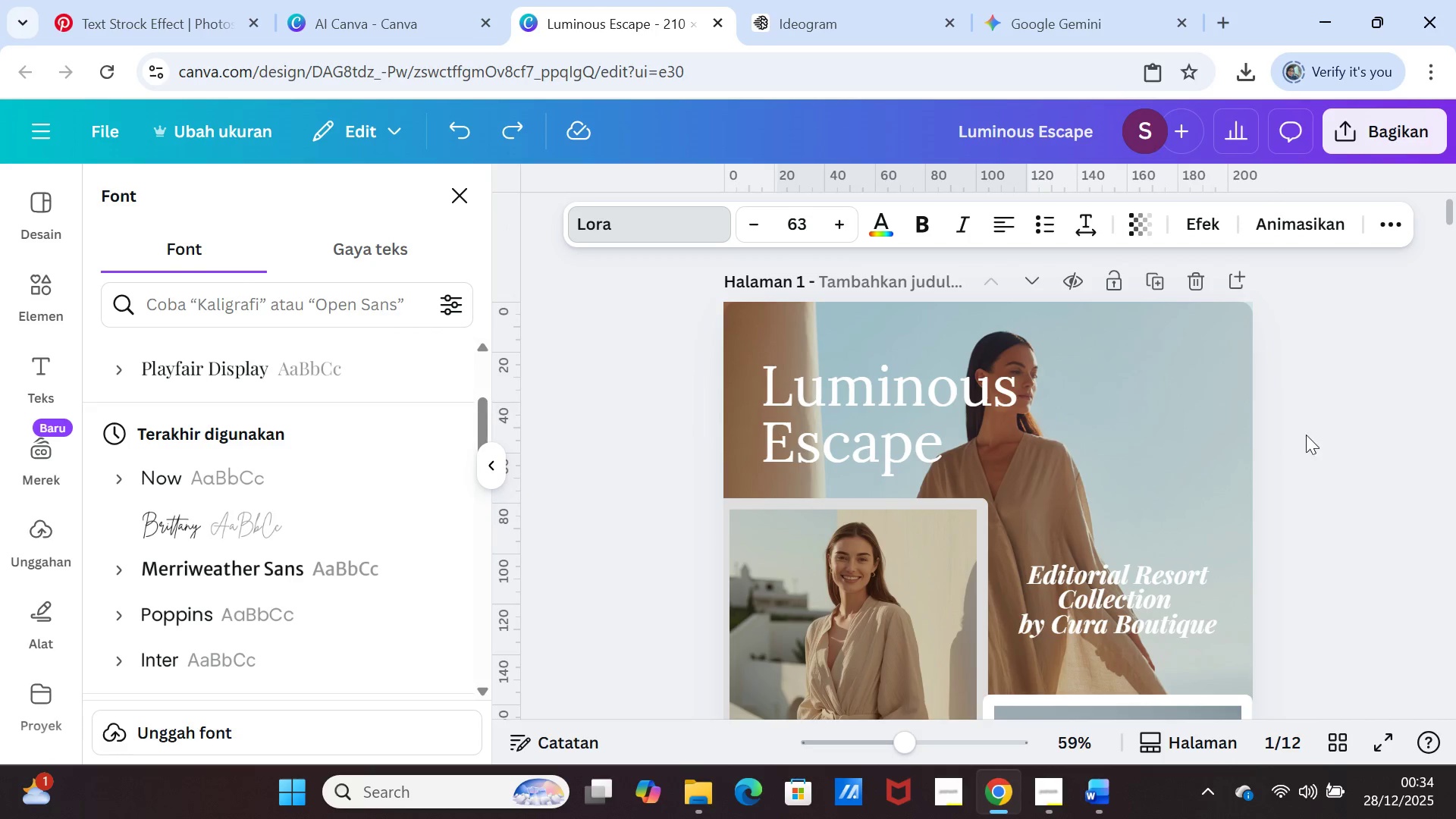 
left_click([1328, 453])
 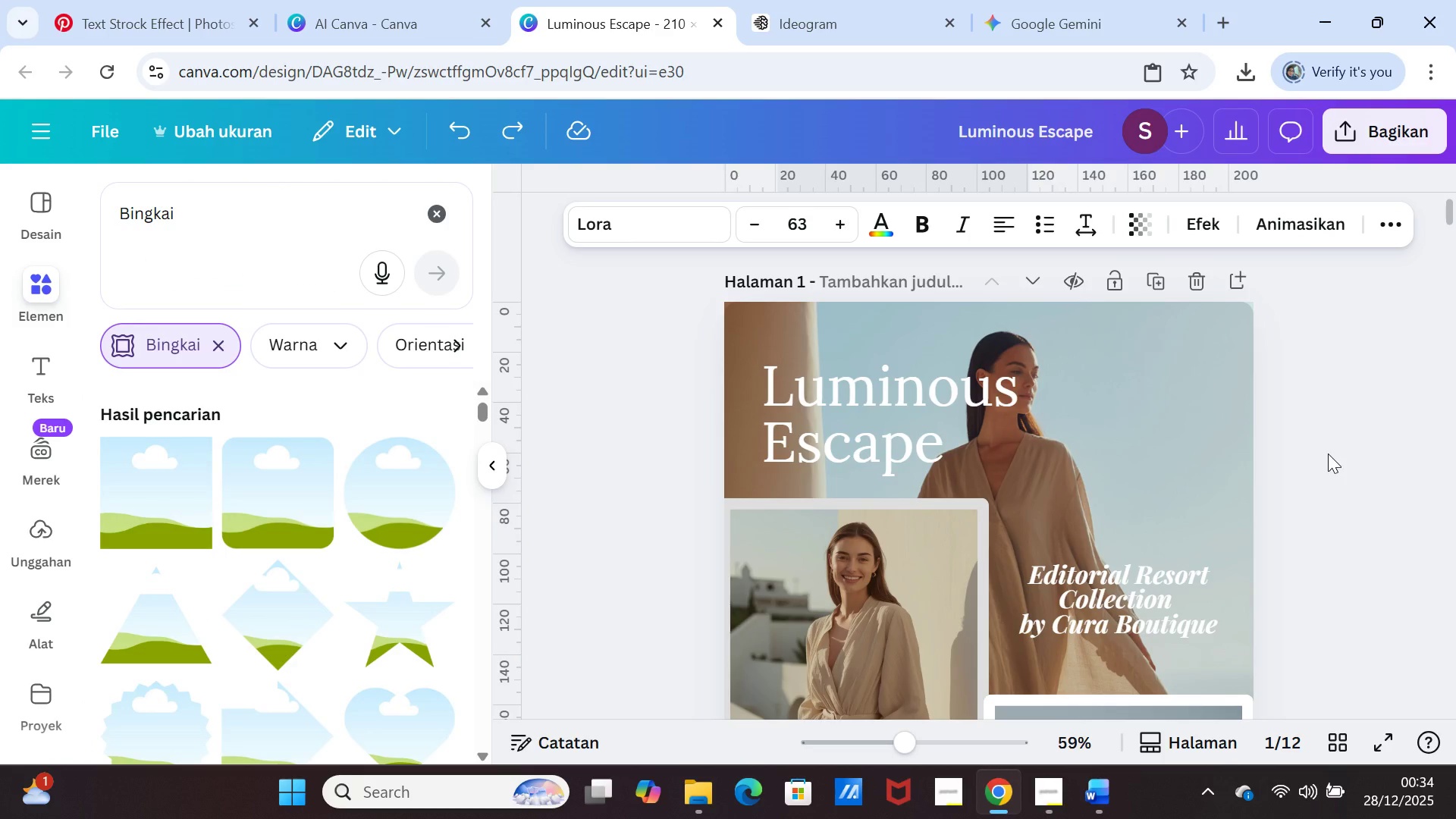 
left_click([1328, 453])
 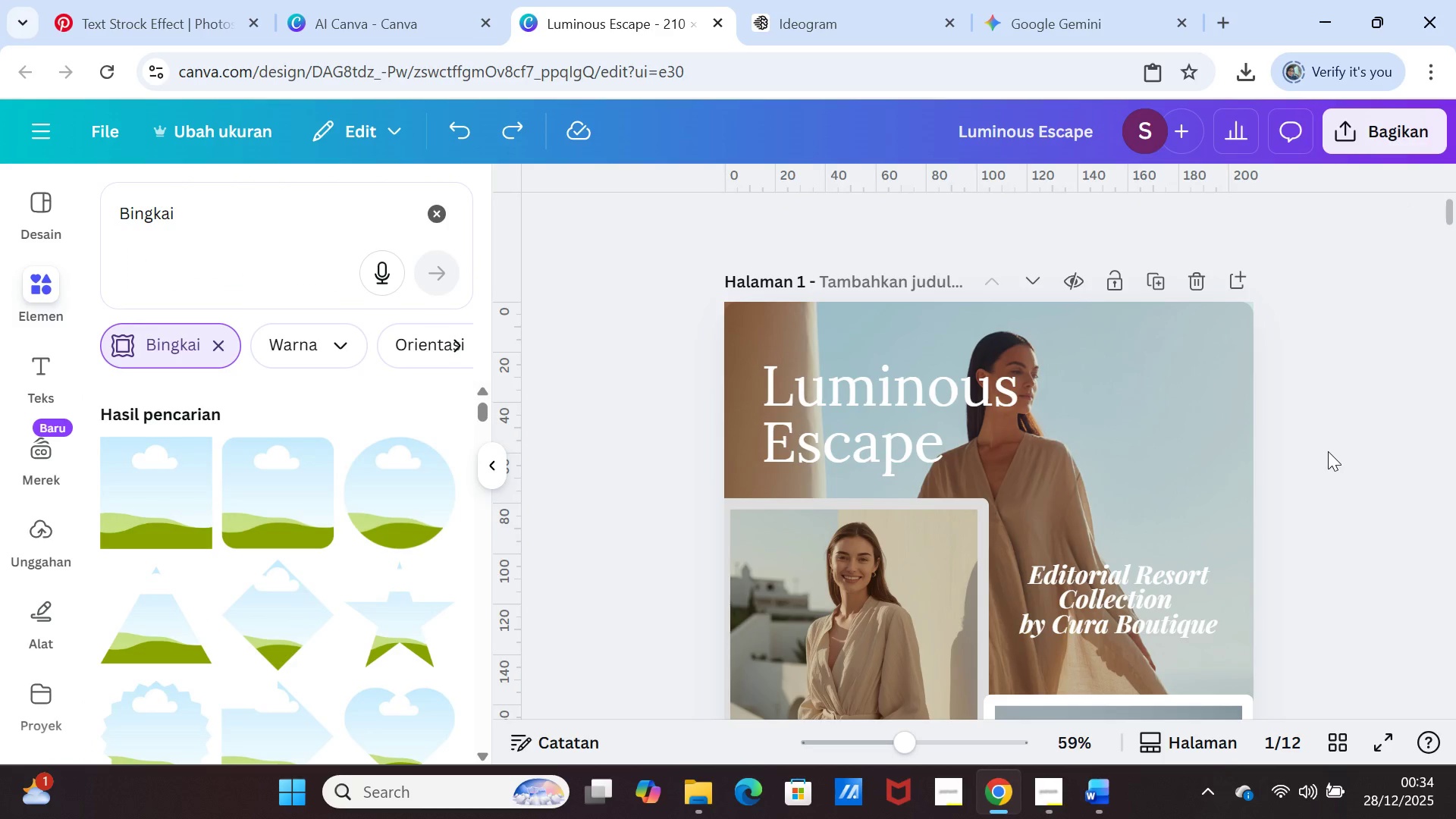 
scroll: coordinate [1331, 485], scroll_direction: down, amount: 43.0
 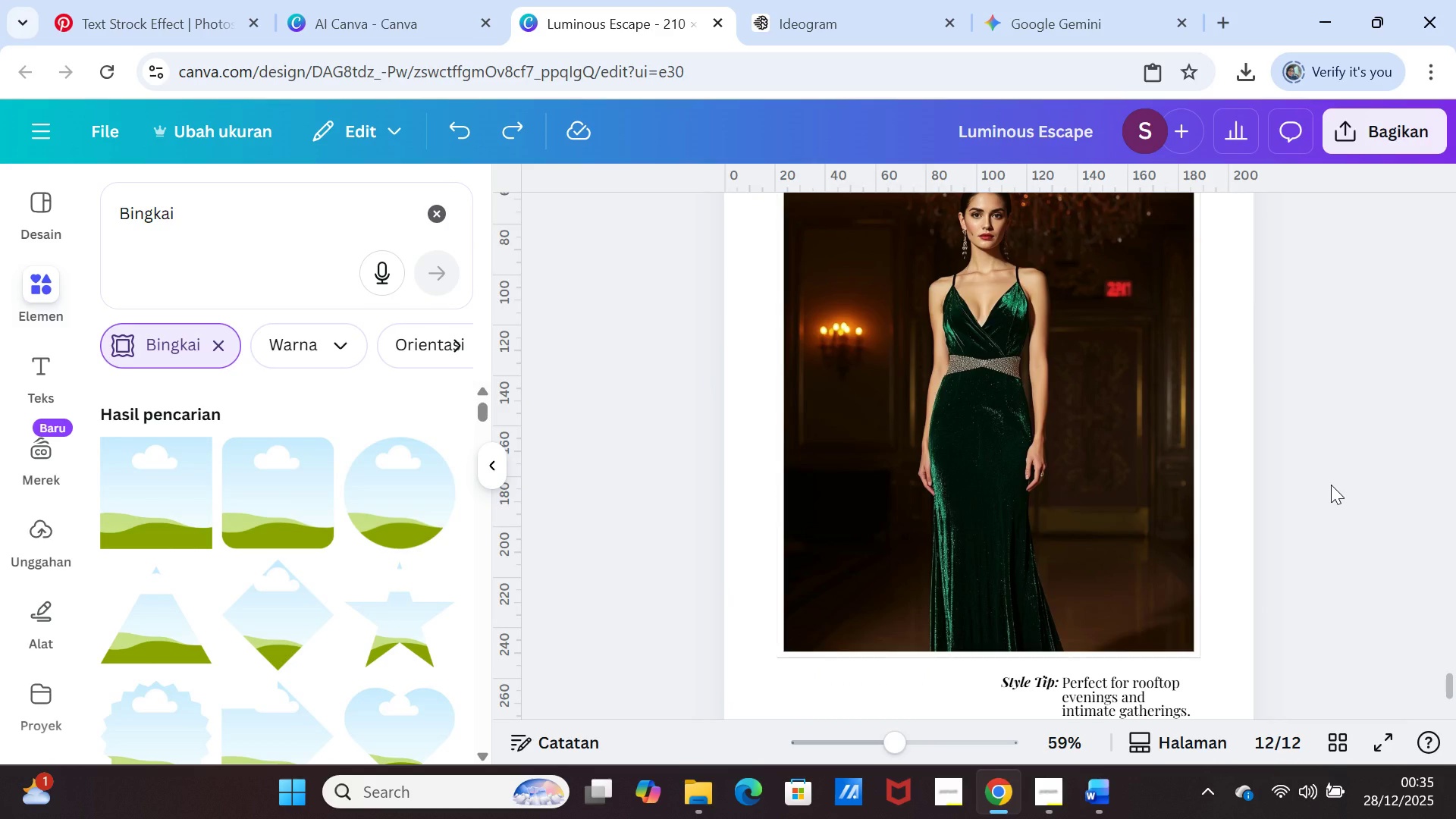 
scroll: coordinate [1331, 480], scroll_direction: up, amount: 3.0
 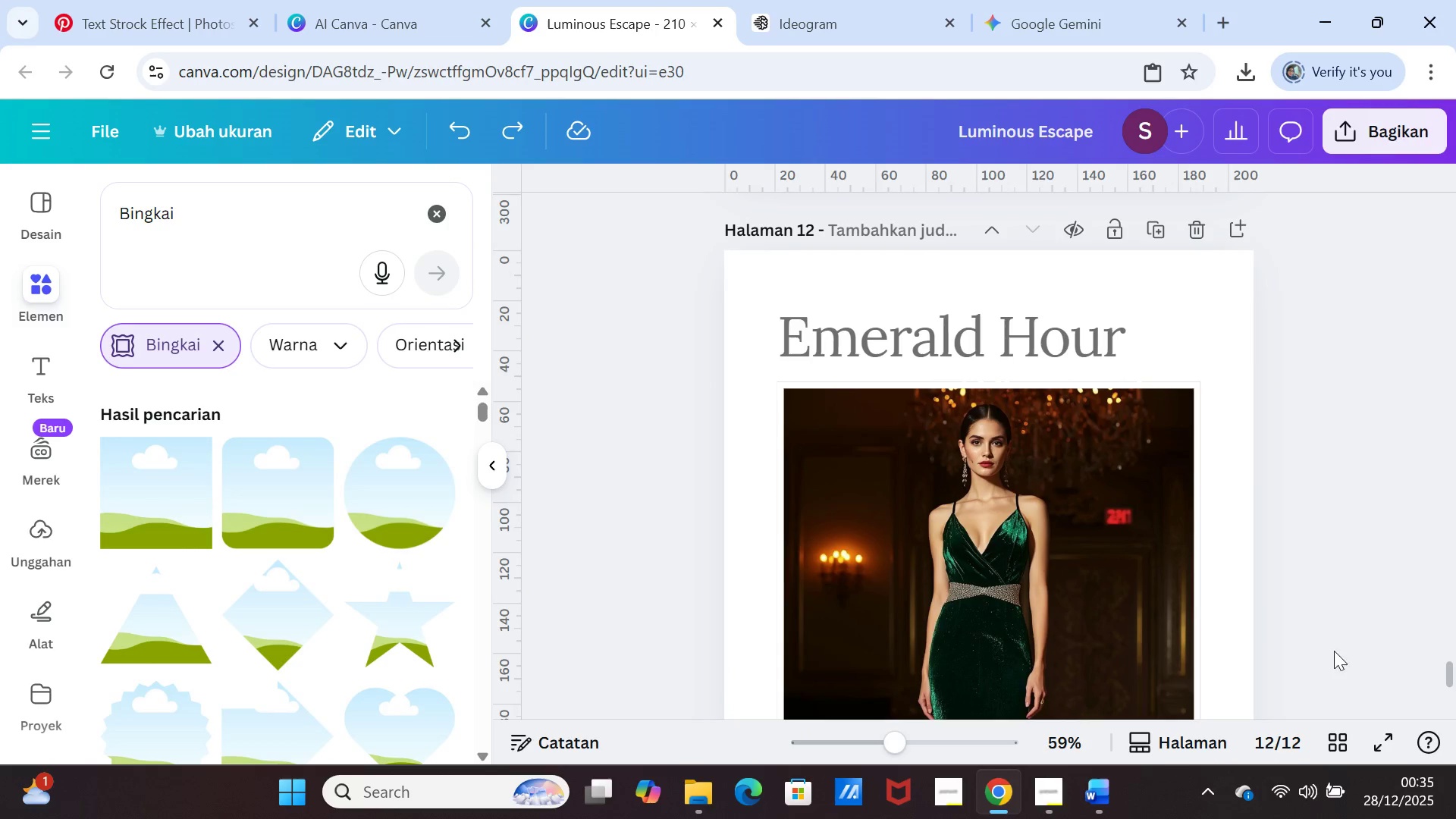 
left_click([1337, 739])
 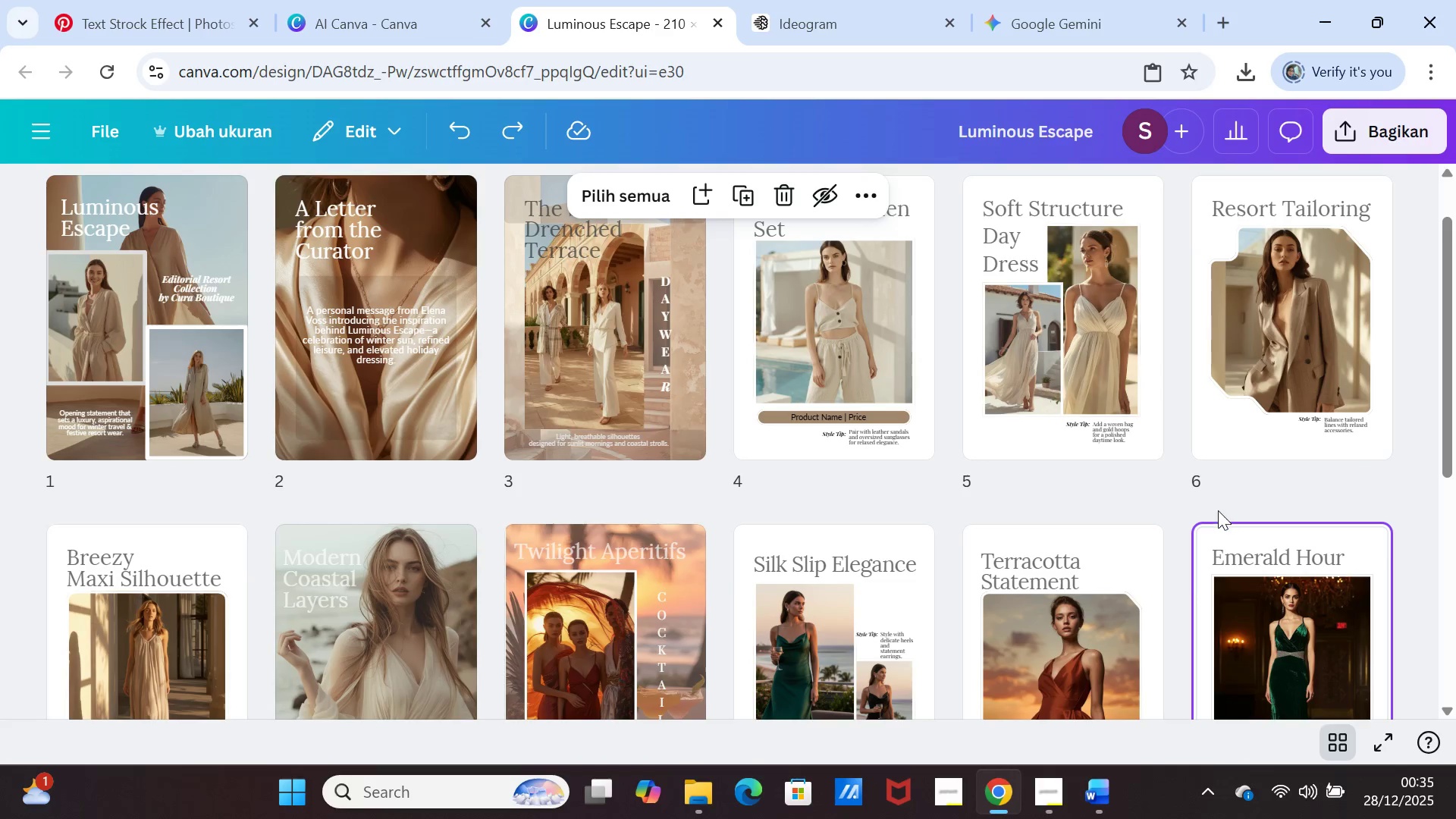 
scroll: coordinate [1168, 486], scroll_direction: down, amount: 1.0
 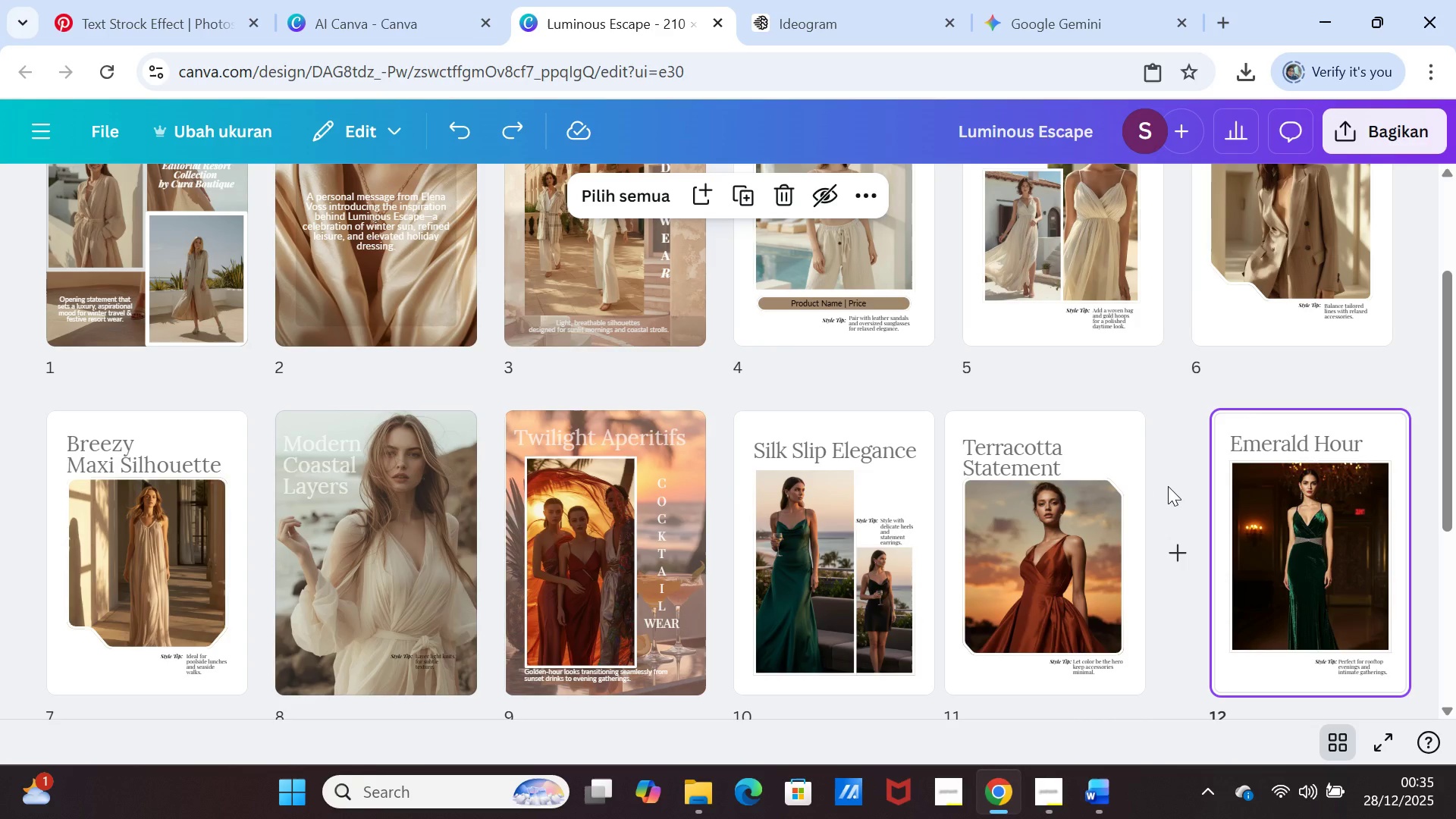 
scroll: coordinate [1168, 486], scroll_direction: up, amount: 2.0
 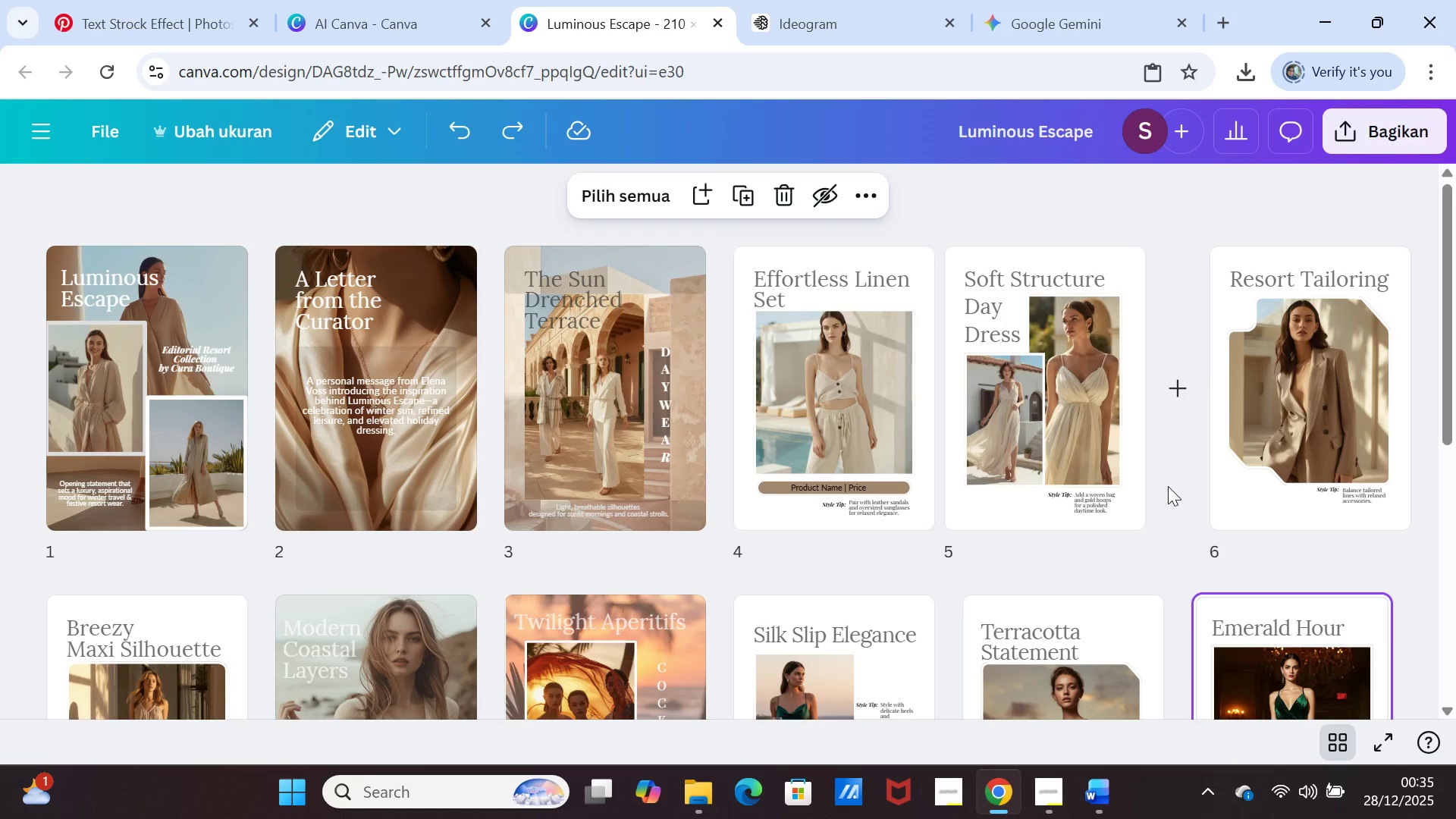 
scroll: coordinate [1168, 486], scroll_direction: down, amount: 2.0
 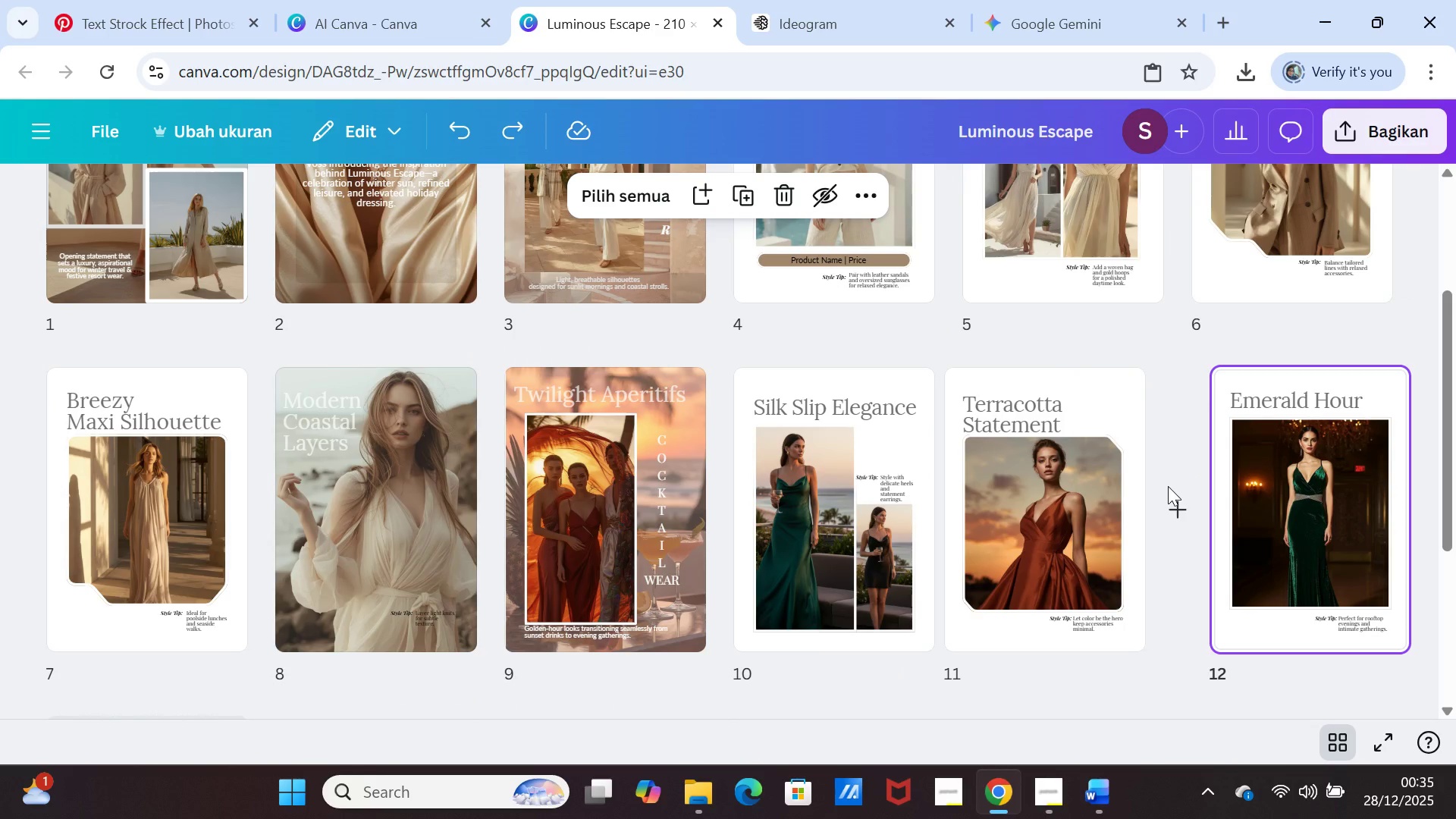 
scroll: coordinate [1168, 486], scroll_direction: up, amount: 2.0
 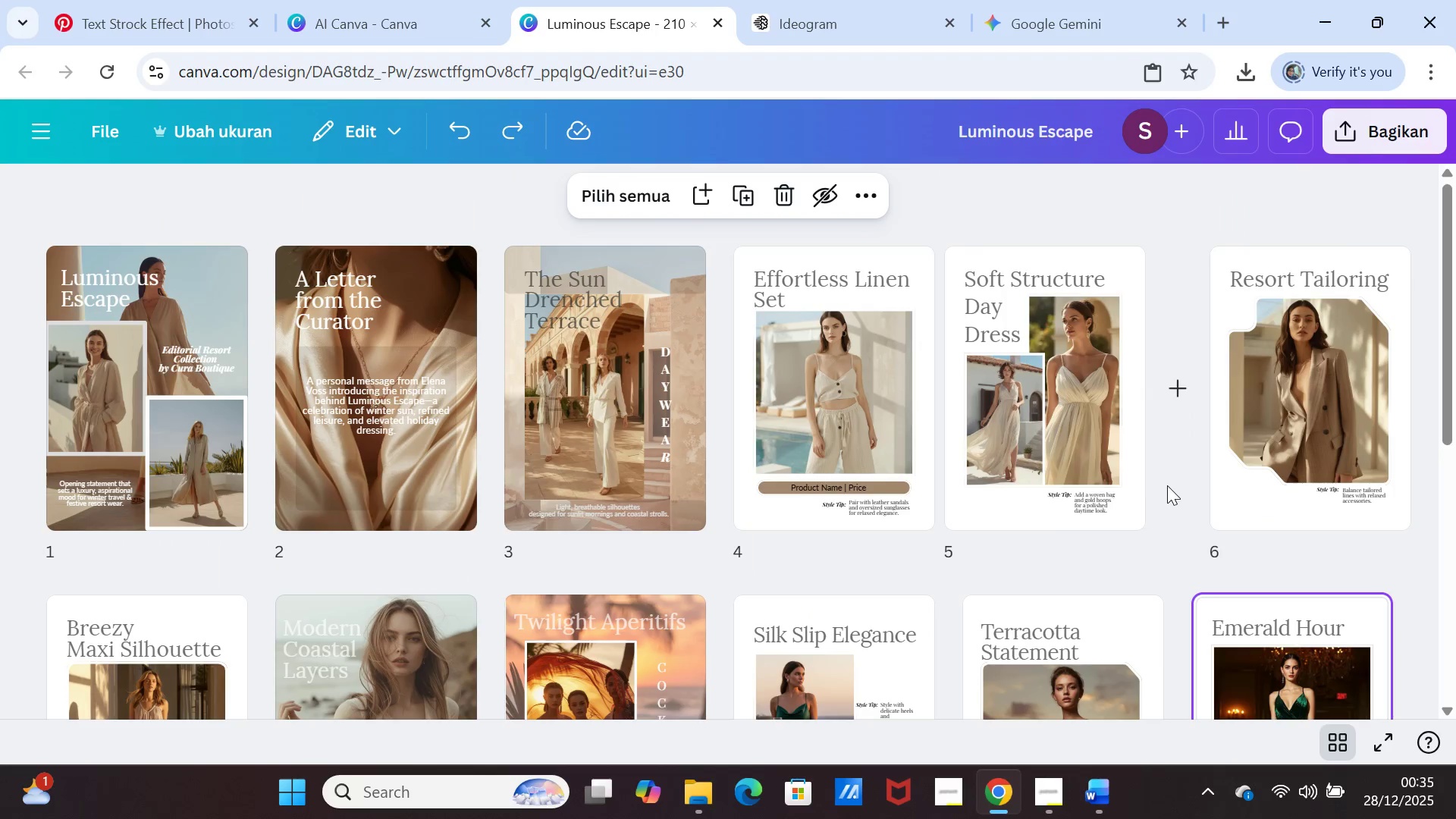 
scroll: coordinate [1167, 479], scroll_direction: down, amount: 4.0
 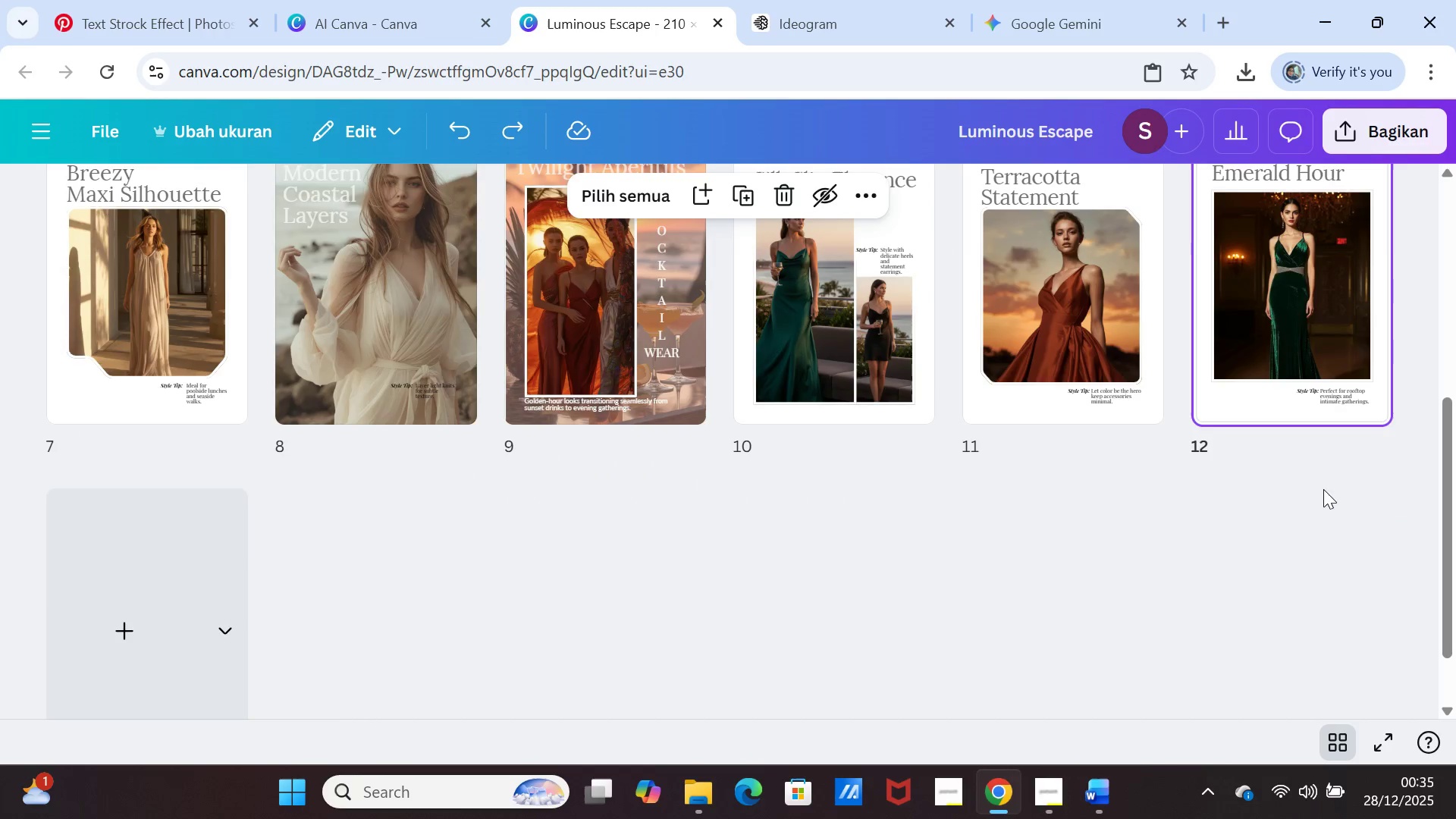 
scroll: coordinate [1351, 520], scroll_direction: up, amount: 1.0
 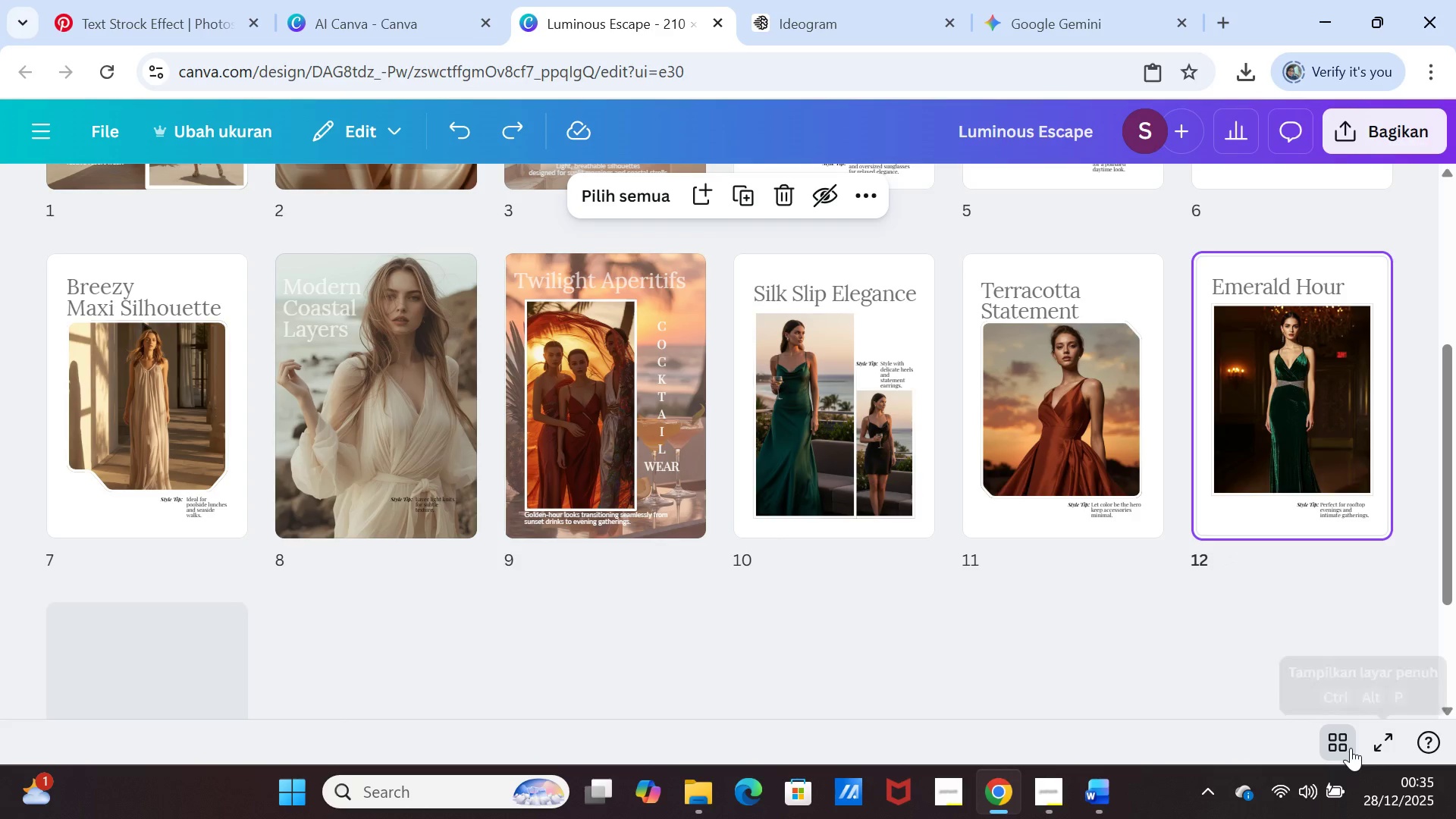 
left_click([1345, 746])
 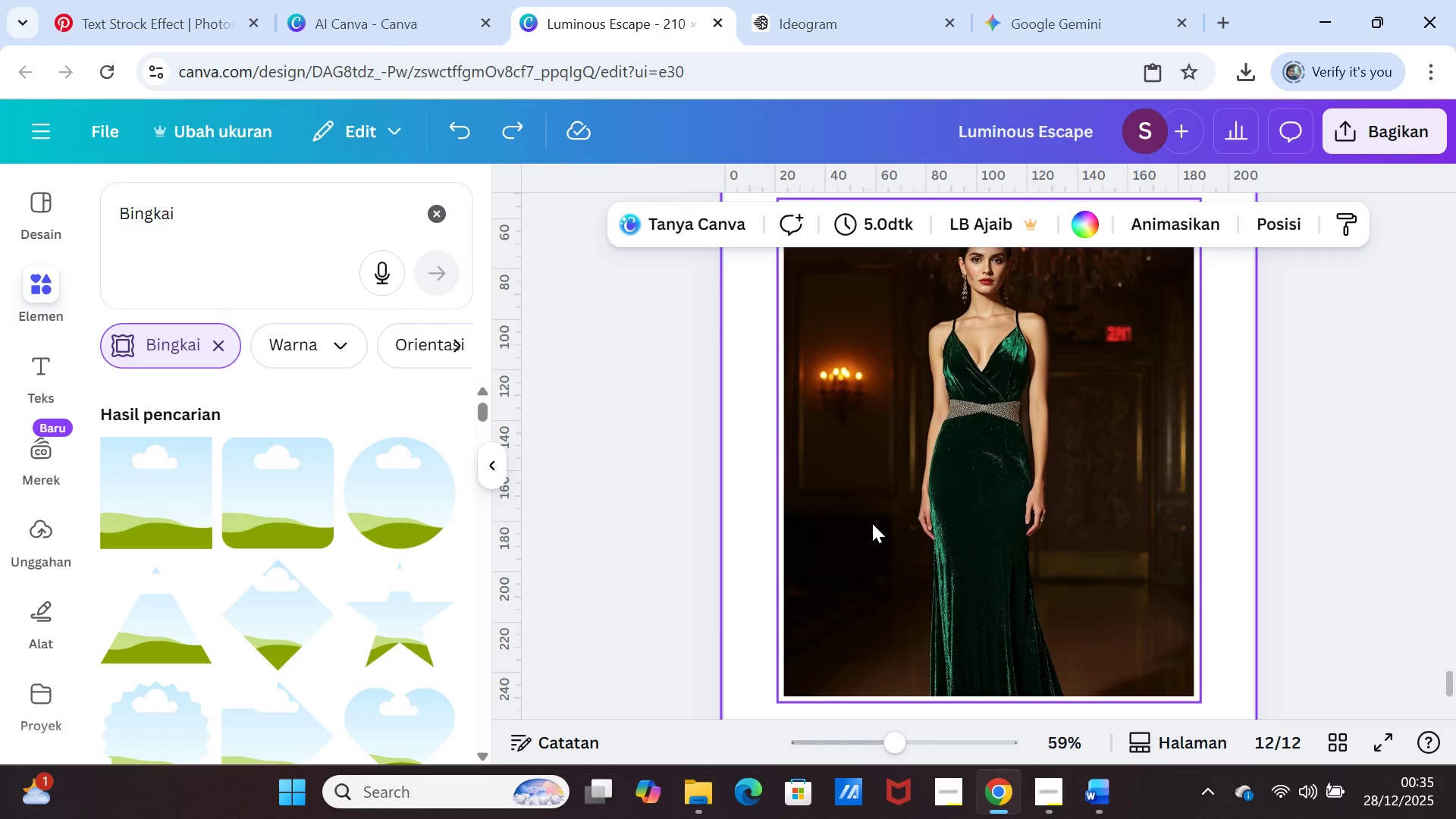 
scroll: coordinate [1350, 532], scroll_direction: up, amount: 1.0
 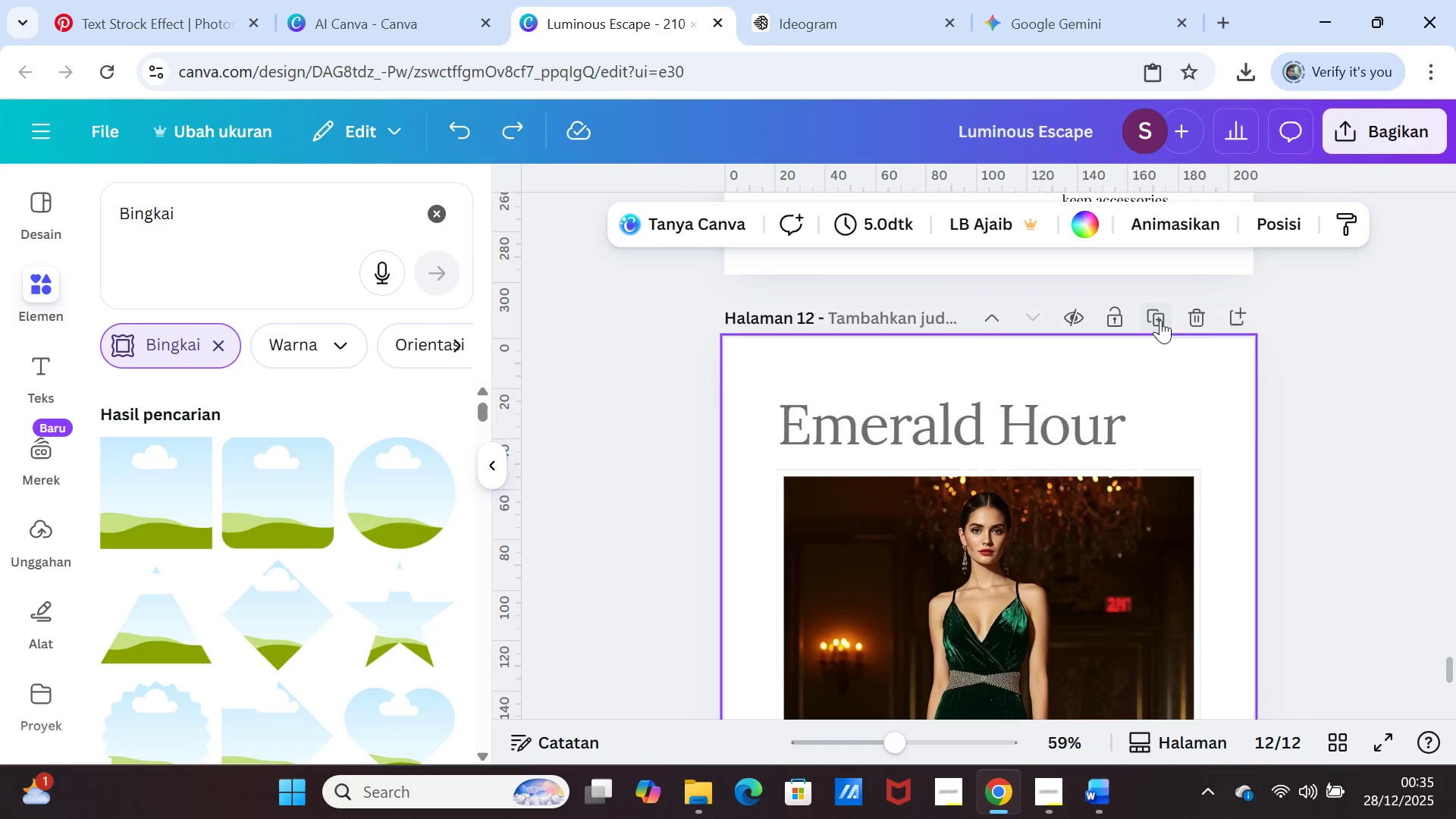 
left_click([1160, 318])
 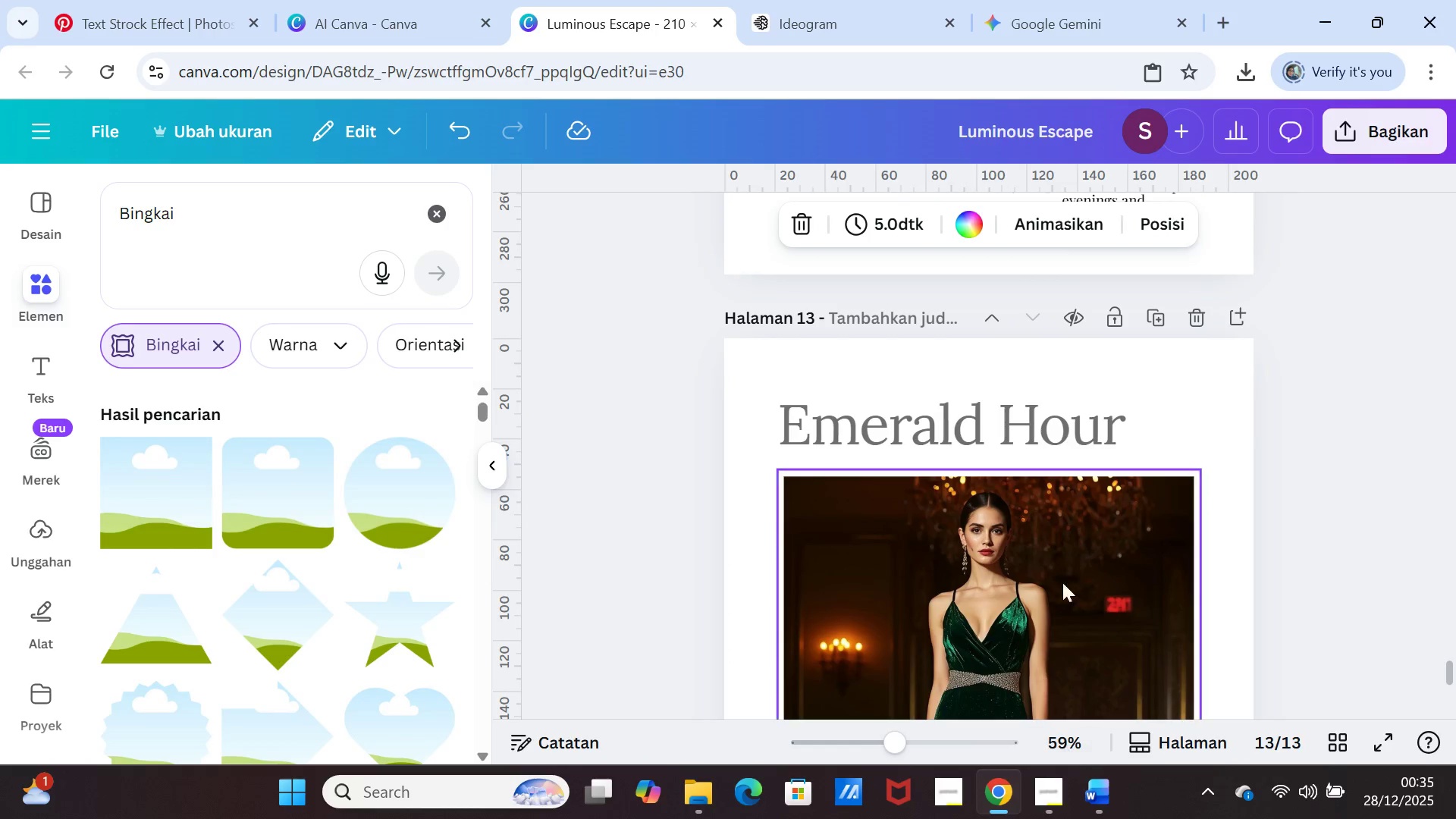 
left_click([1066, 576])
 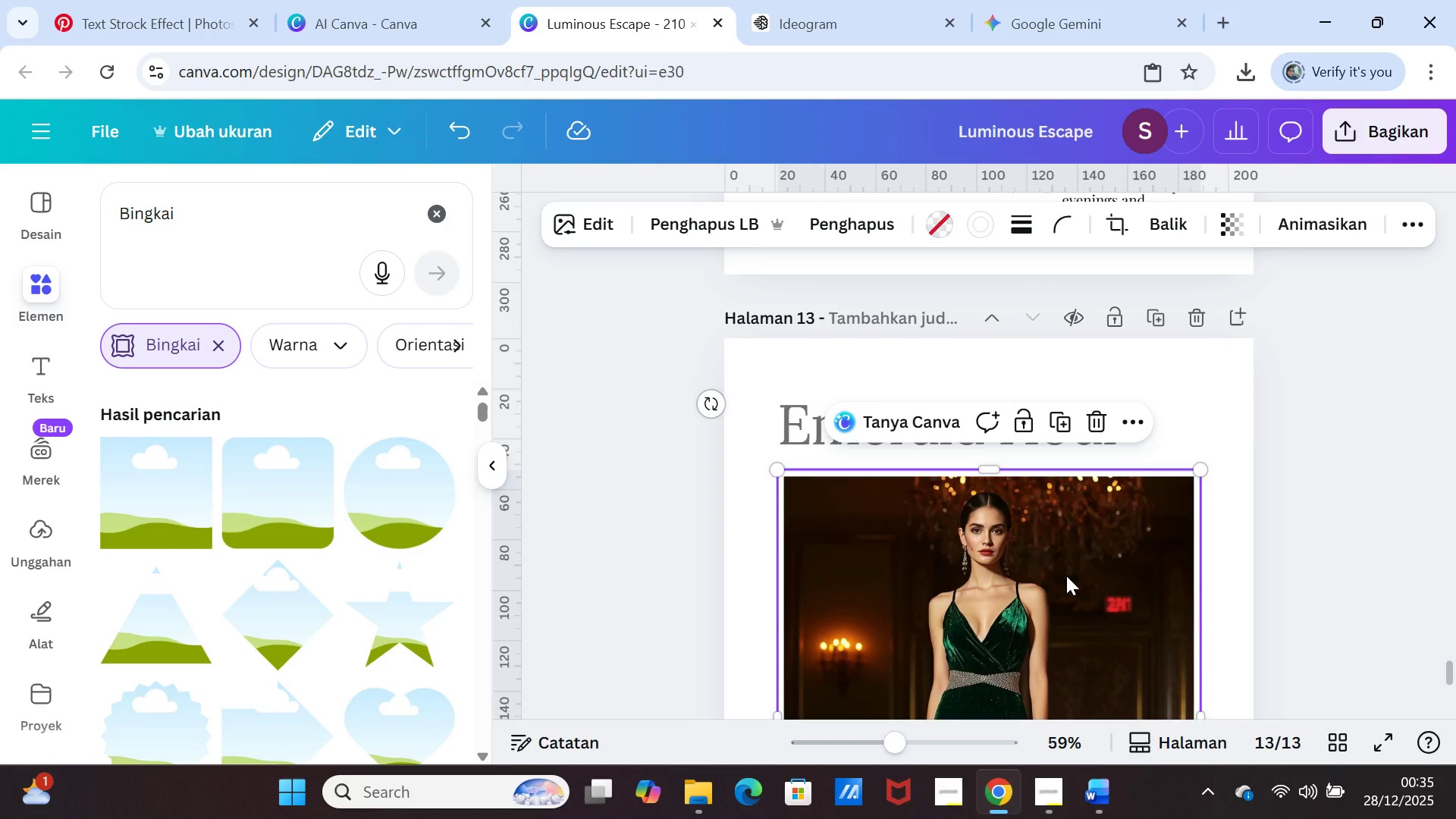 
key(Delete)
 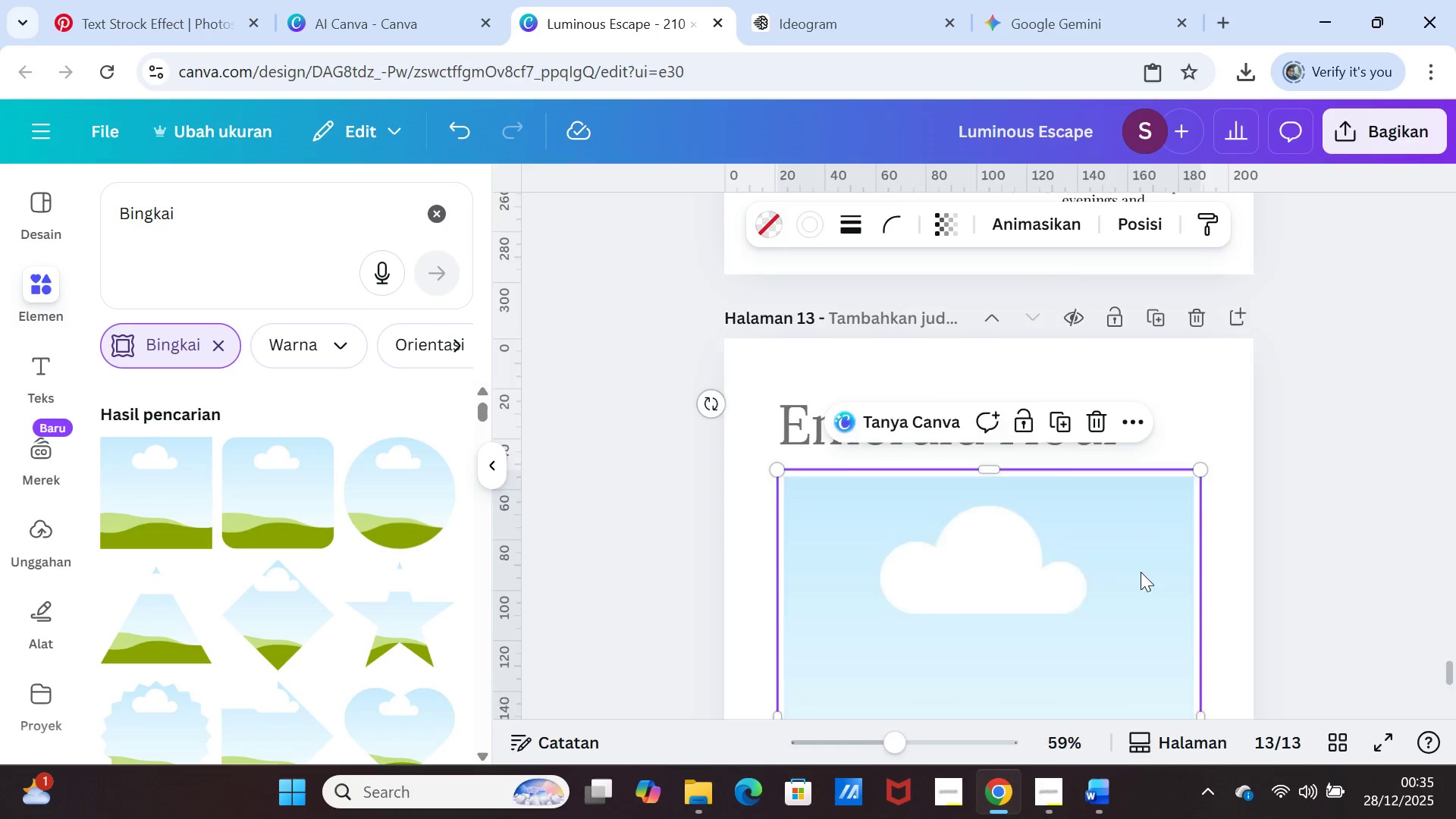 
scroll: coordinate [1141, 572], scroll_direction: down, amount: 2.0
 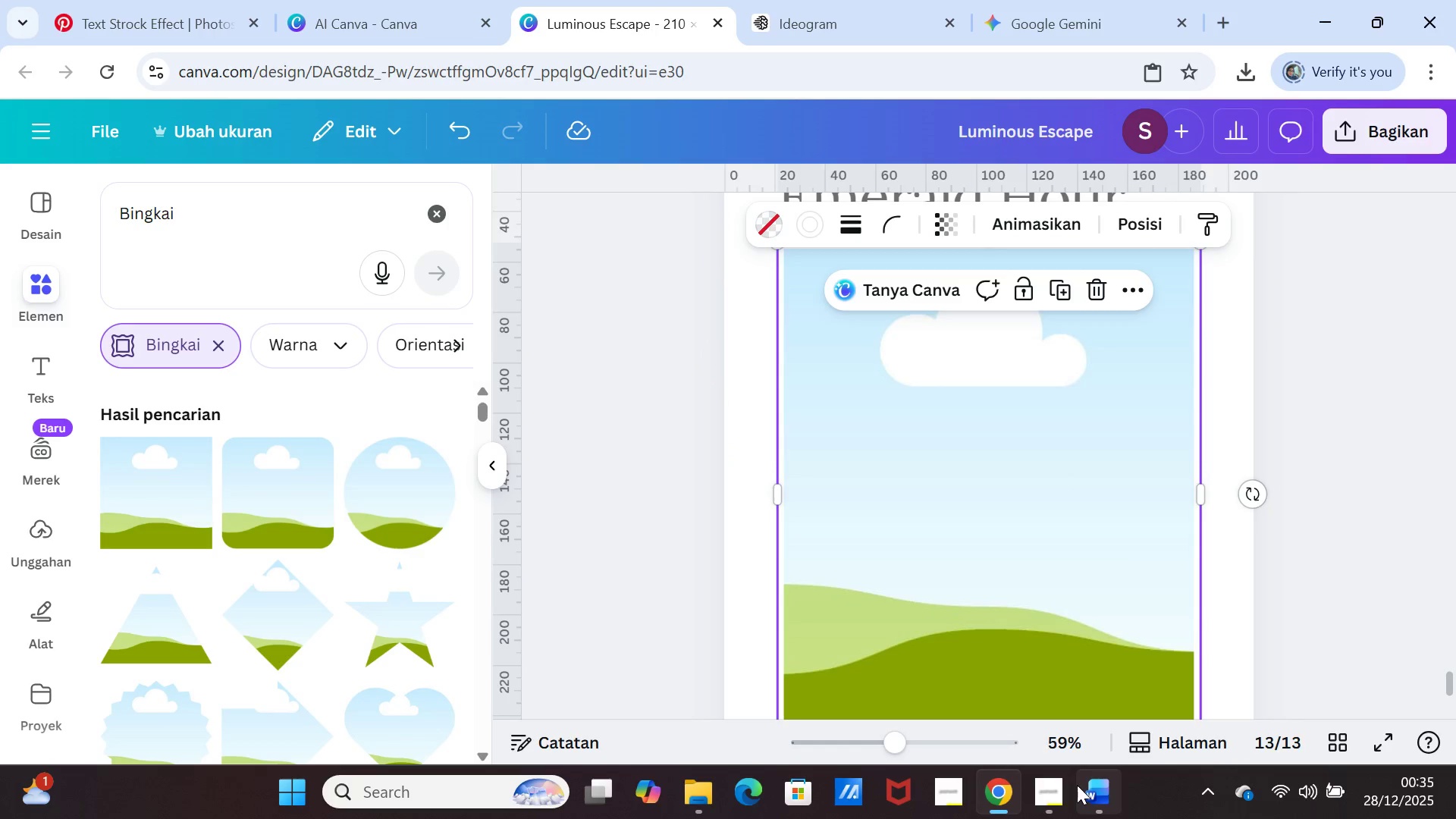 
left_click([1090, 799])
 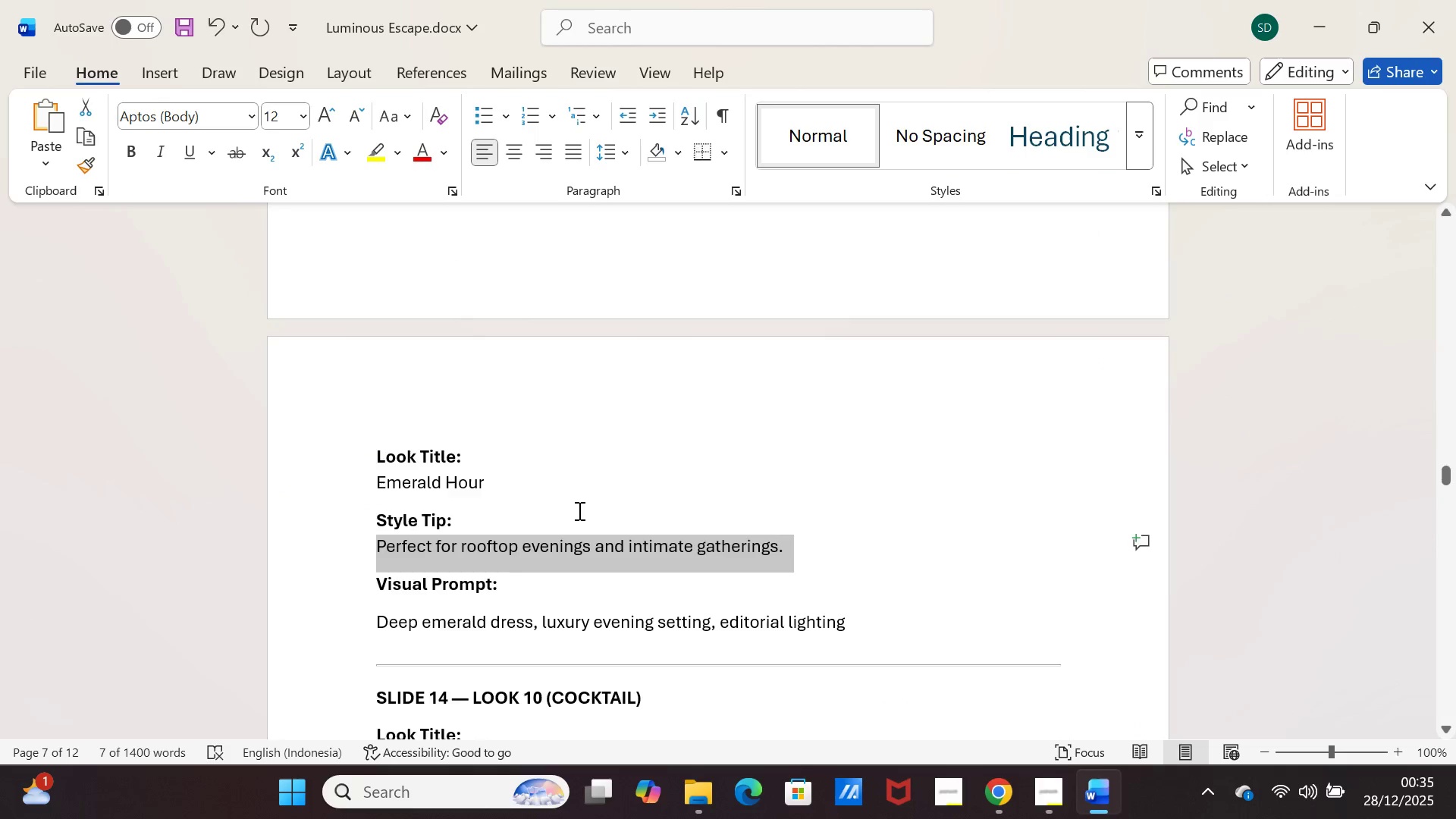 
scroll: coordinate [566, 531], scroll_direction: down, amount: 5.0
 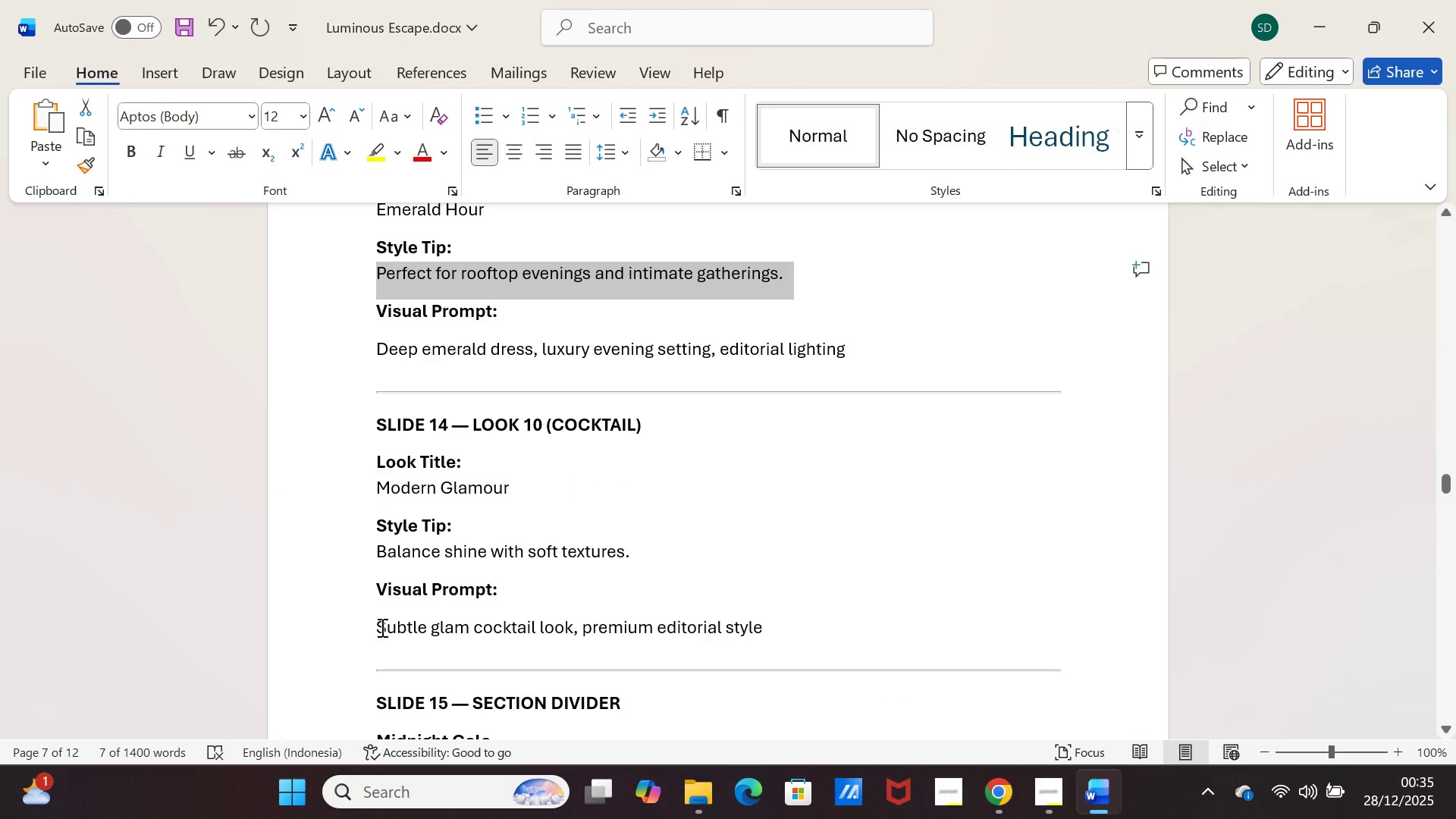 
left_click_drag(start_coordinate=[379, 627], to_coordinate=[774, 627])
 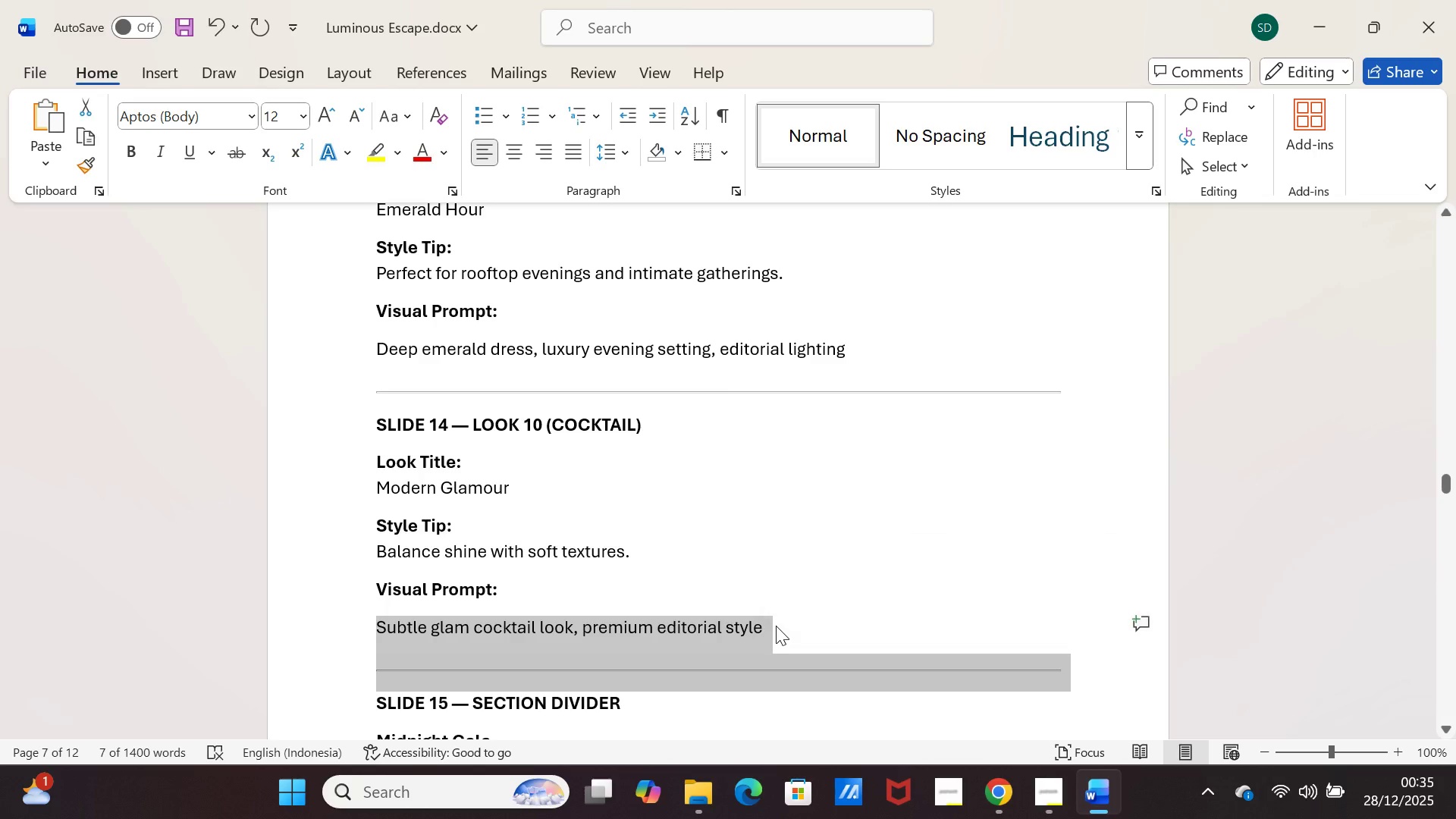 
left_click([776, 626])
 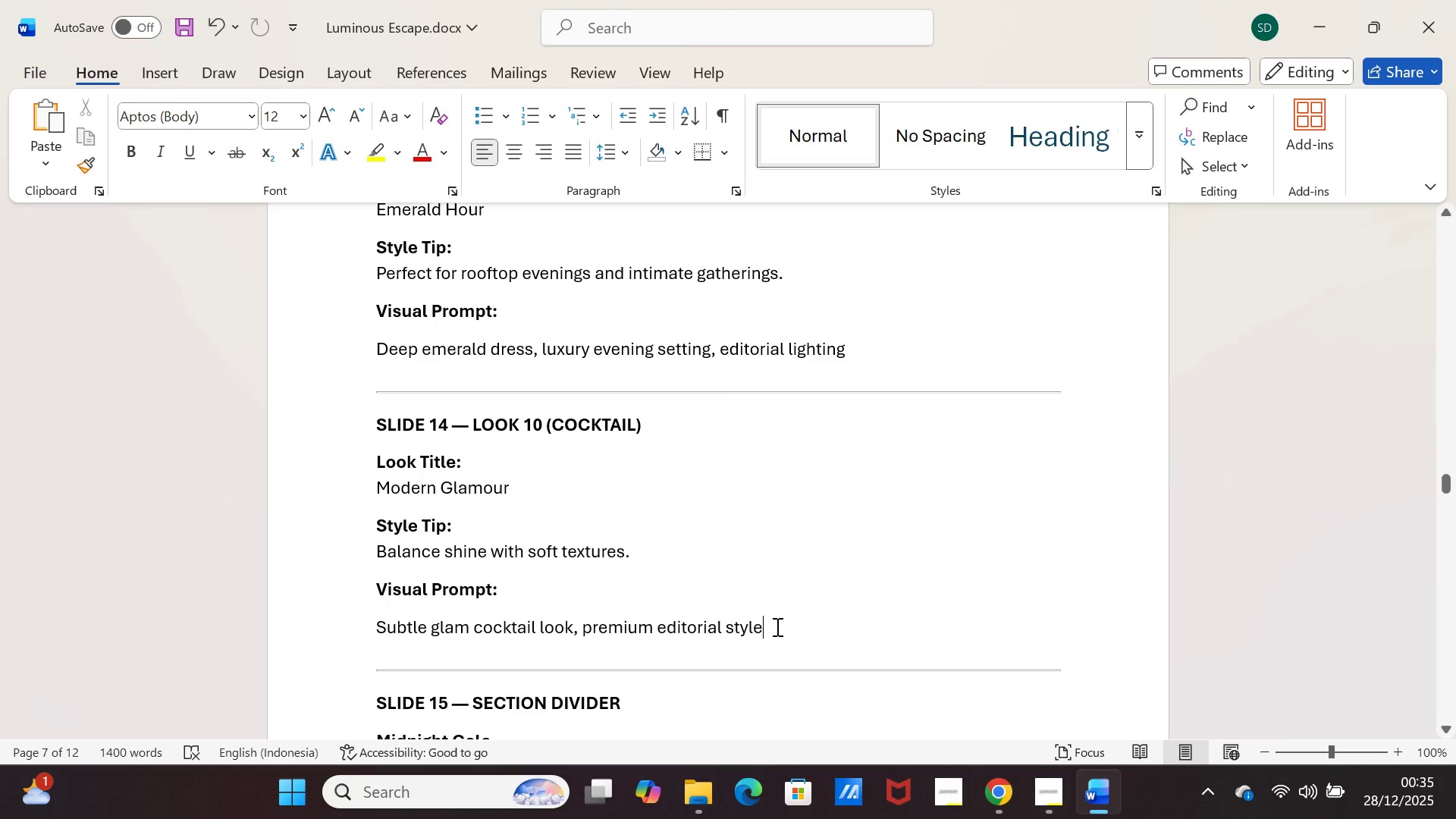 
left_click_drag(start_coordinate=[776, 626], to_coordinate=[378, 622])
 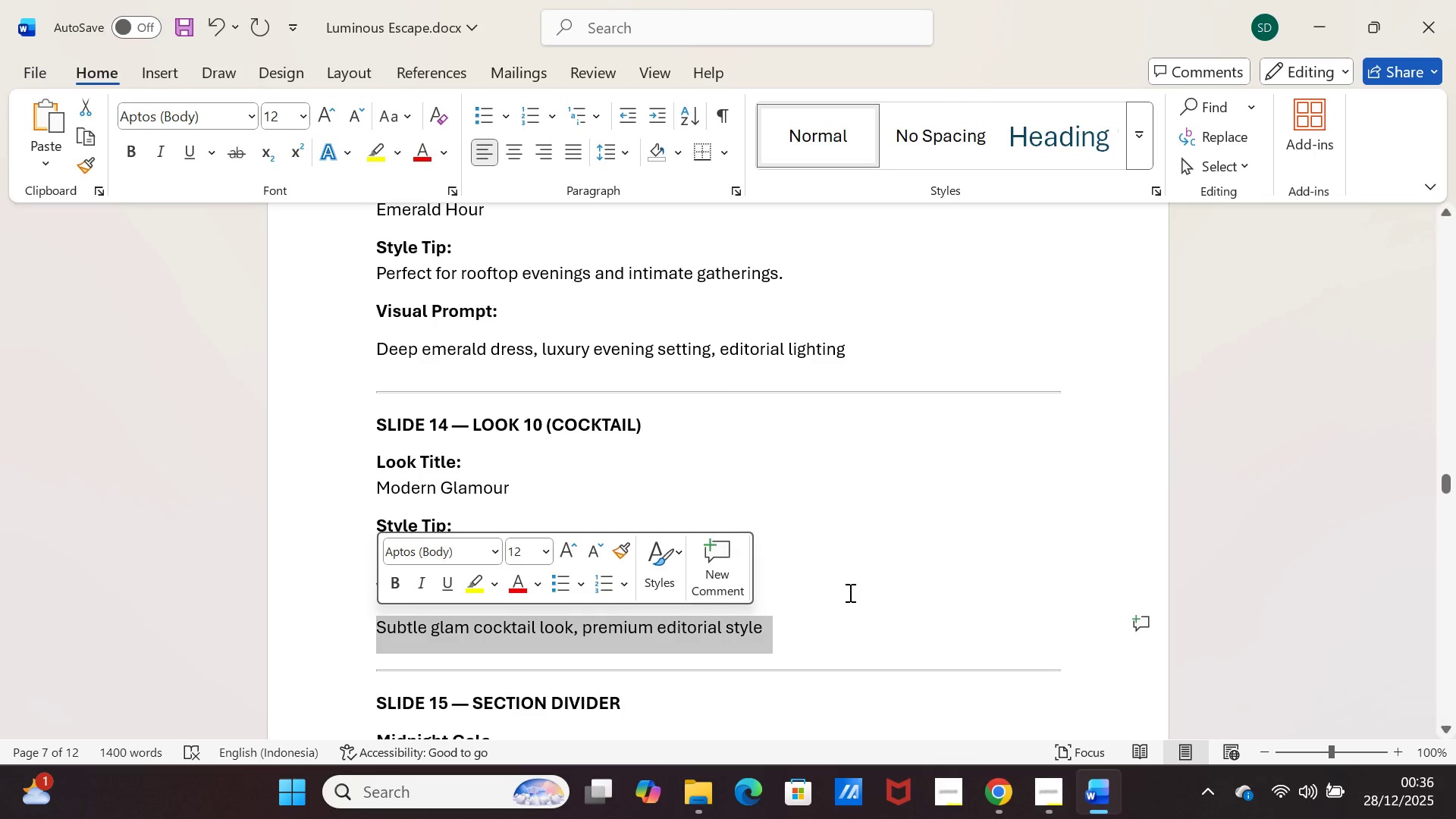 
key(Control+C)
 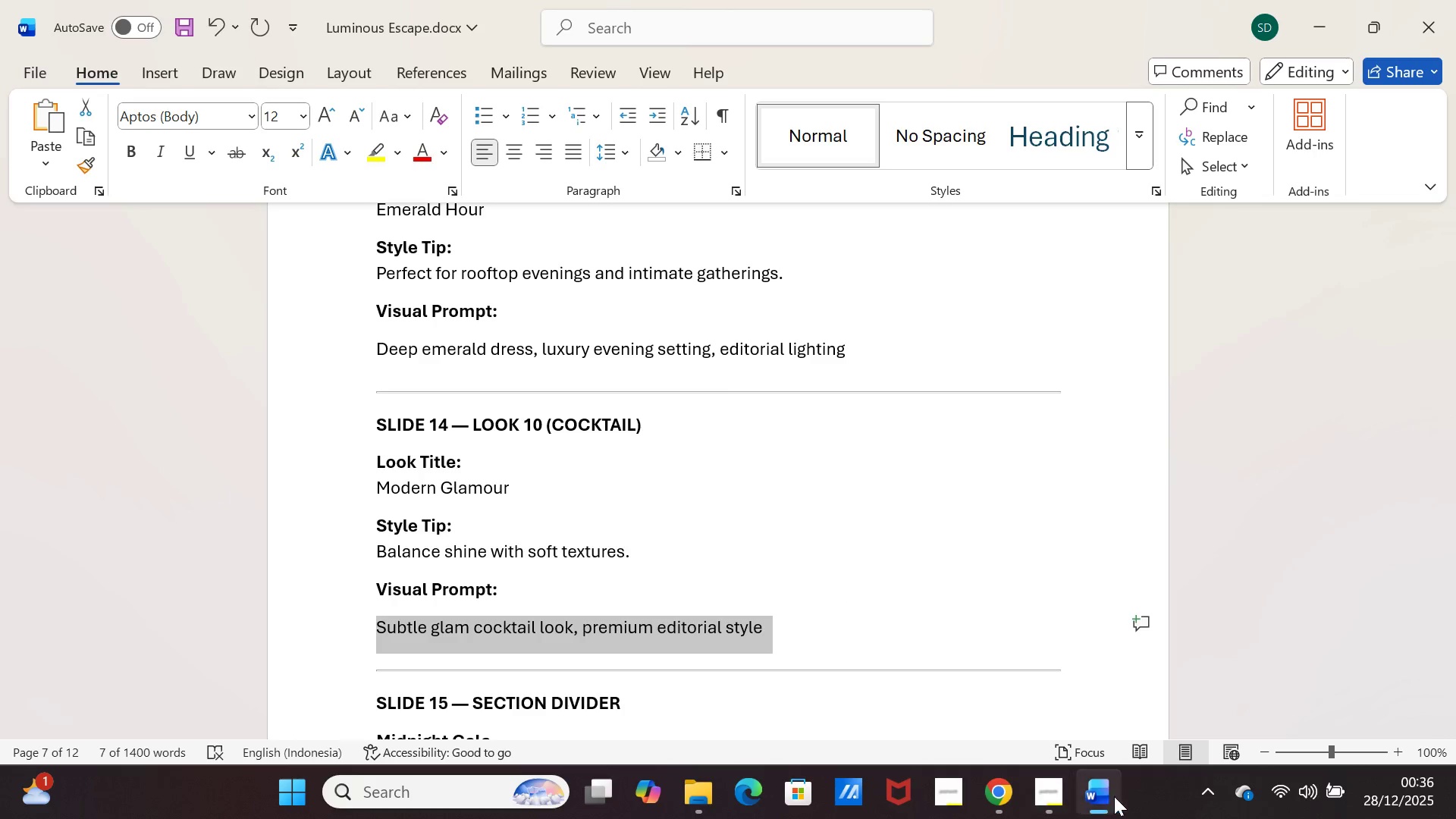 
left_click([1114, 796])
 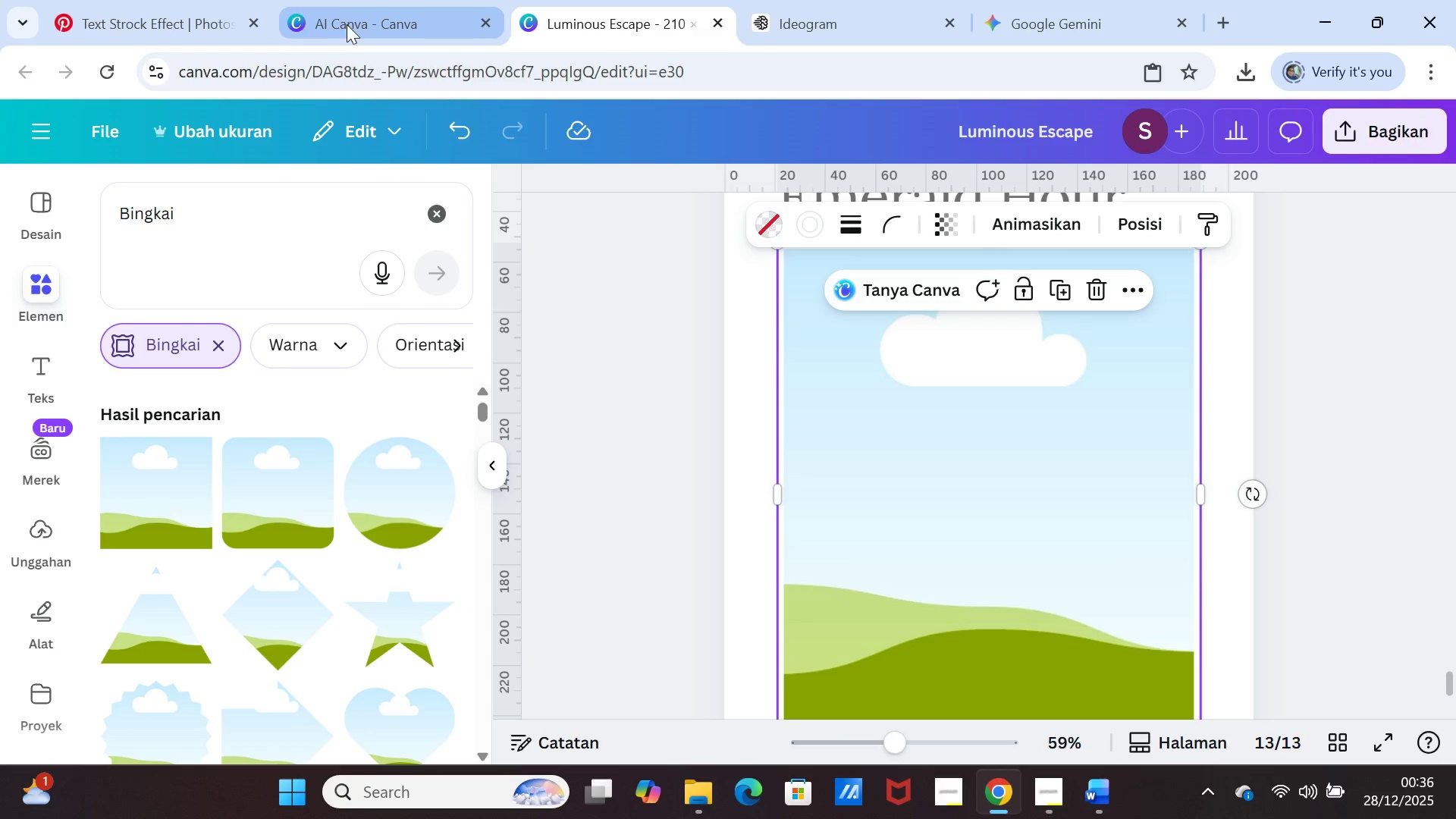 
left_click([347, 24])
 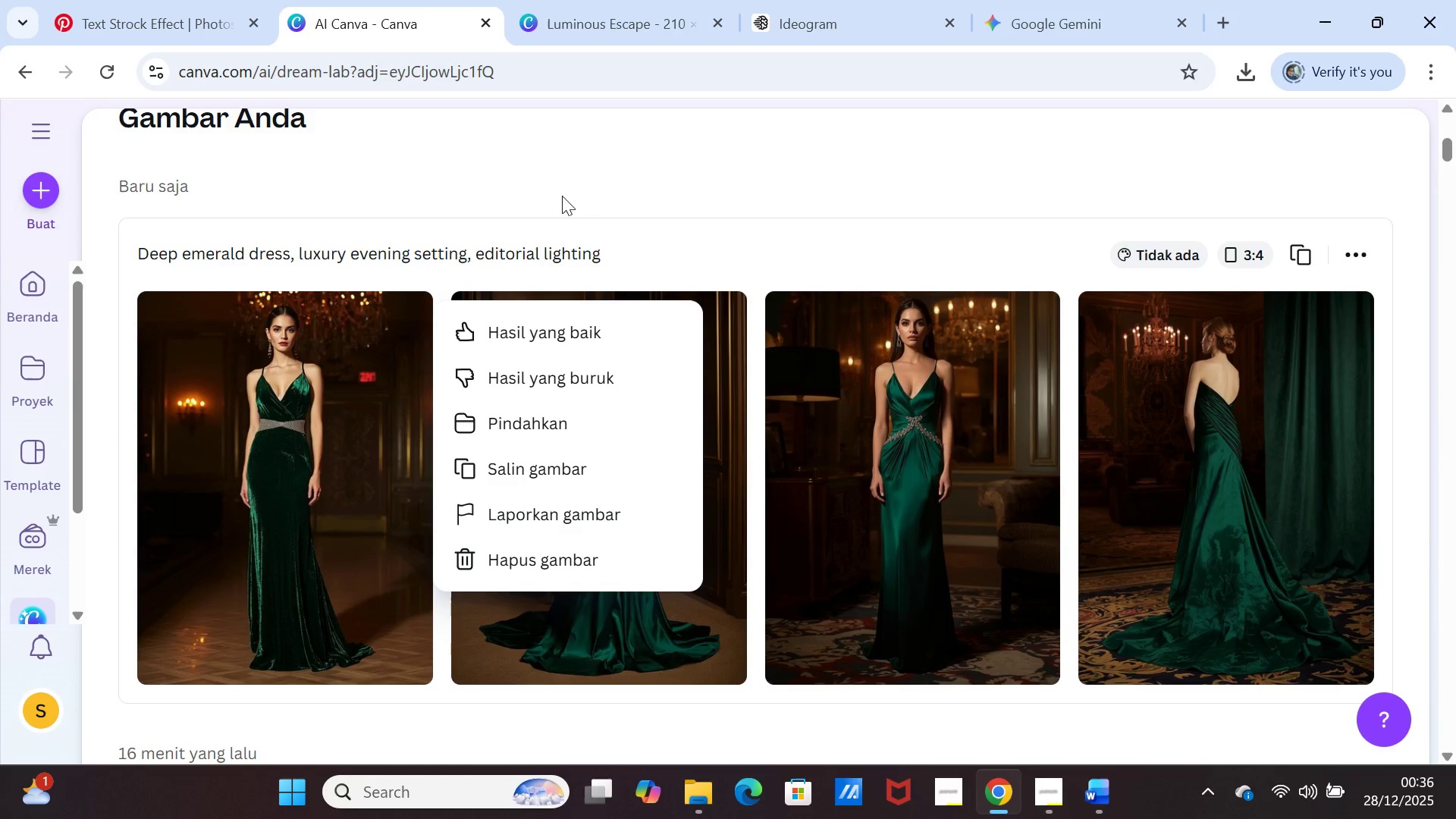 
left_click([609, 356])
 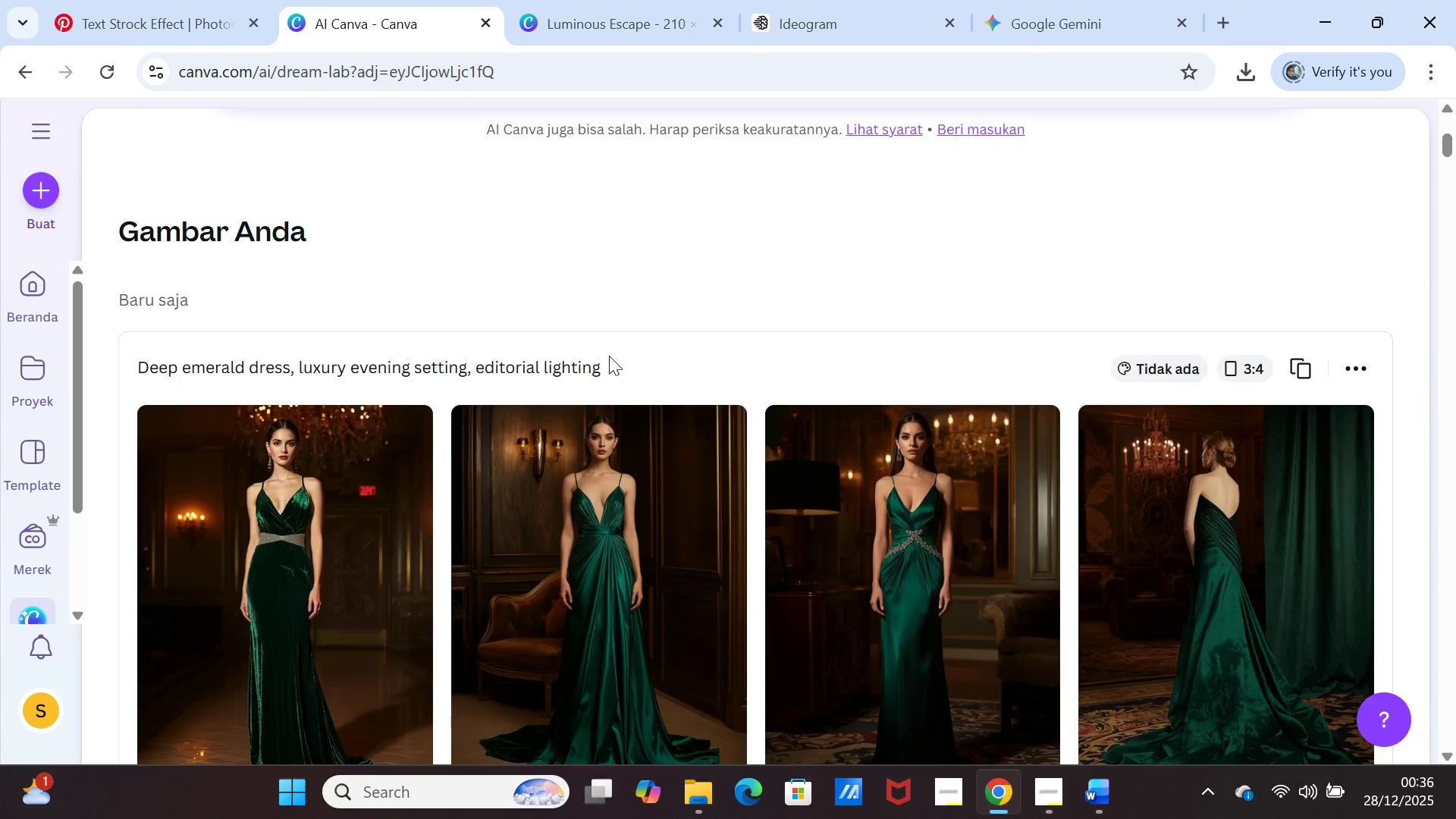 
scroll: coordinate [609, 355], scroll_direction: up, amount: 10.0
 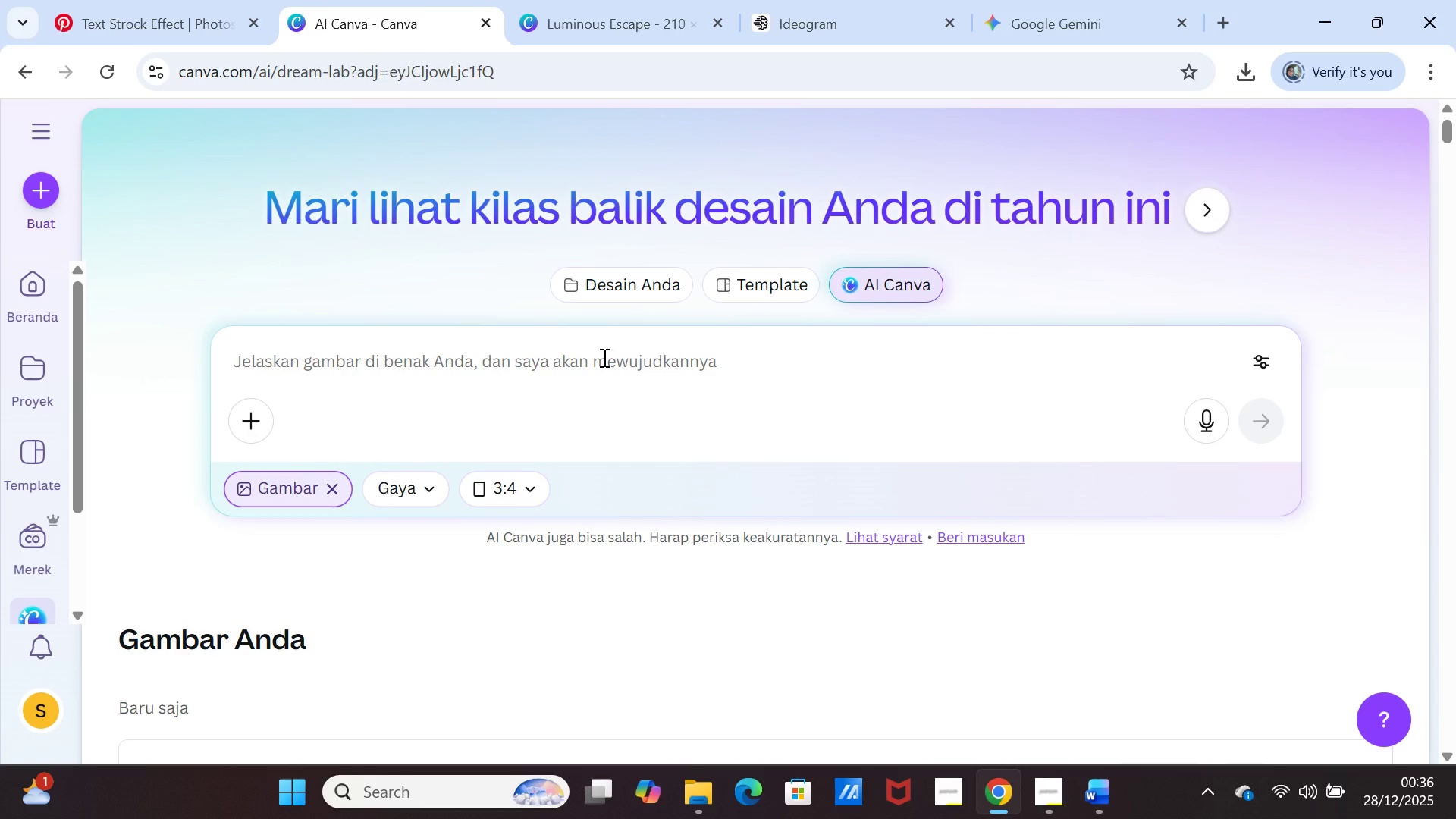 
left_click([603, 357])
 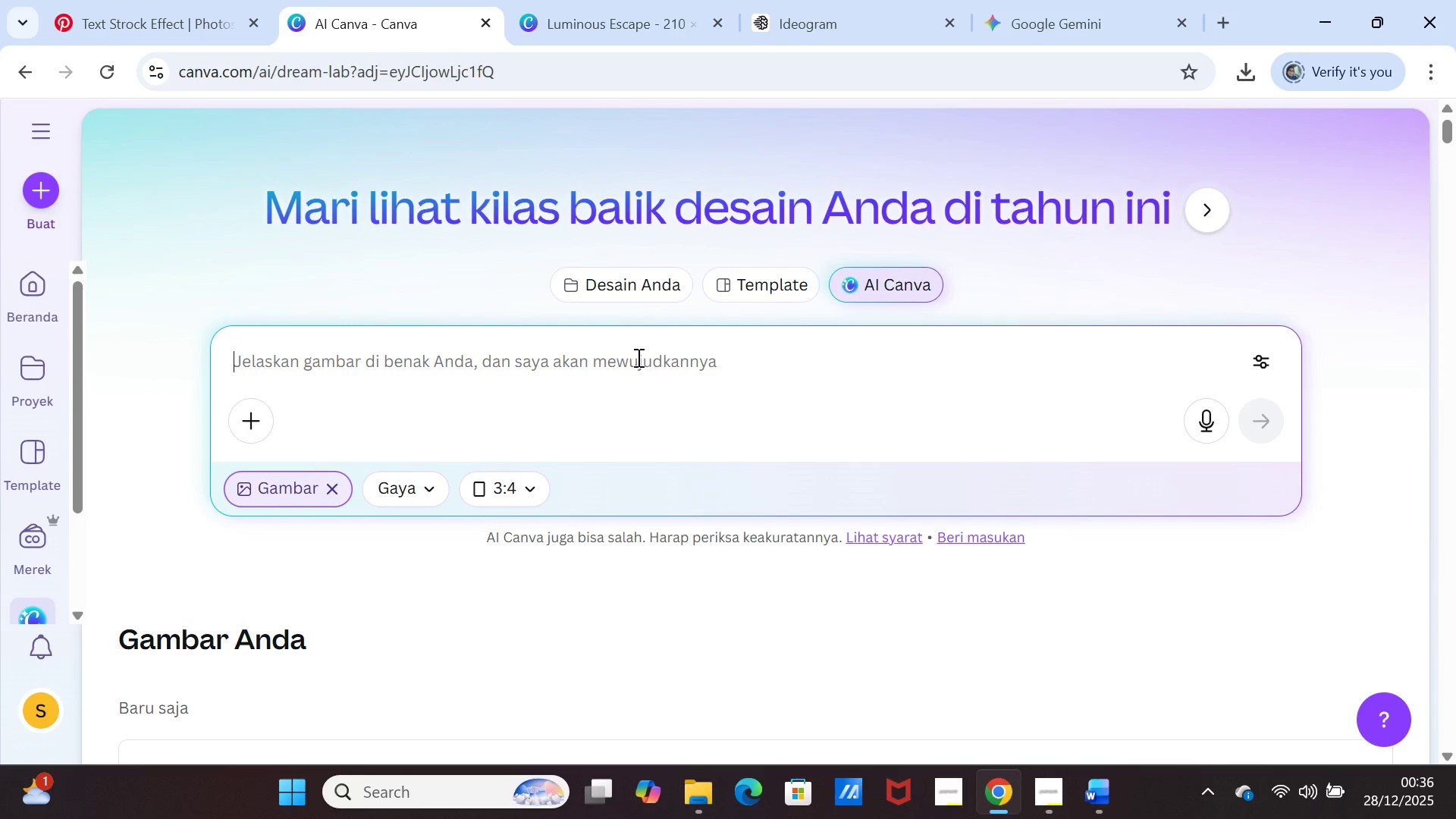 
key(Control+V)
 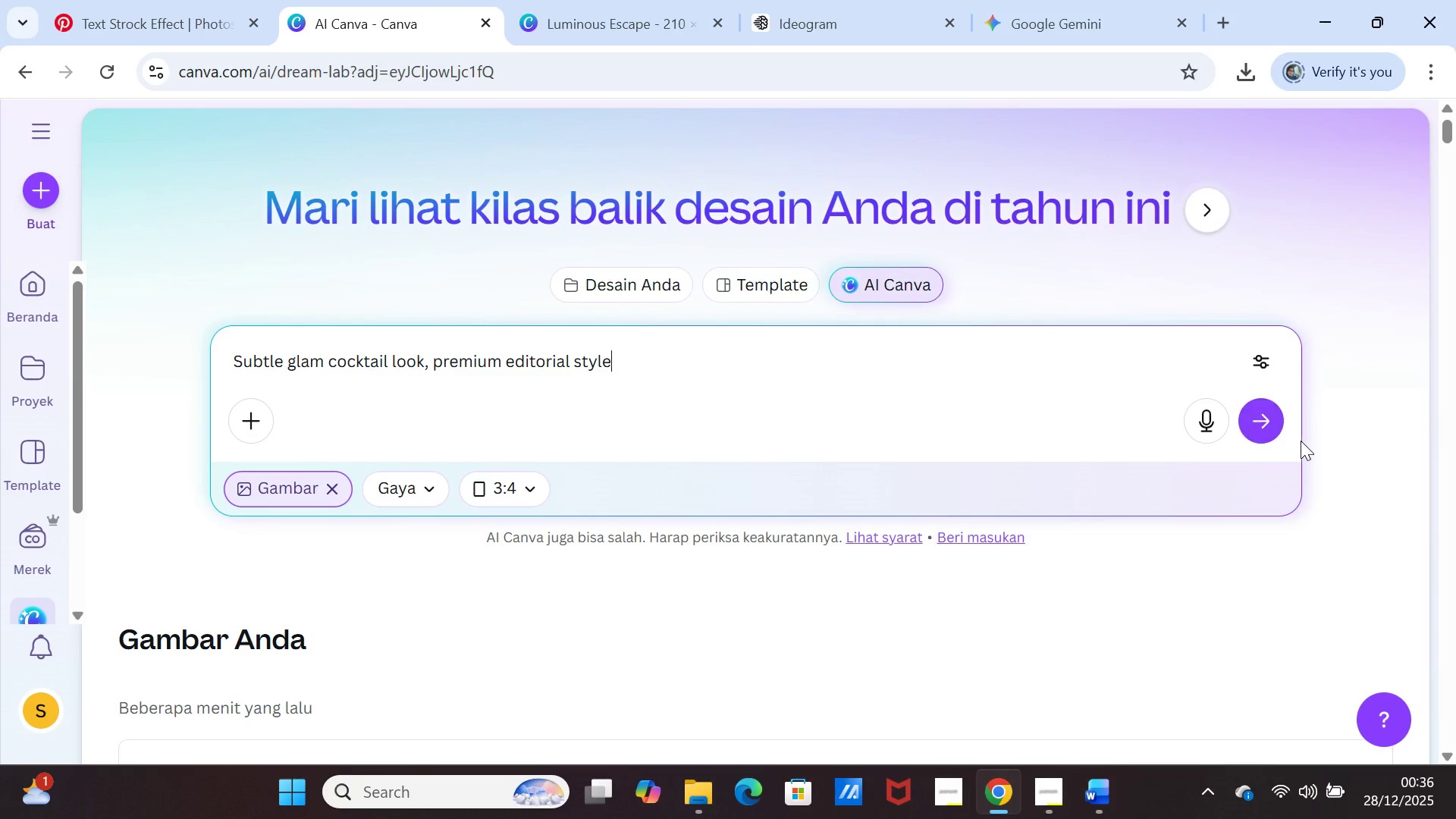 
left_click([1250, 425])
 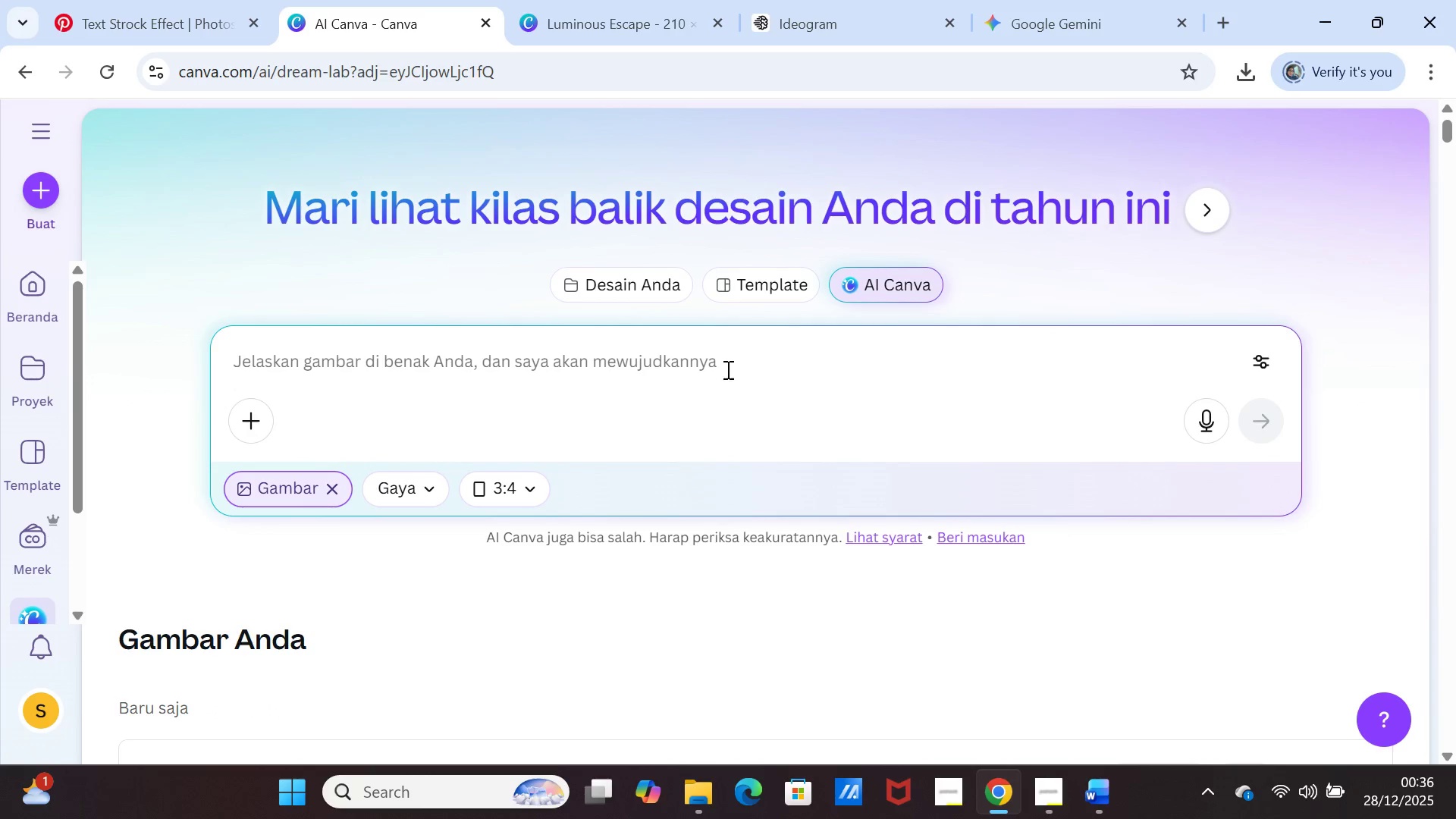 
scroll: coordinate [665, 407], scroll_direction: down, amount: 3.0
 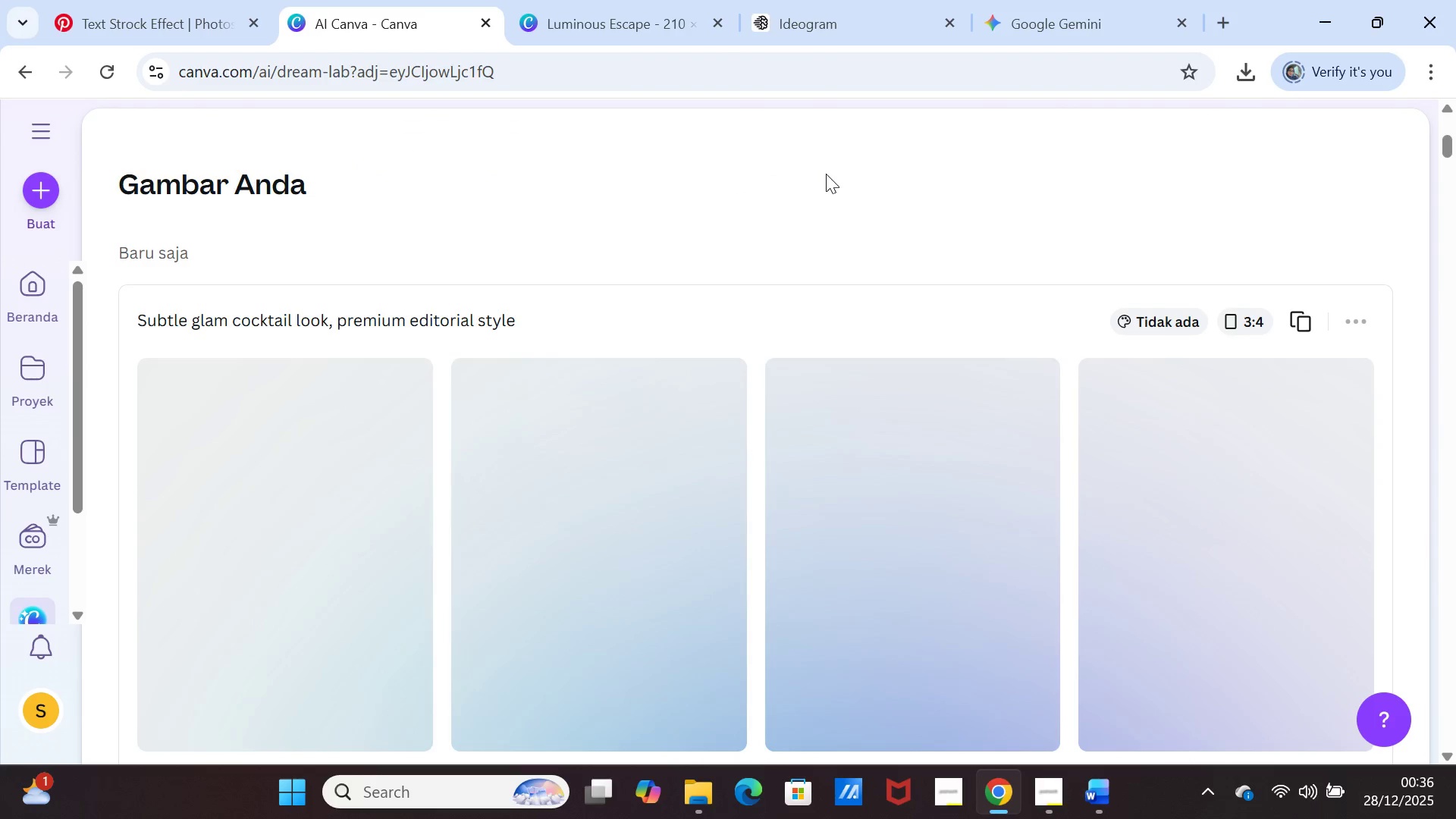 
wait(6.26)
 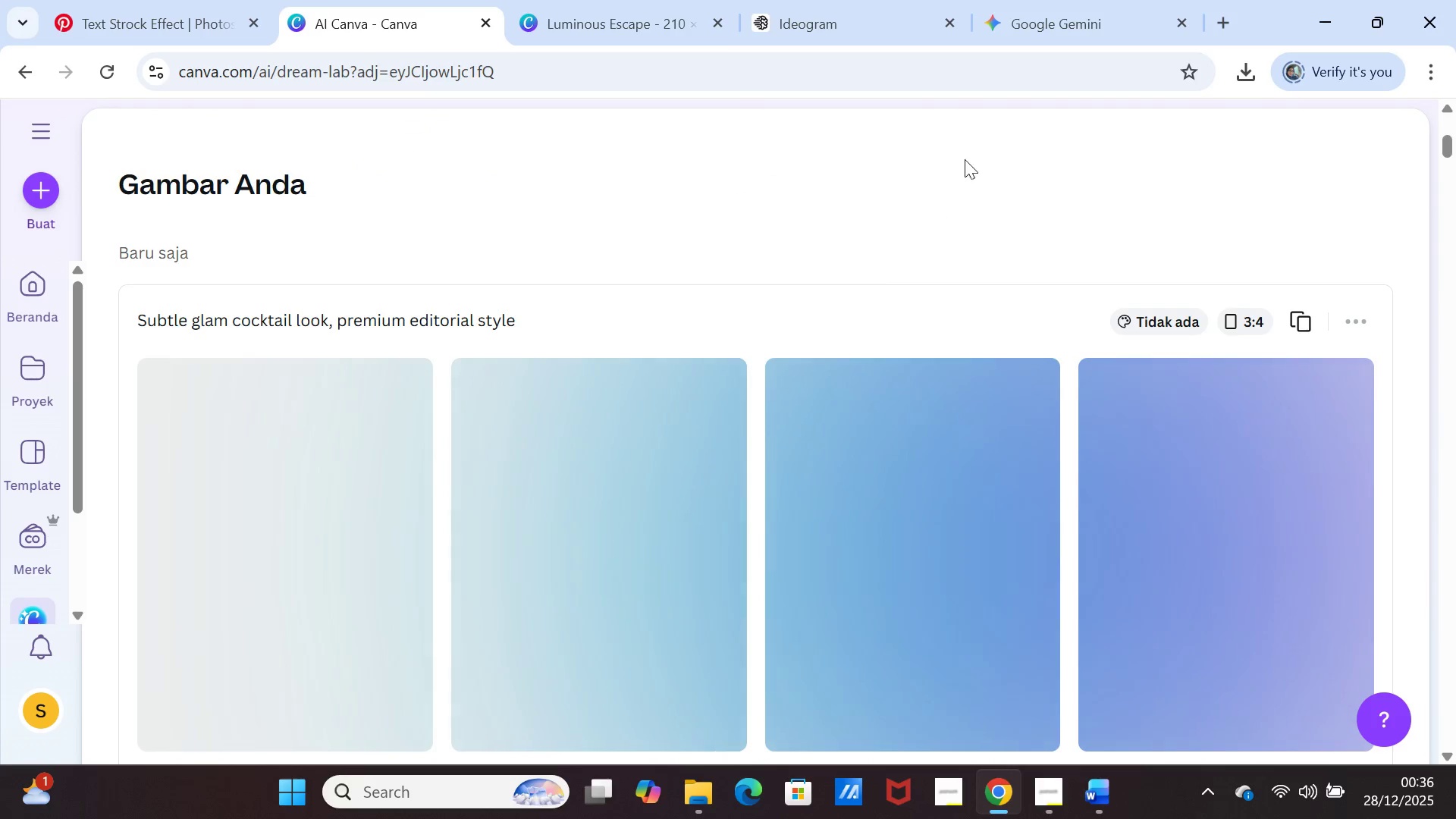 
mouse_move([705, 5])
 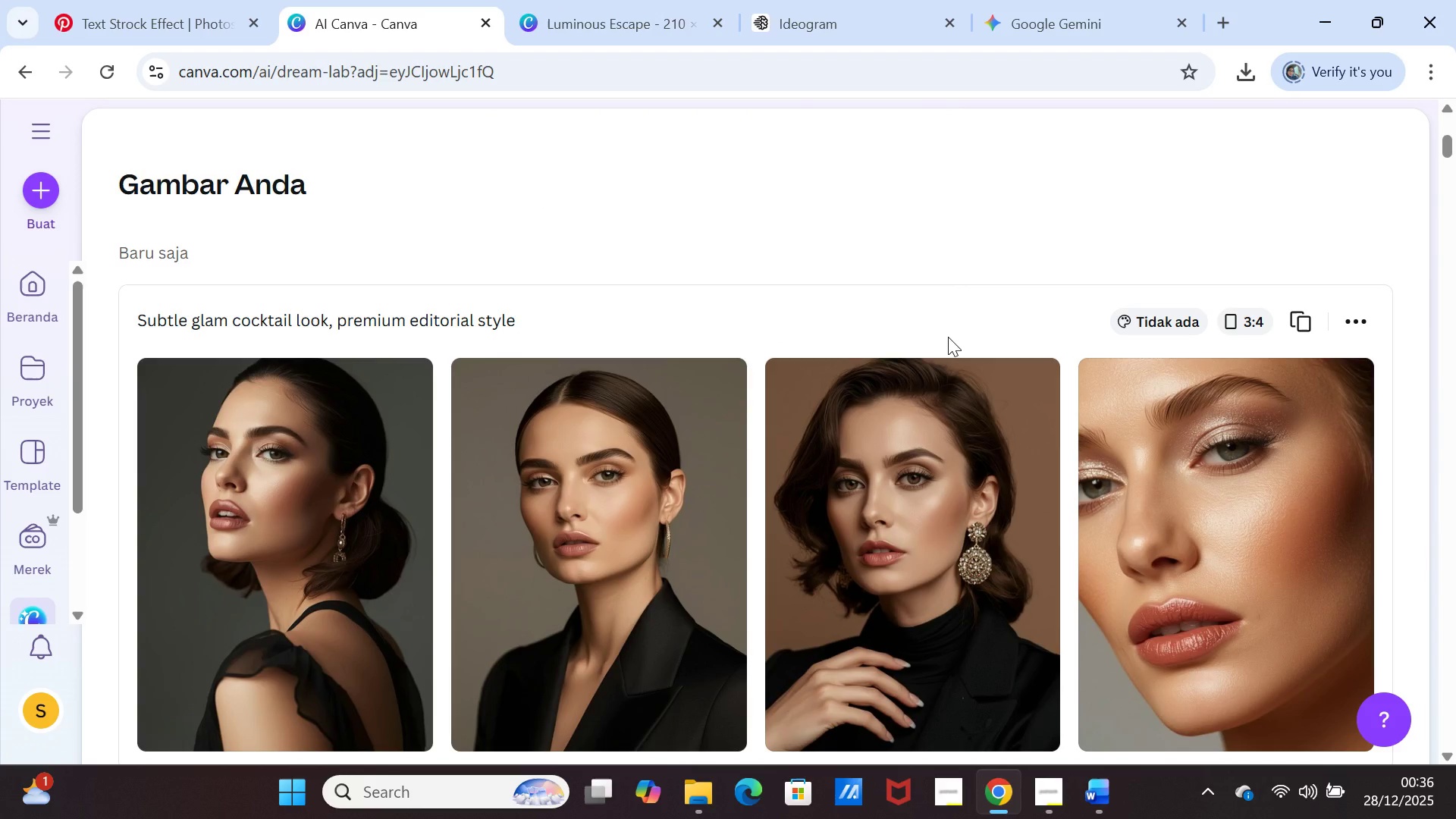 
scroll: coordinate [948, 337], scroll_direction: down, amount: 1.0
 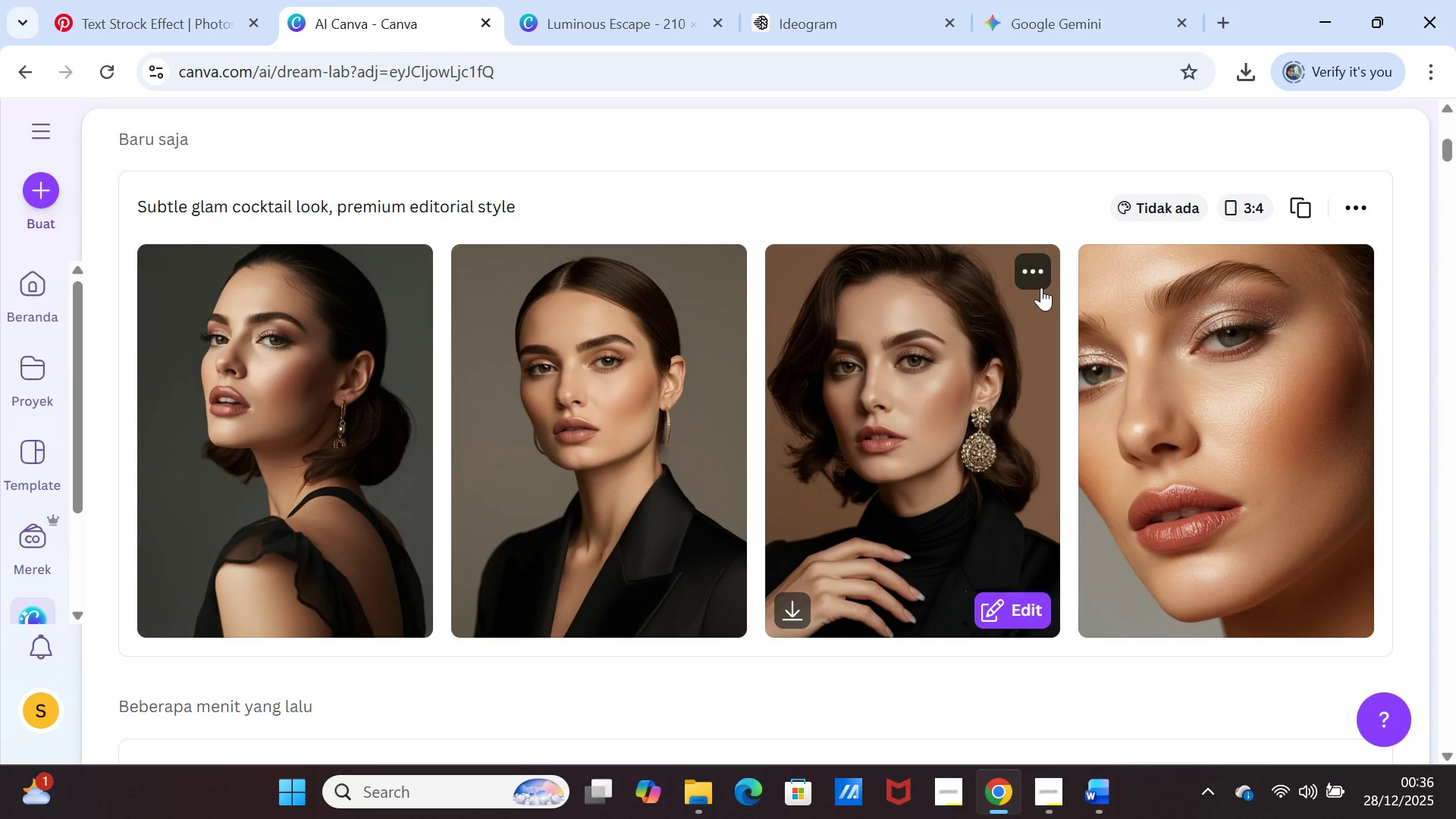 
wait(10.47)
 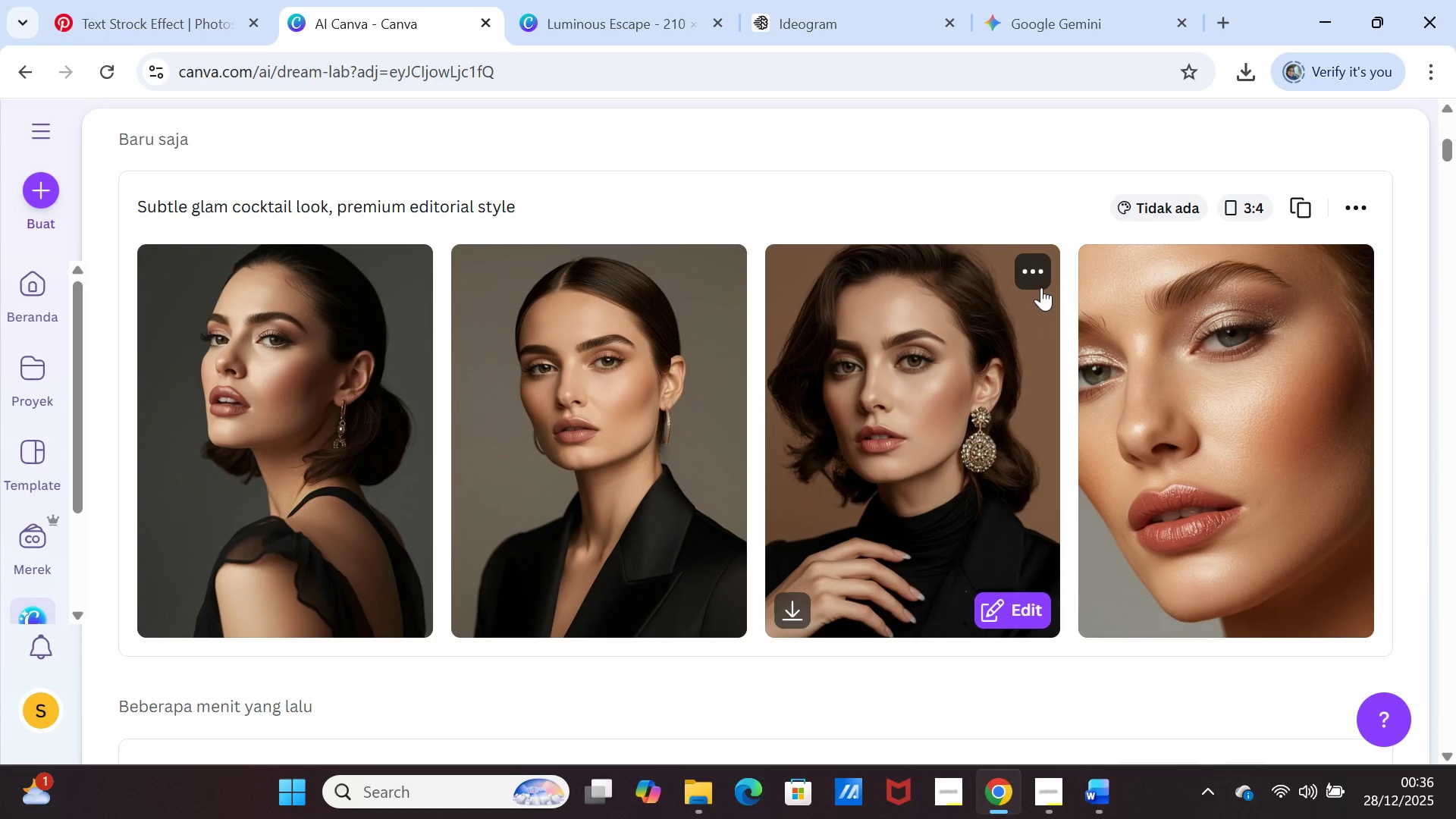 
left_click([406, 265])
 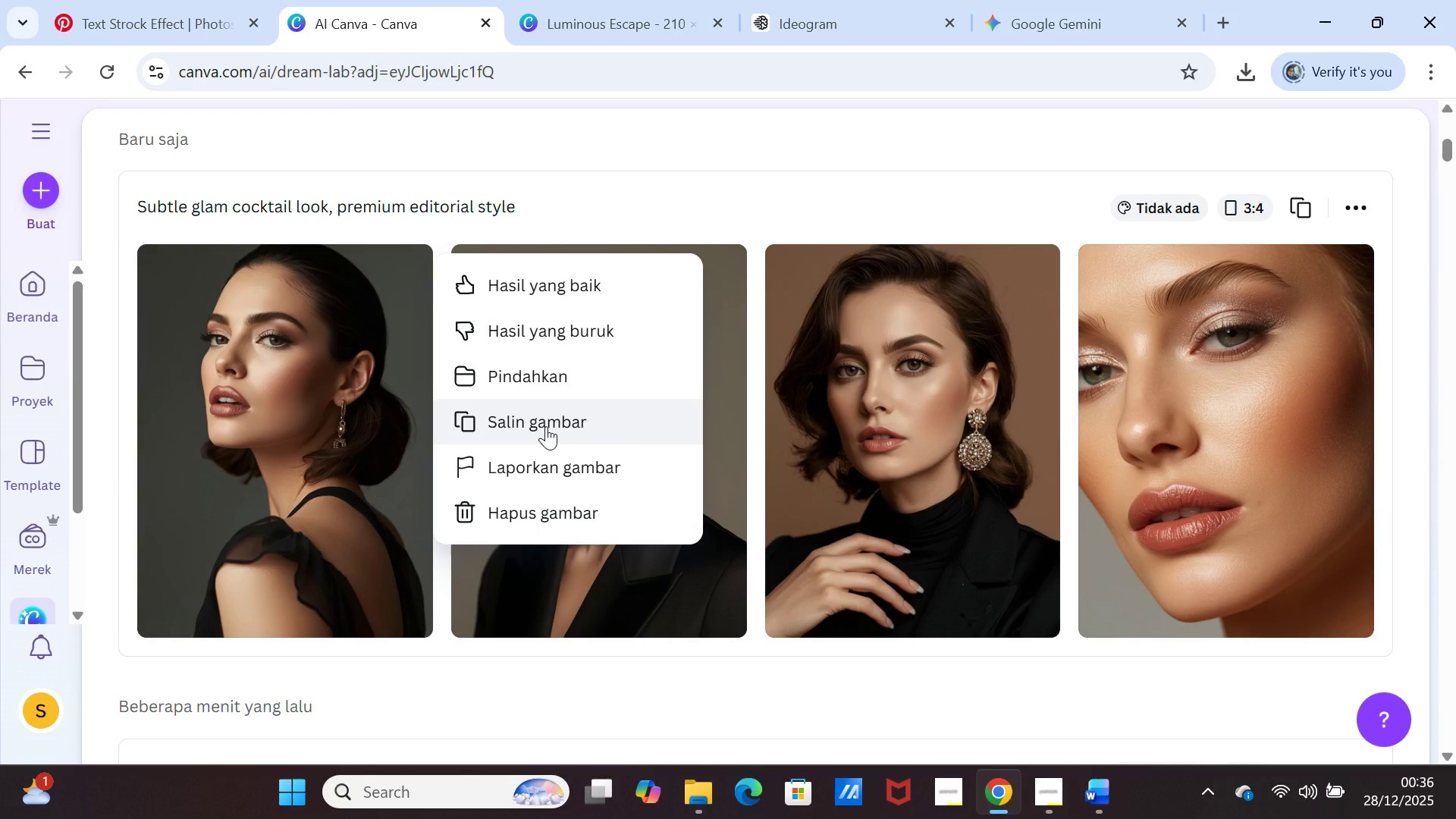 
left_click([546, 426])
 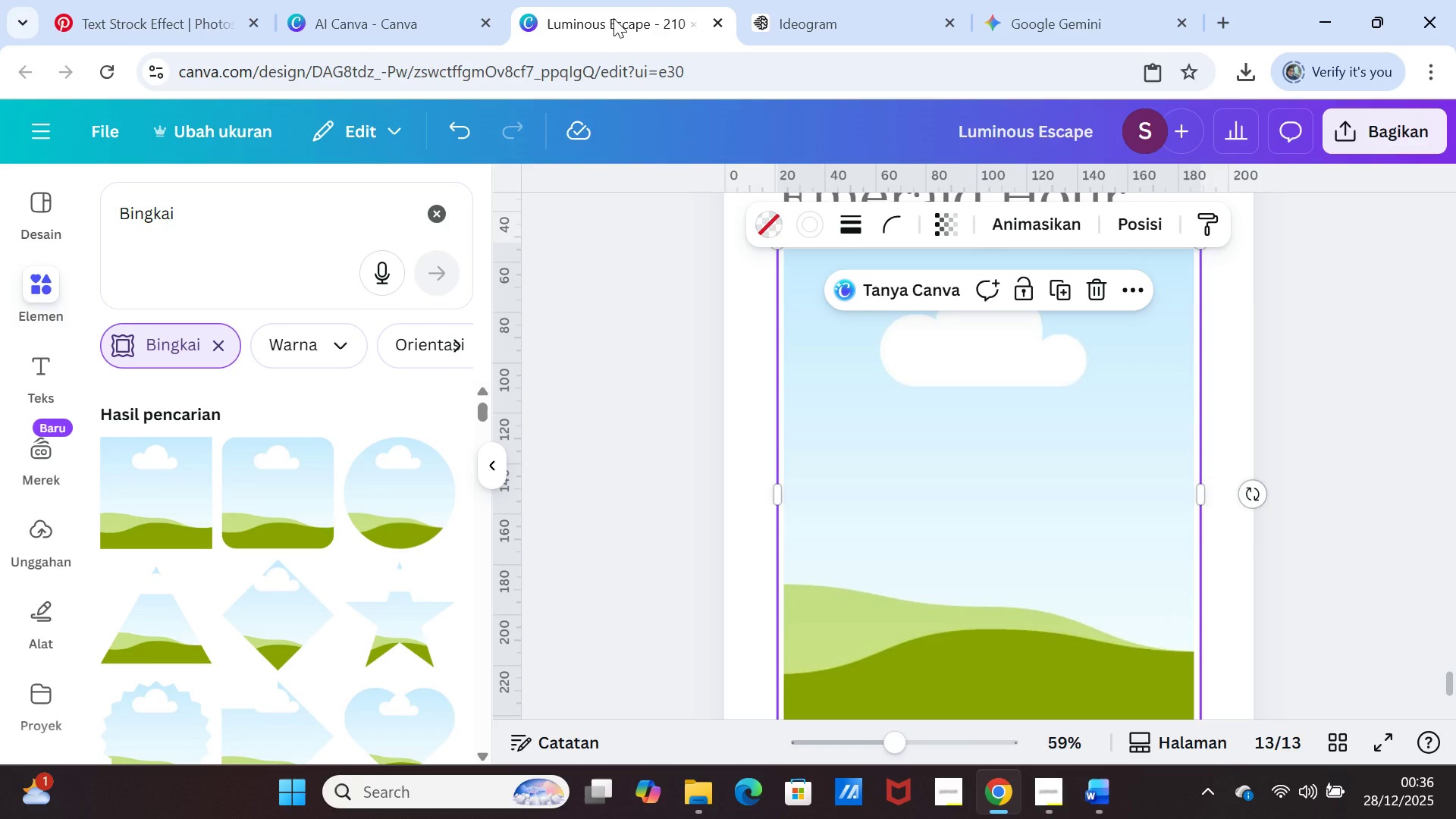 
scroll: coordinate [1028, 441], scroll_direction: up, amount: 1.0
 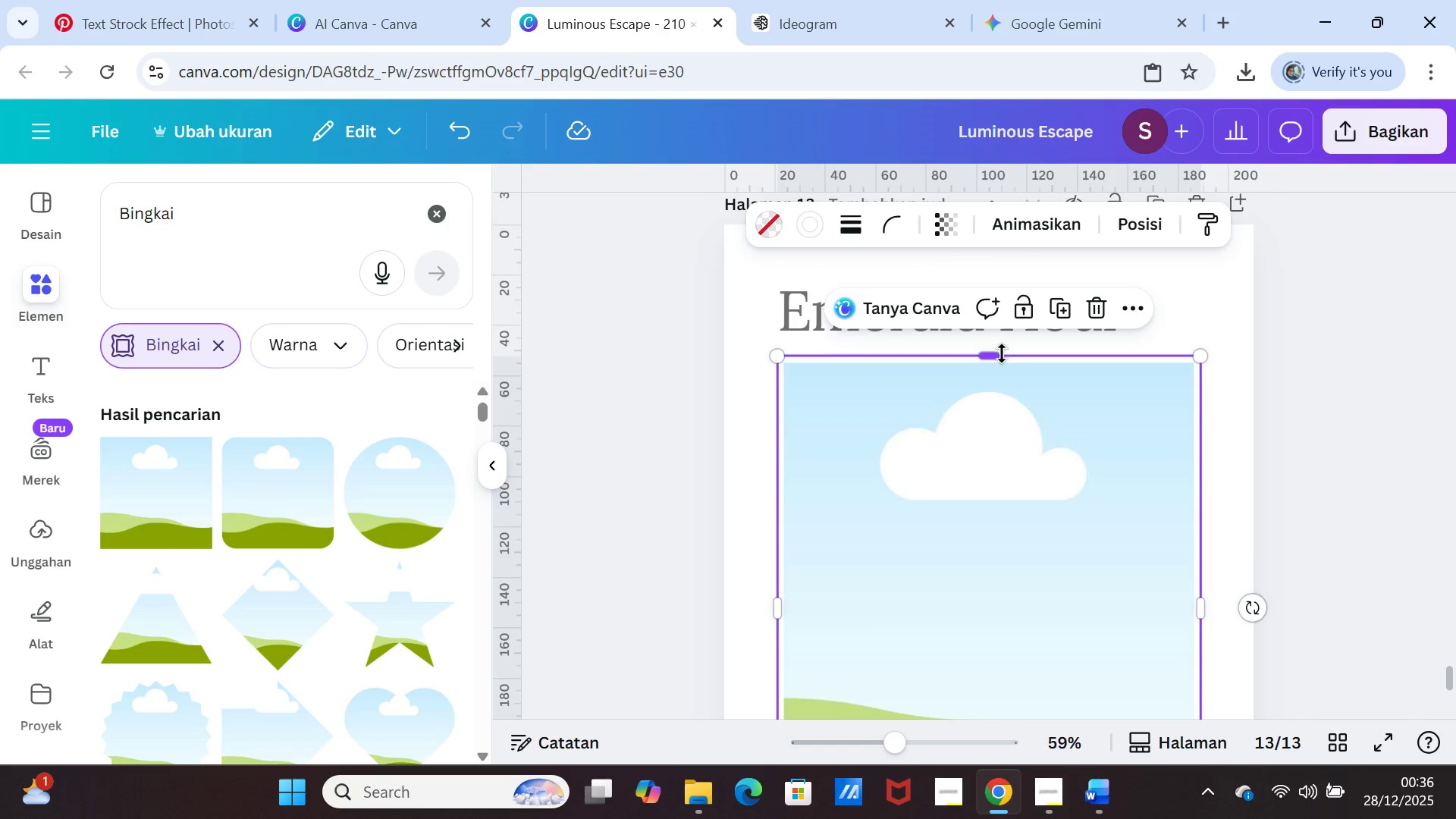 
left_click_drag(start_coordinate=[992, 353], to_coordinate=[984, 222])
 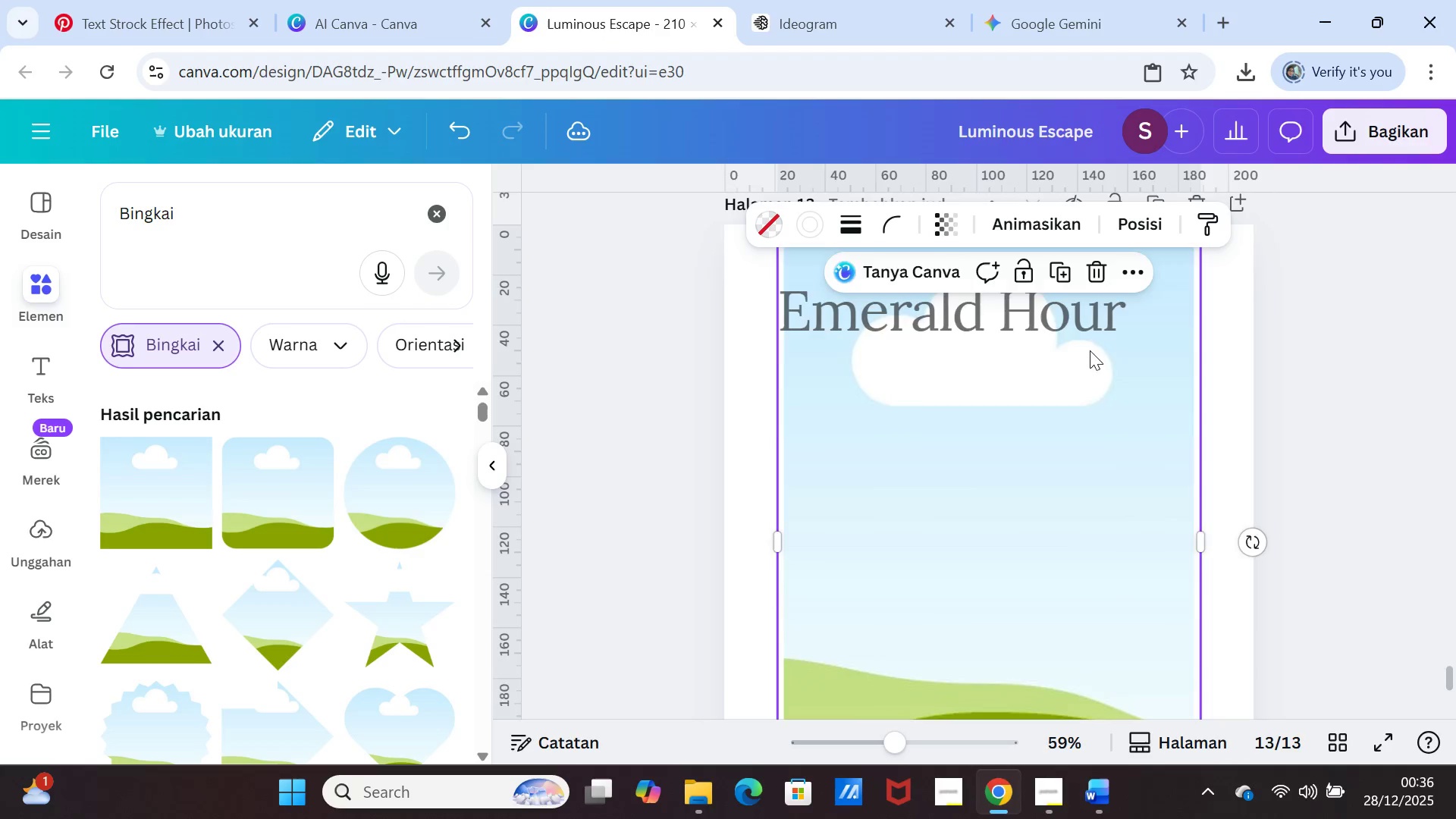 
scroll: coordinate [1088, 364], scroll_direction: up, amount: 1.0
 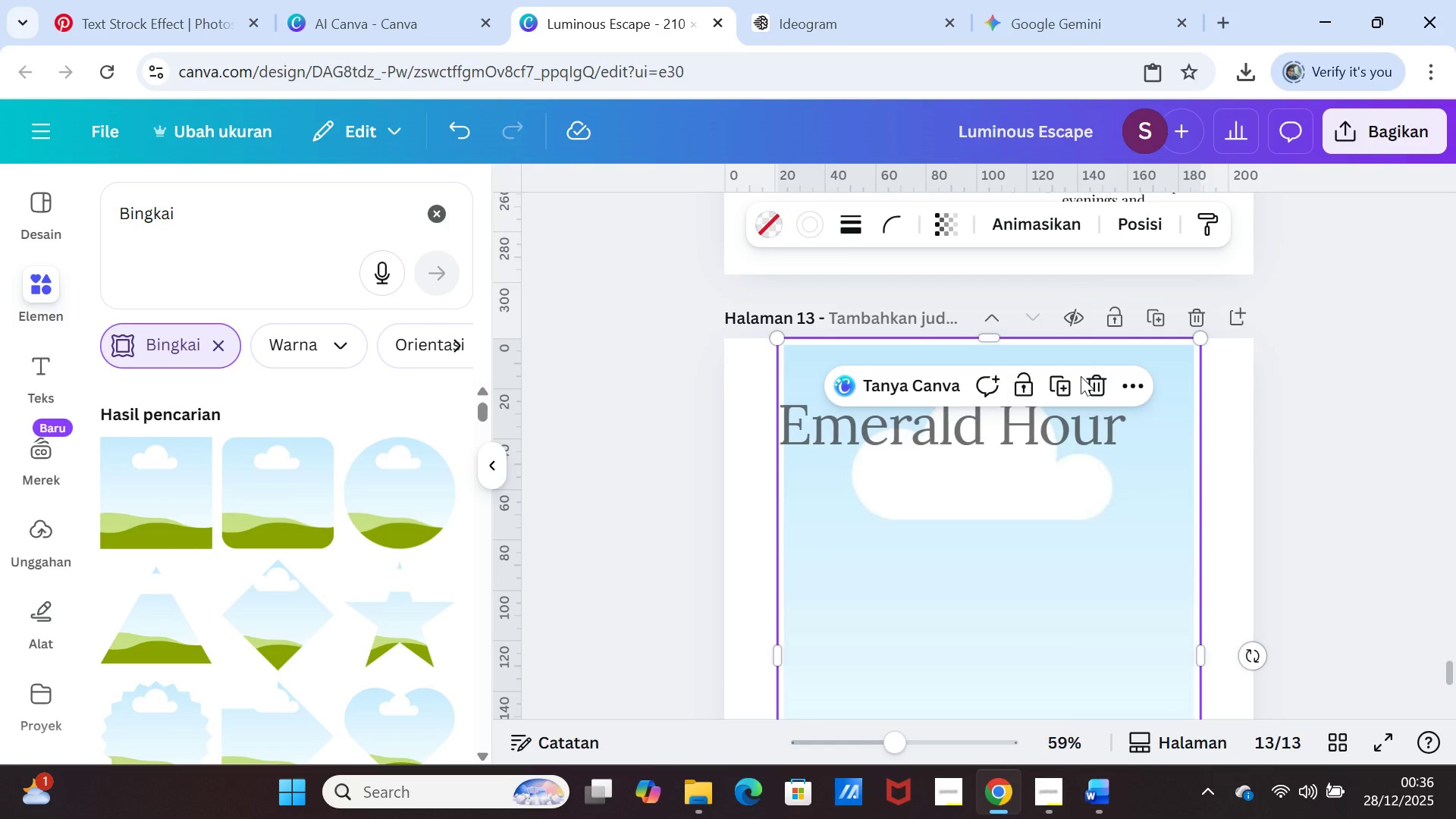 
scroll: coordinate [1040, 431], scroll_direction: down, amount: 6.0
 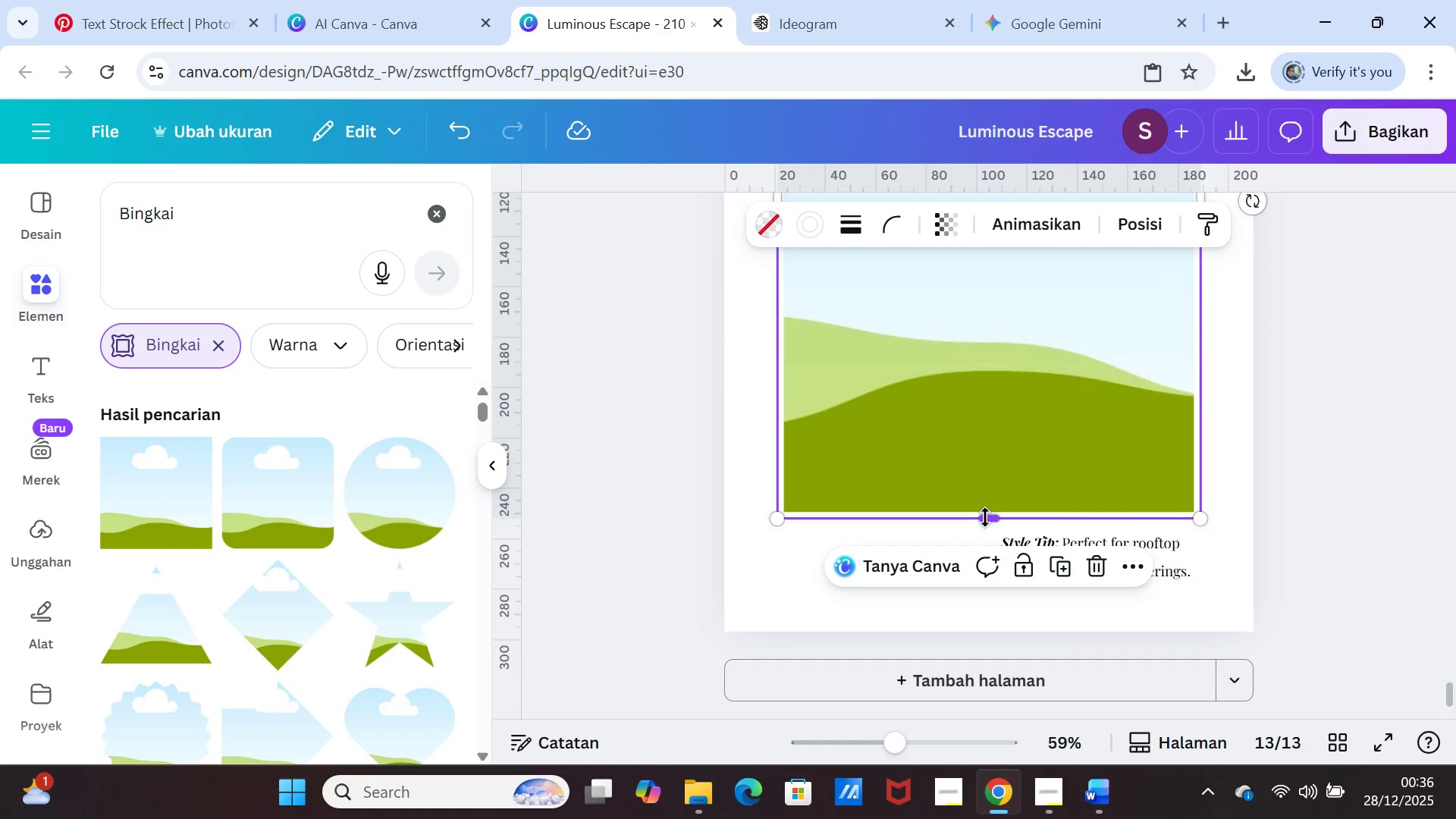 
left_click_drag(start_coordinate=[985, 517], to_coordinate=[987, 630])
 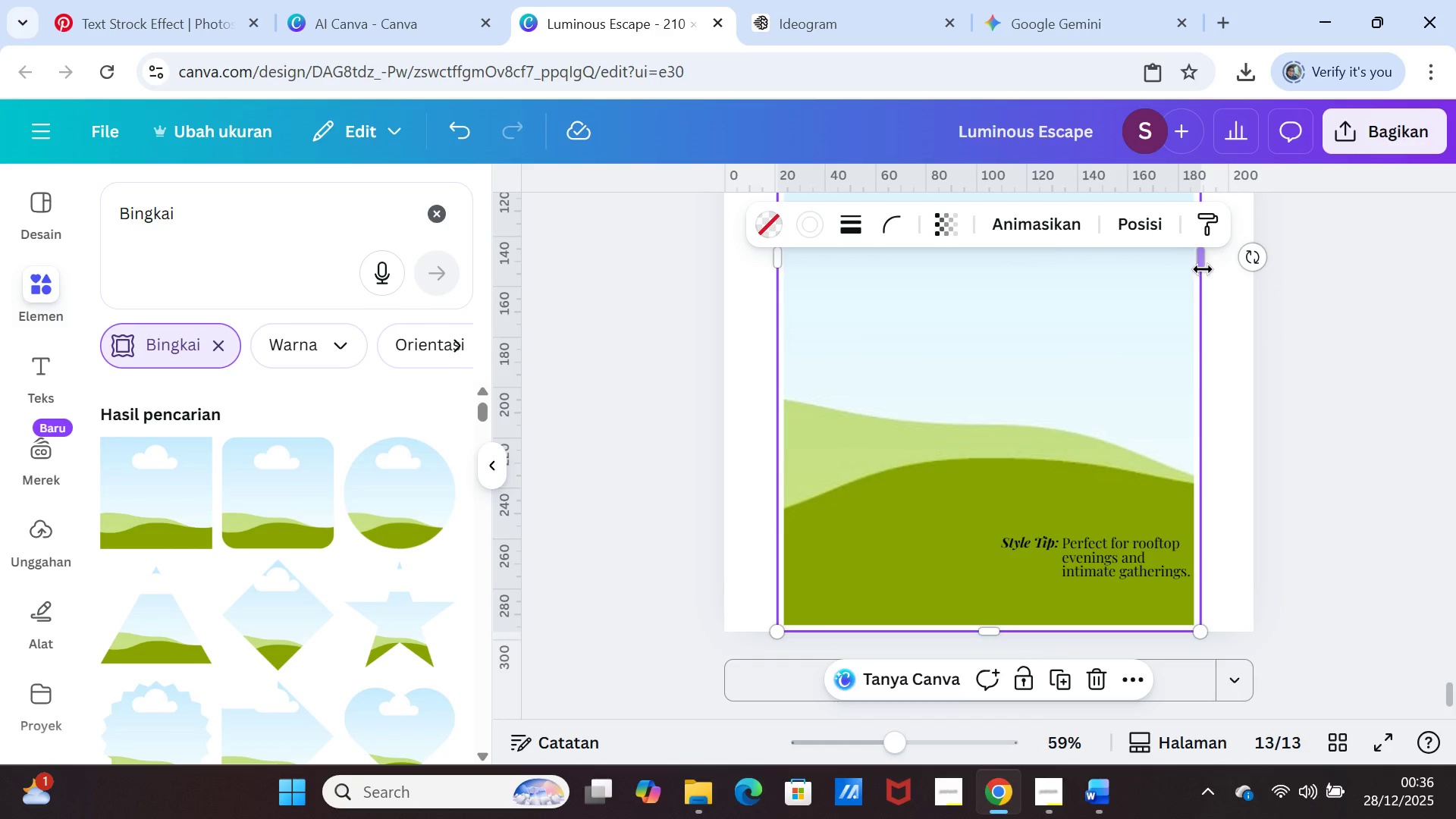 
left_click_drag(start_coordinate=[1203, 269], to_coordinate=[1250, 268])
 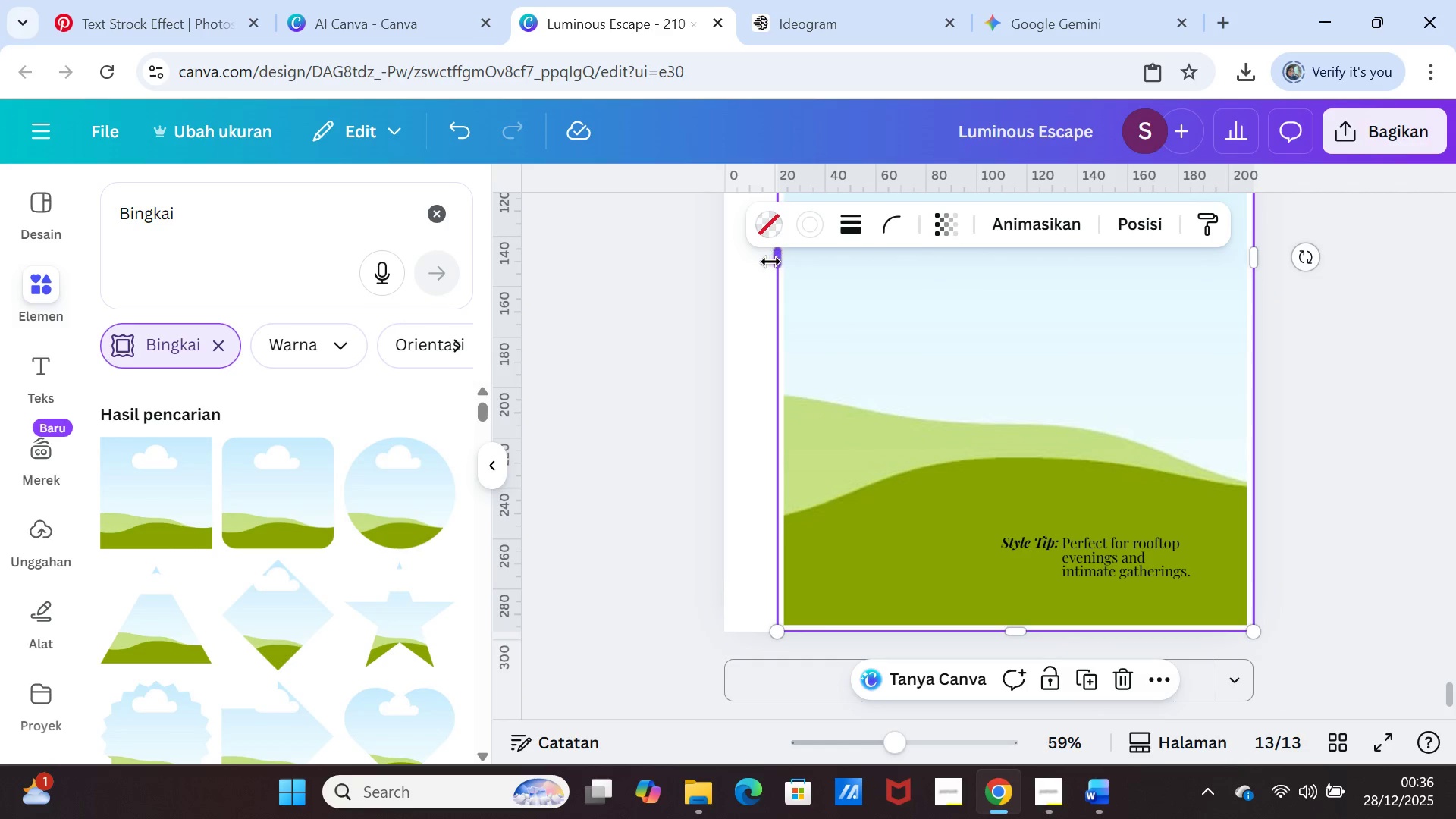 
left_click_drag(start_coordinate=[770, 262], to_coordinate=[717, 261])
 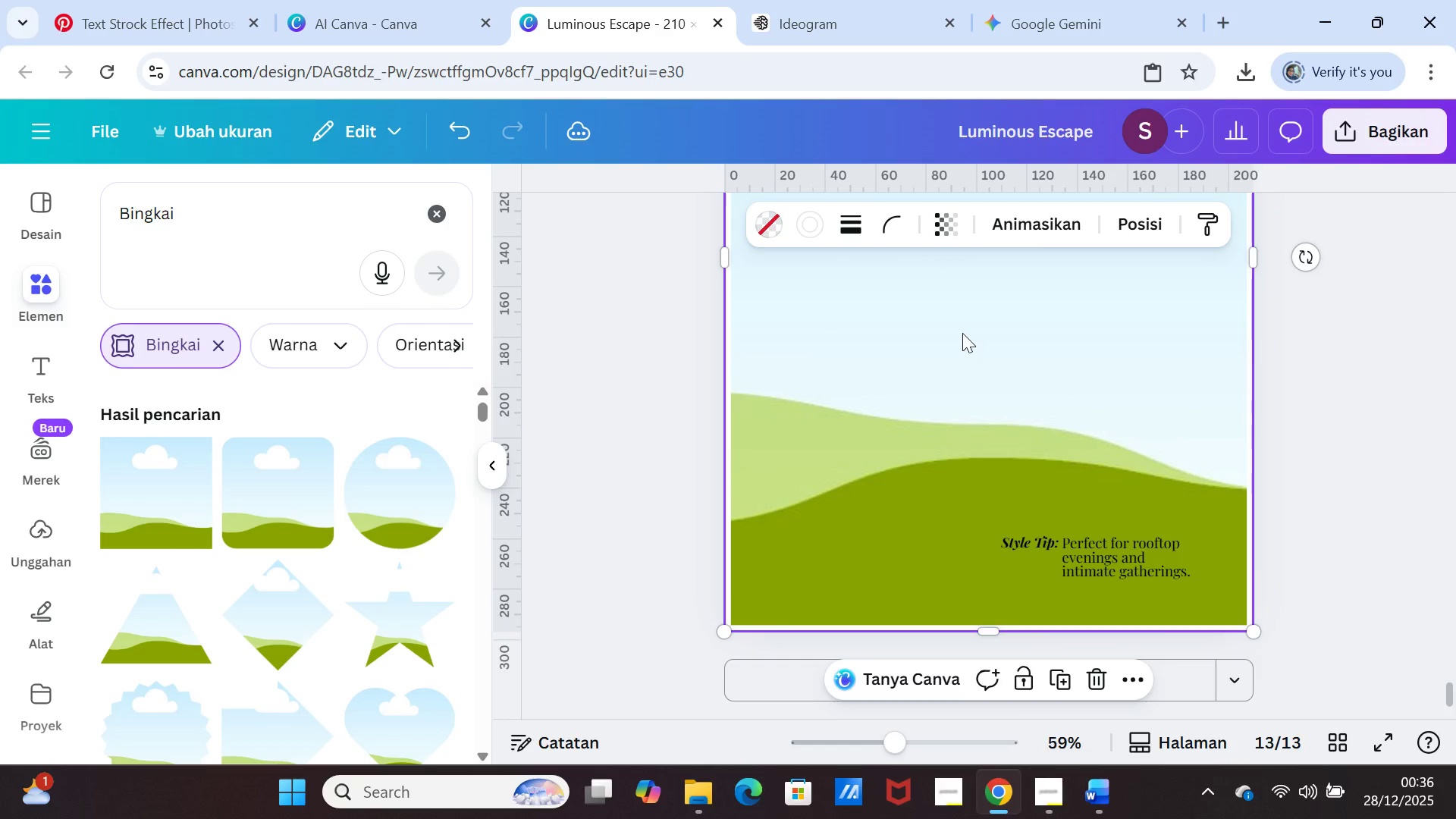 
right_click([962, 333])
 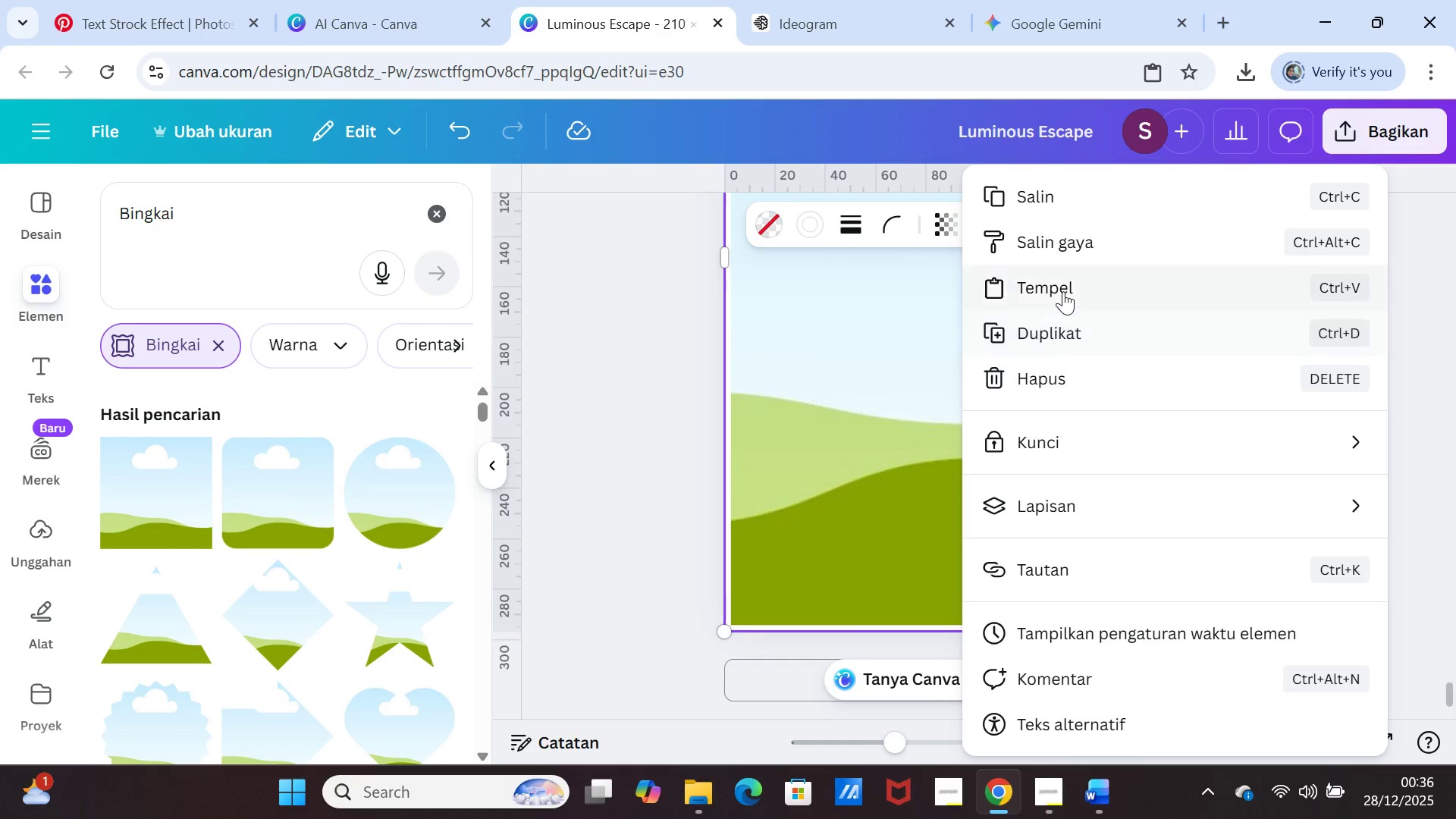 
left_click([1063, 291])
 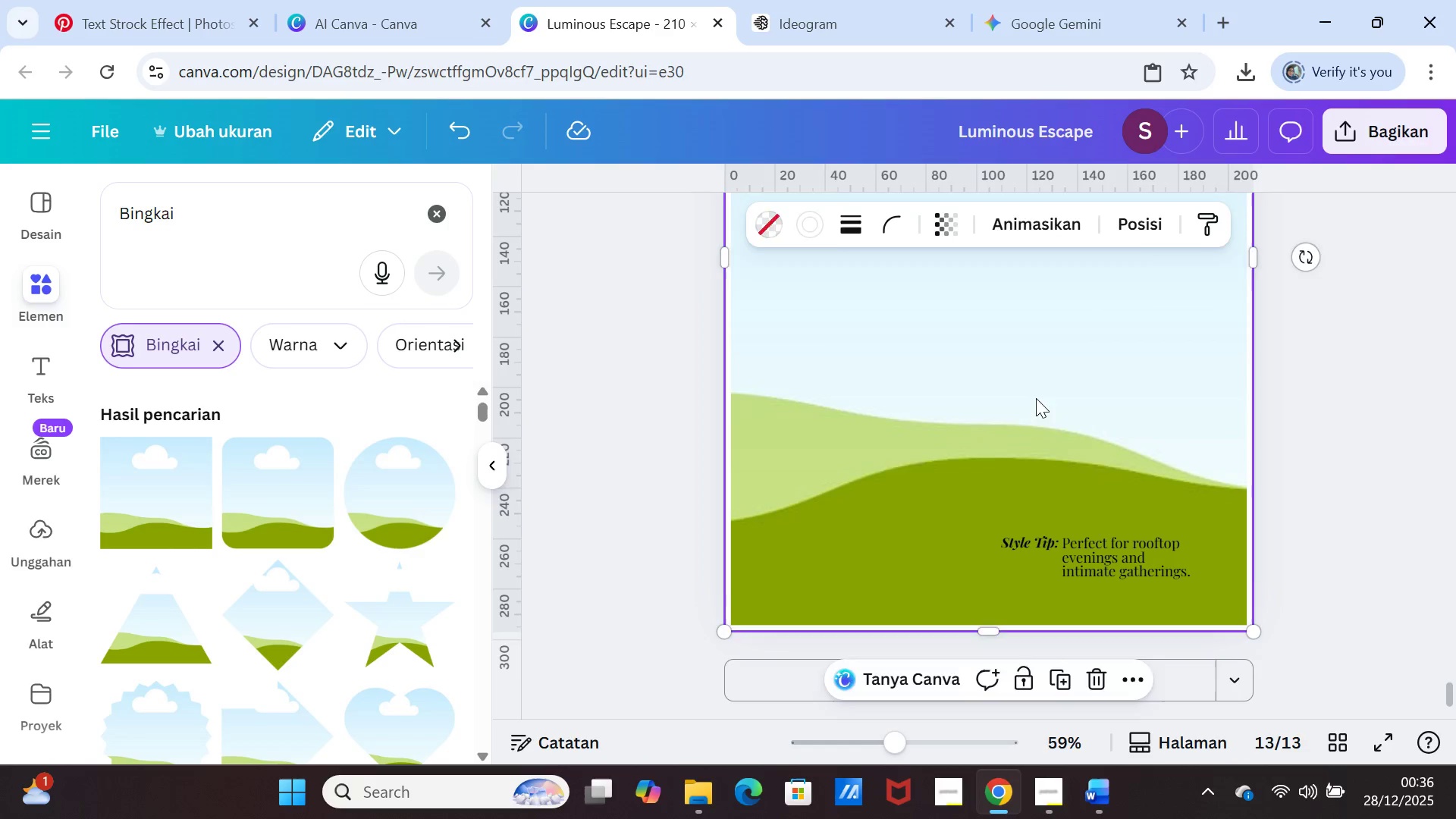 
left_click_drag(start_coordinate=[1012, 393], to_coordinate=[1011, 386])
 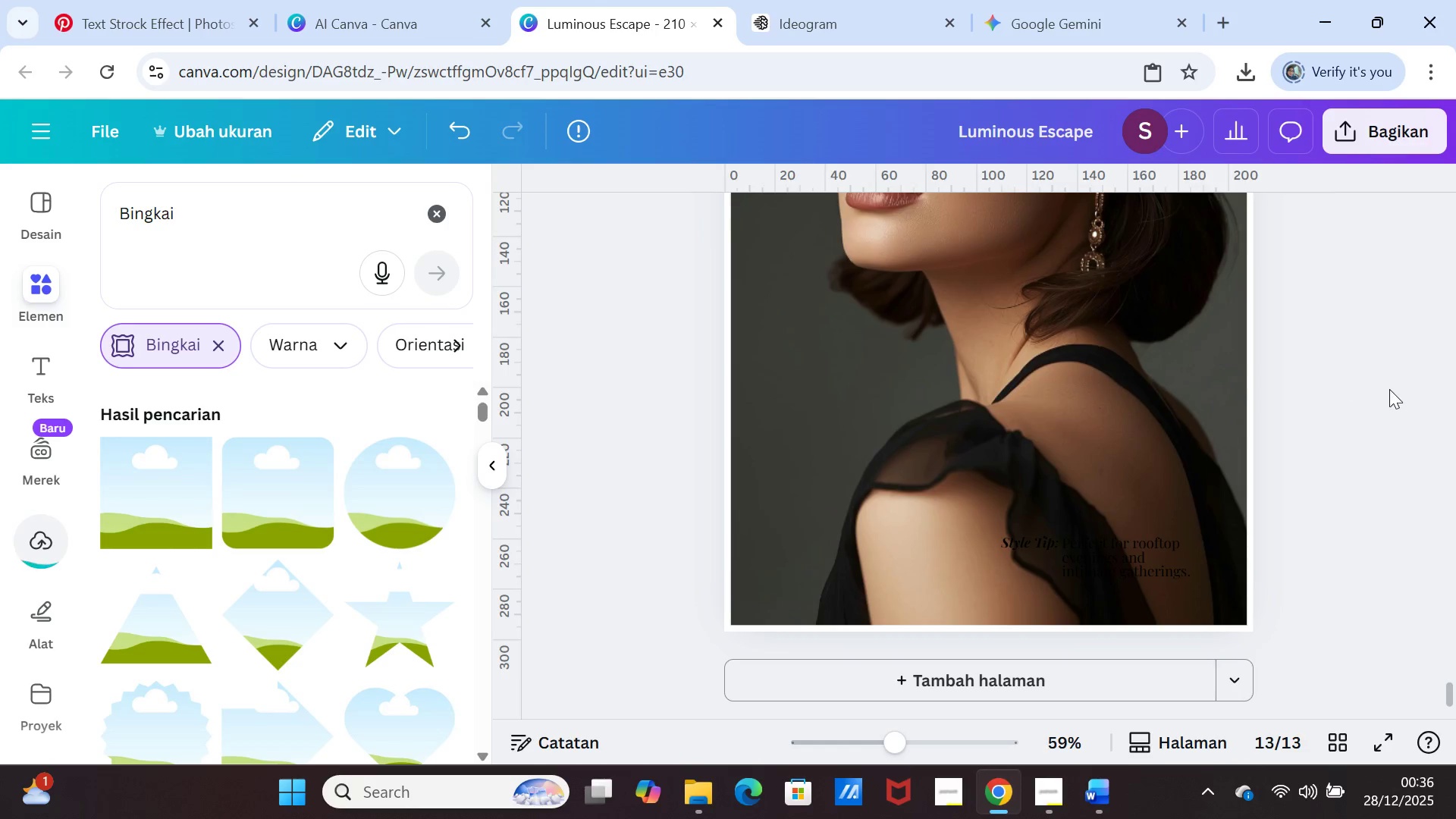 
left_click([1389, 389])
 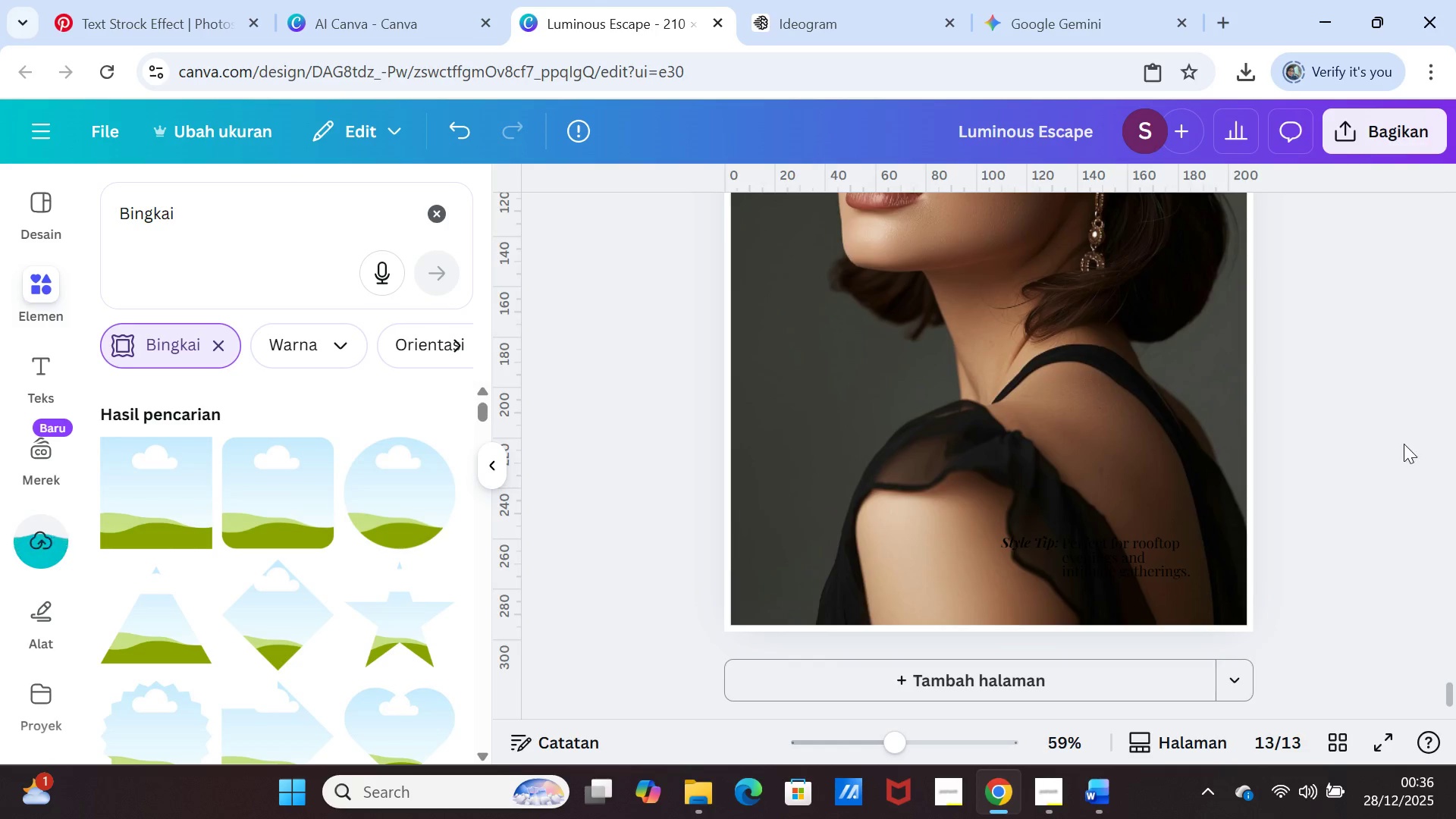 
scroll: coordinate [1404, 442], scroll_direction: up, amount: 24.0
 